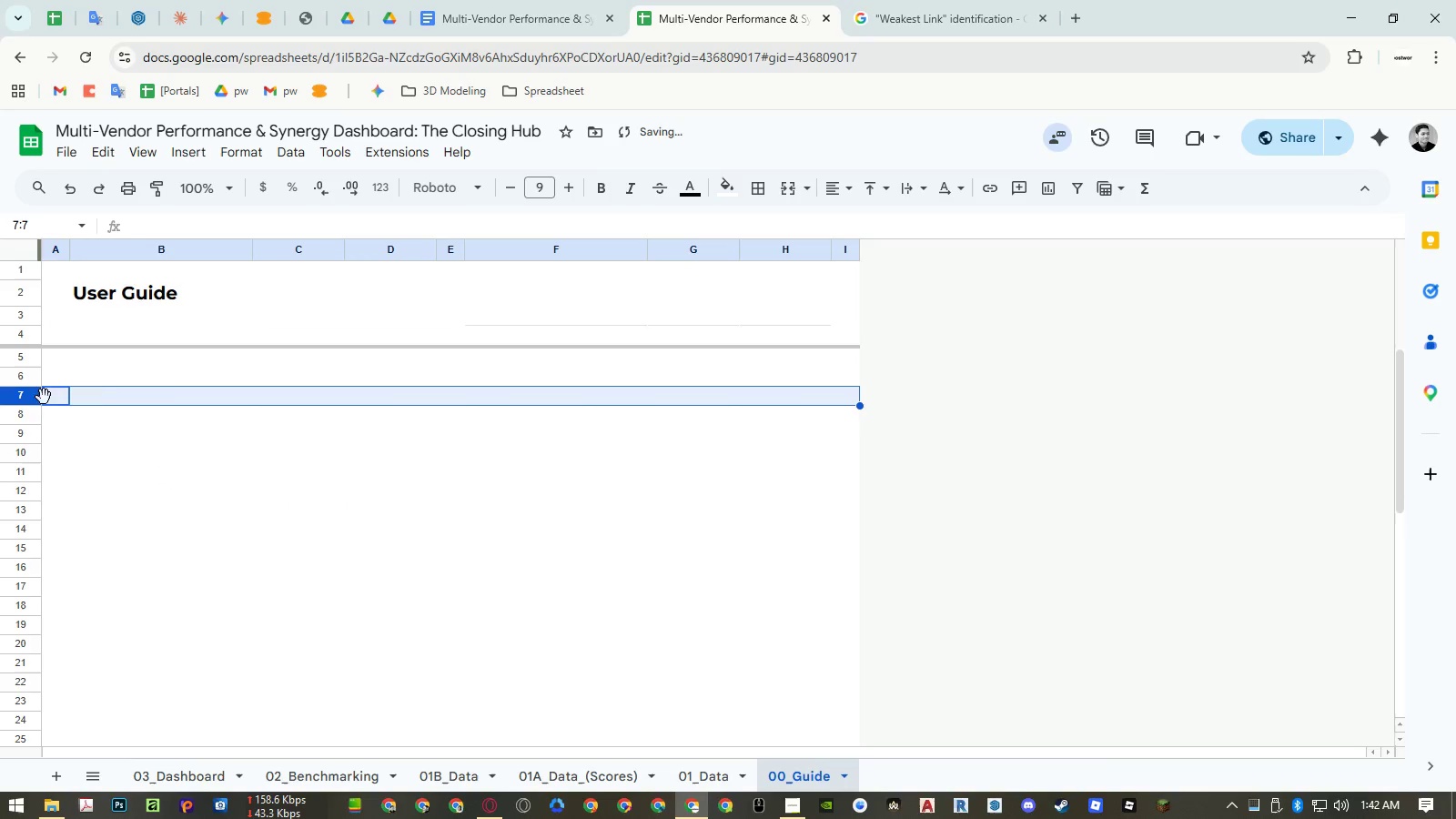 
key(Control+C)
 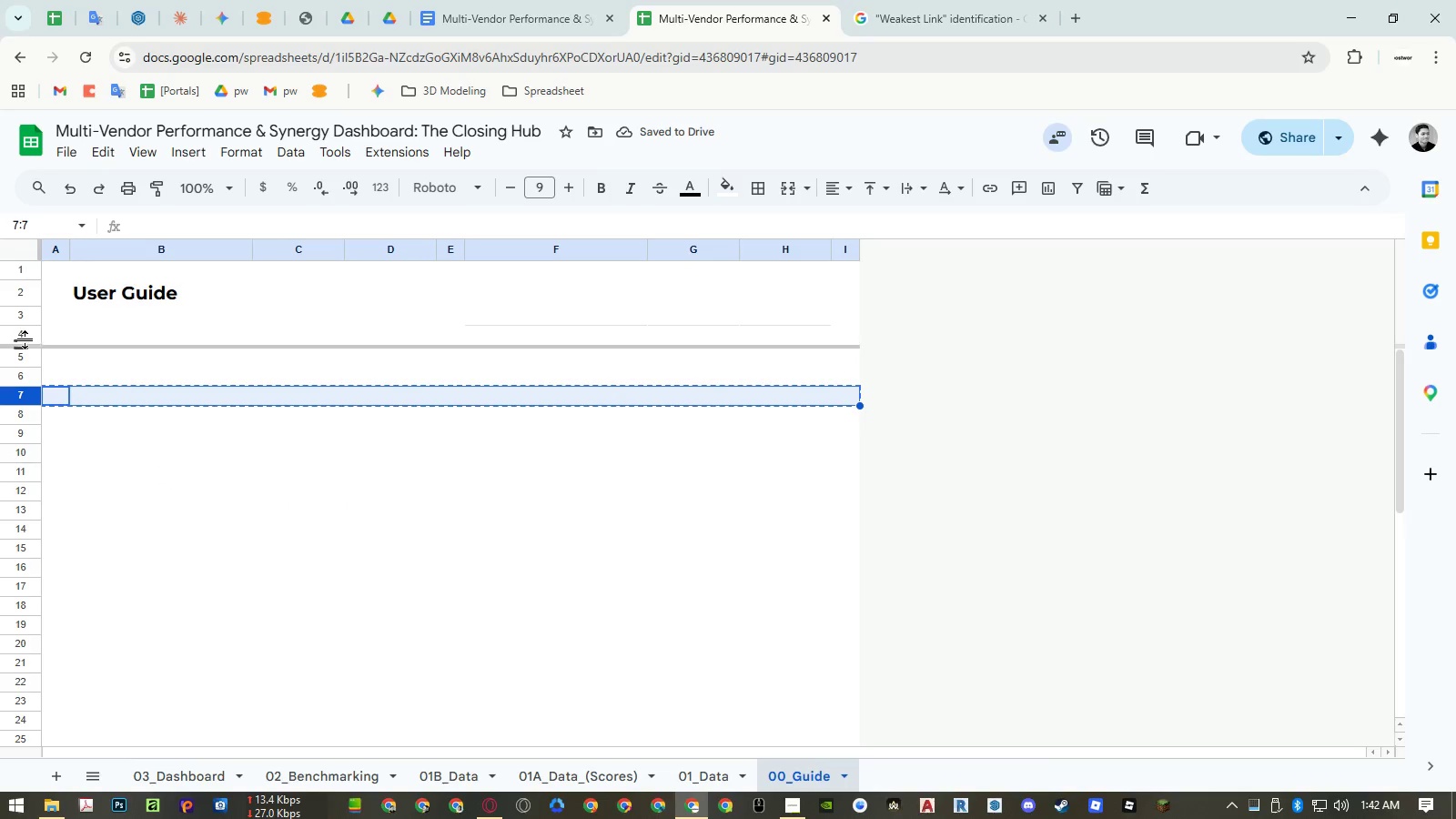 
double_click([28, 332])
 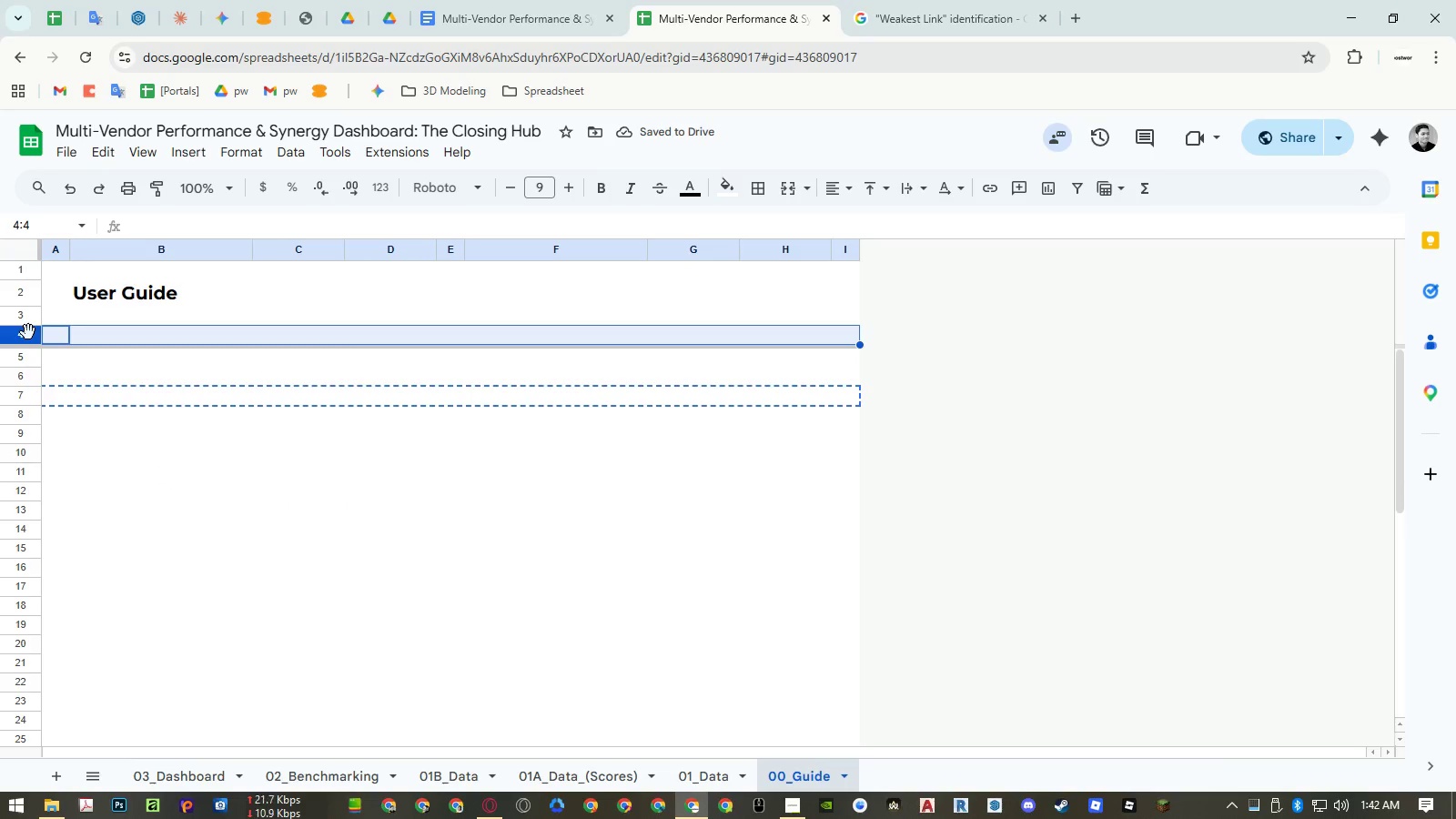 
key(Control+ControlLeft)
 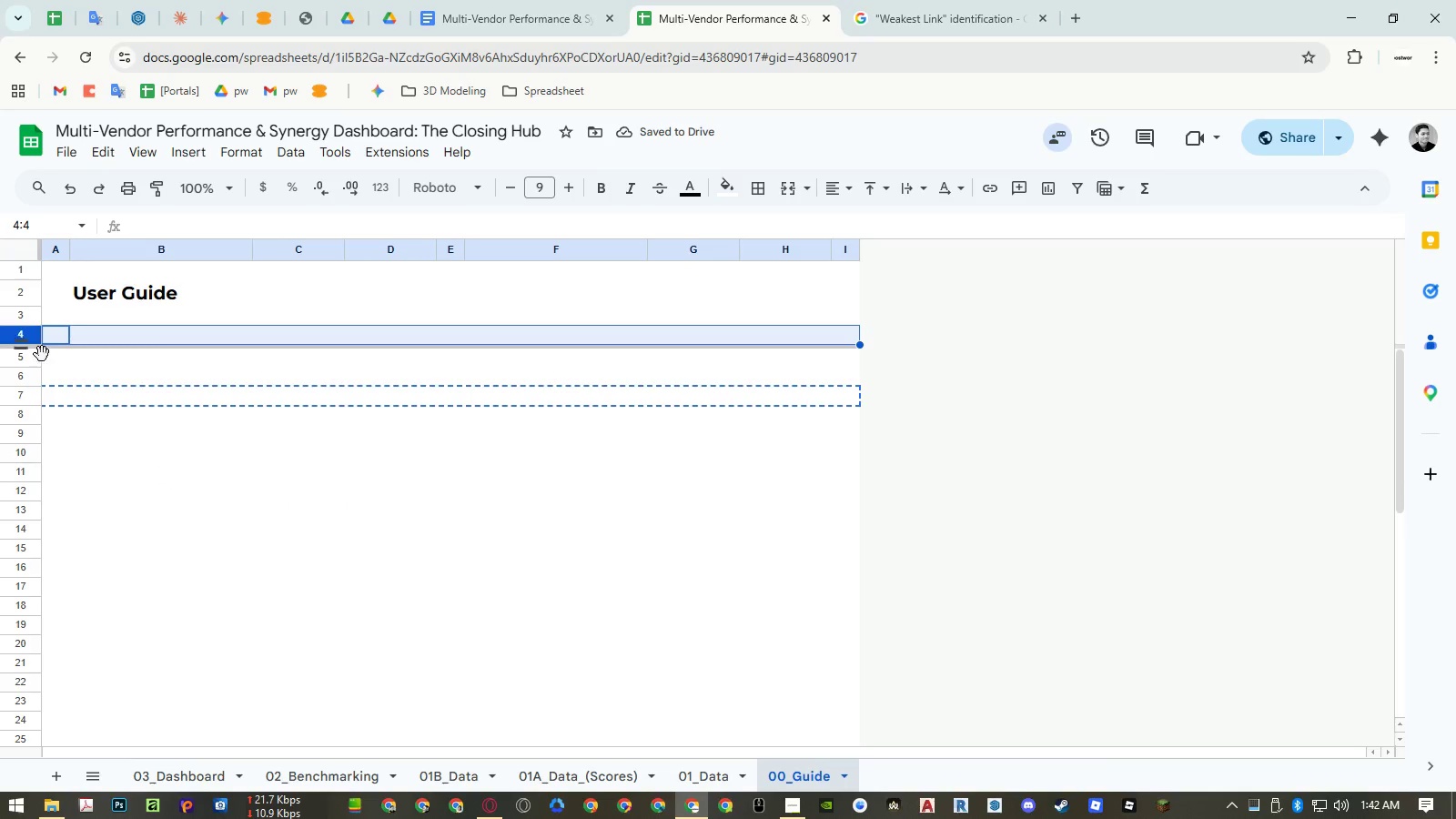 
key(Control+V)
 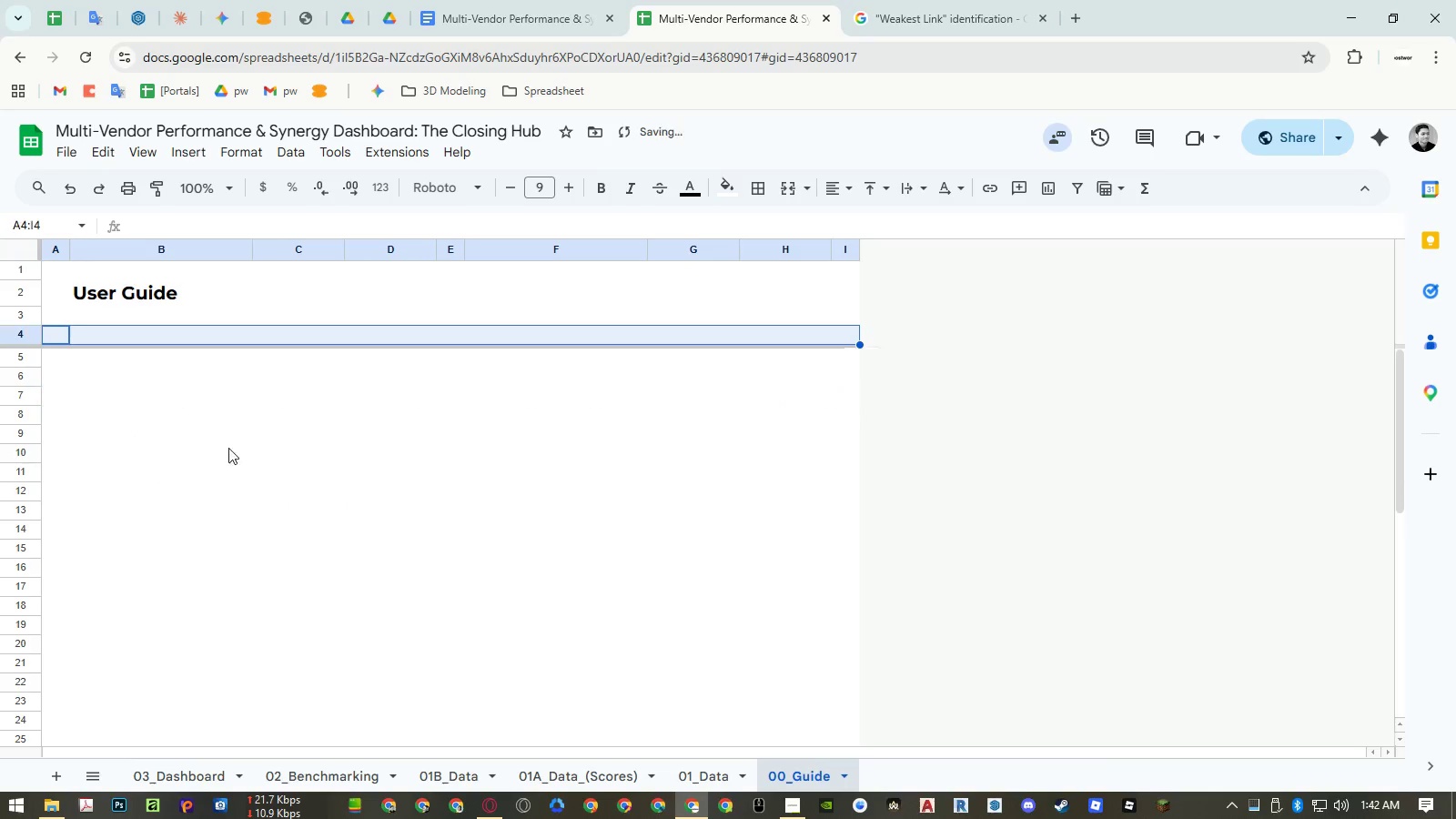 
left_click_drag(start_coordinate=[292, 470], to_coordinate=[333, 485])
 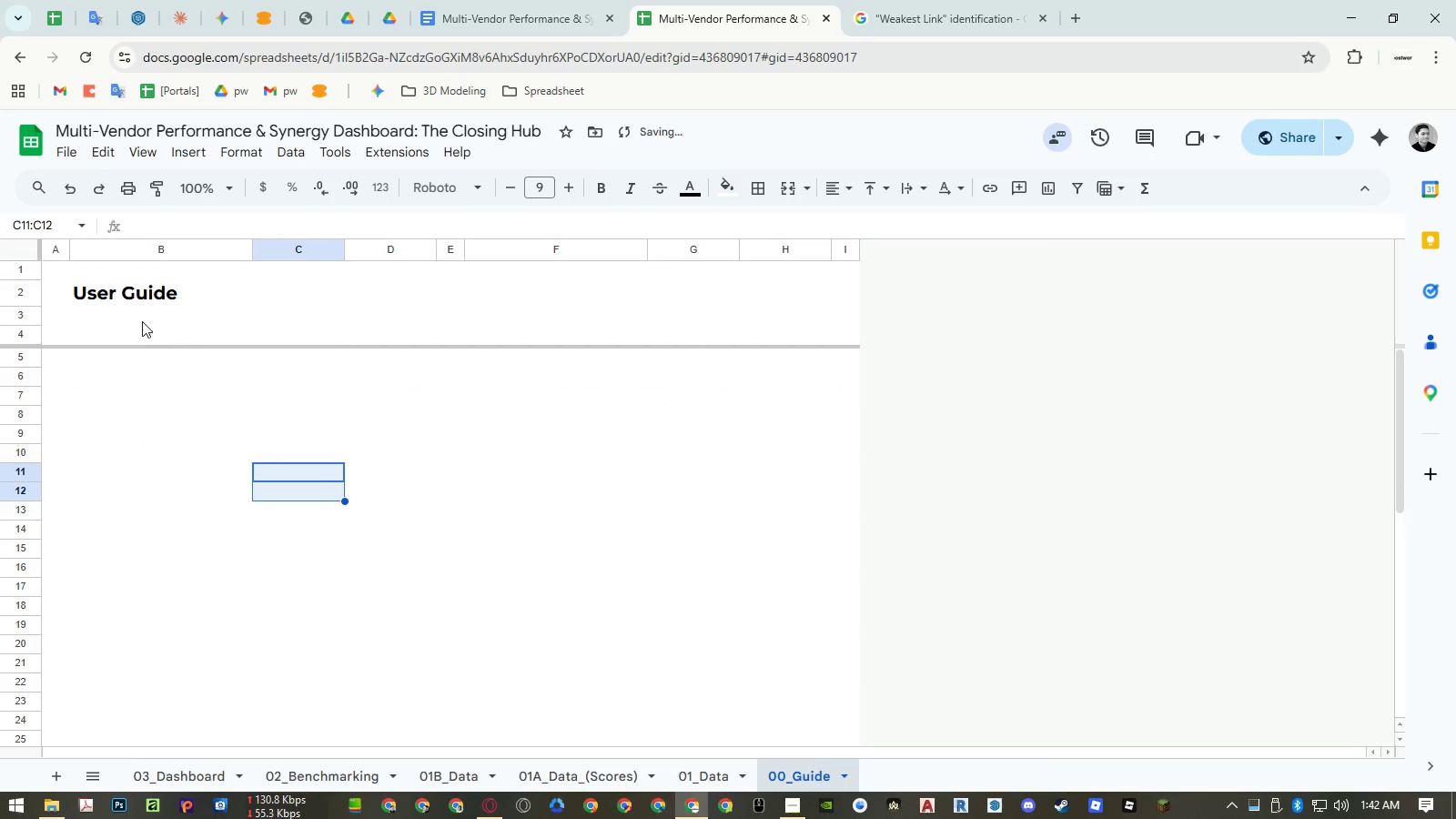 
left_click([118, 311])
 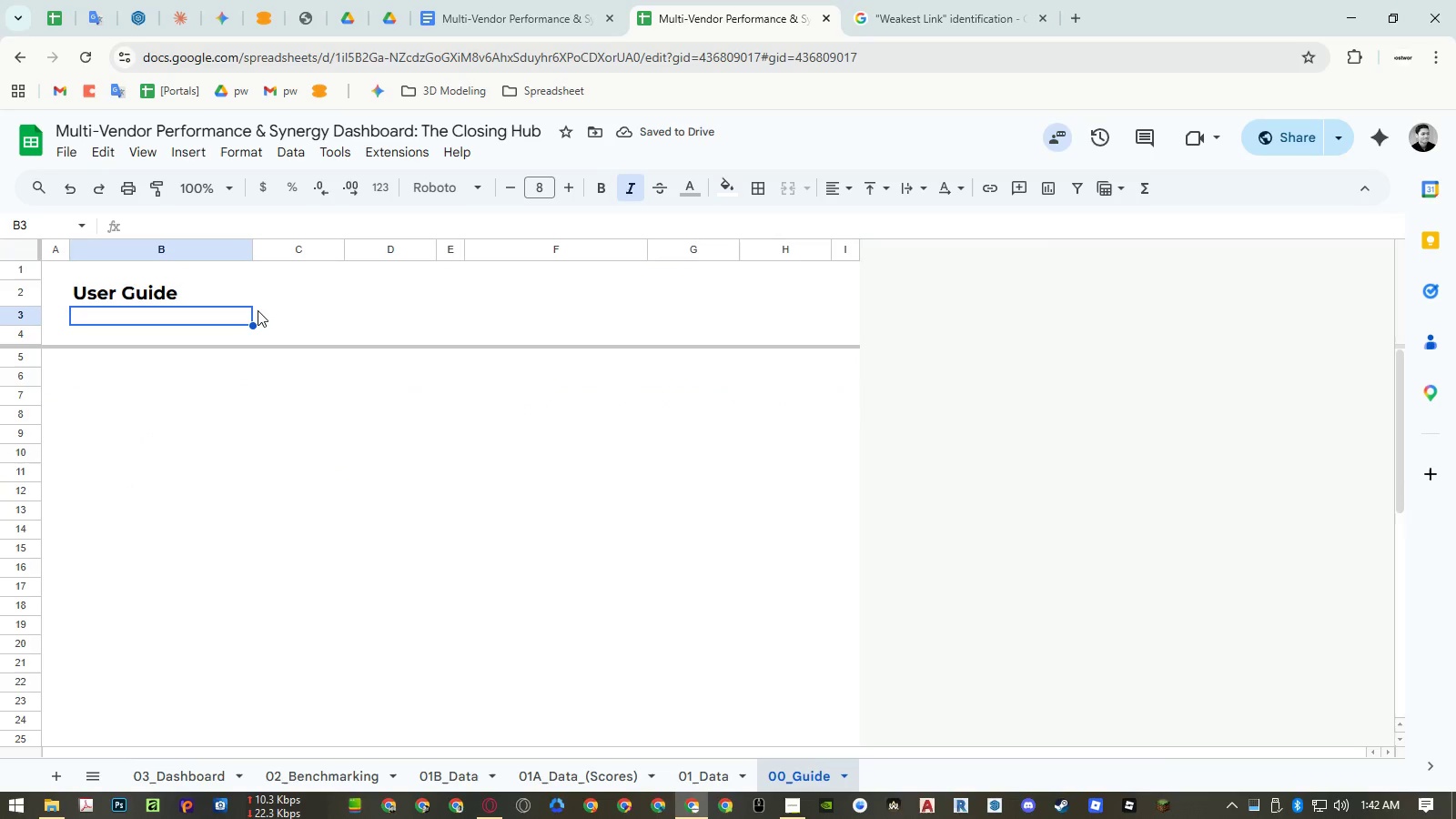 
left_click([272, 310])
 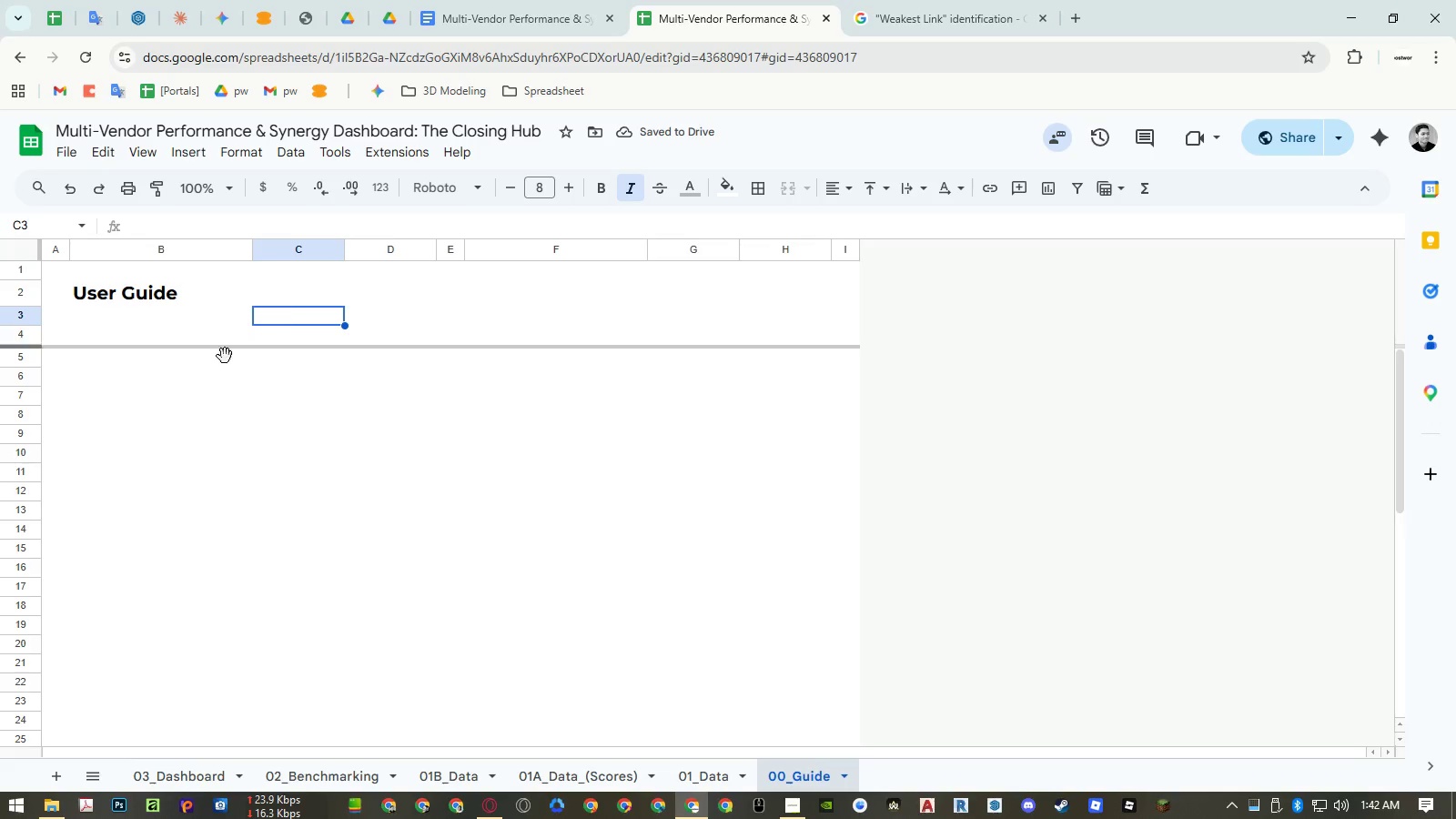 
double_click([201, 429])
 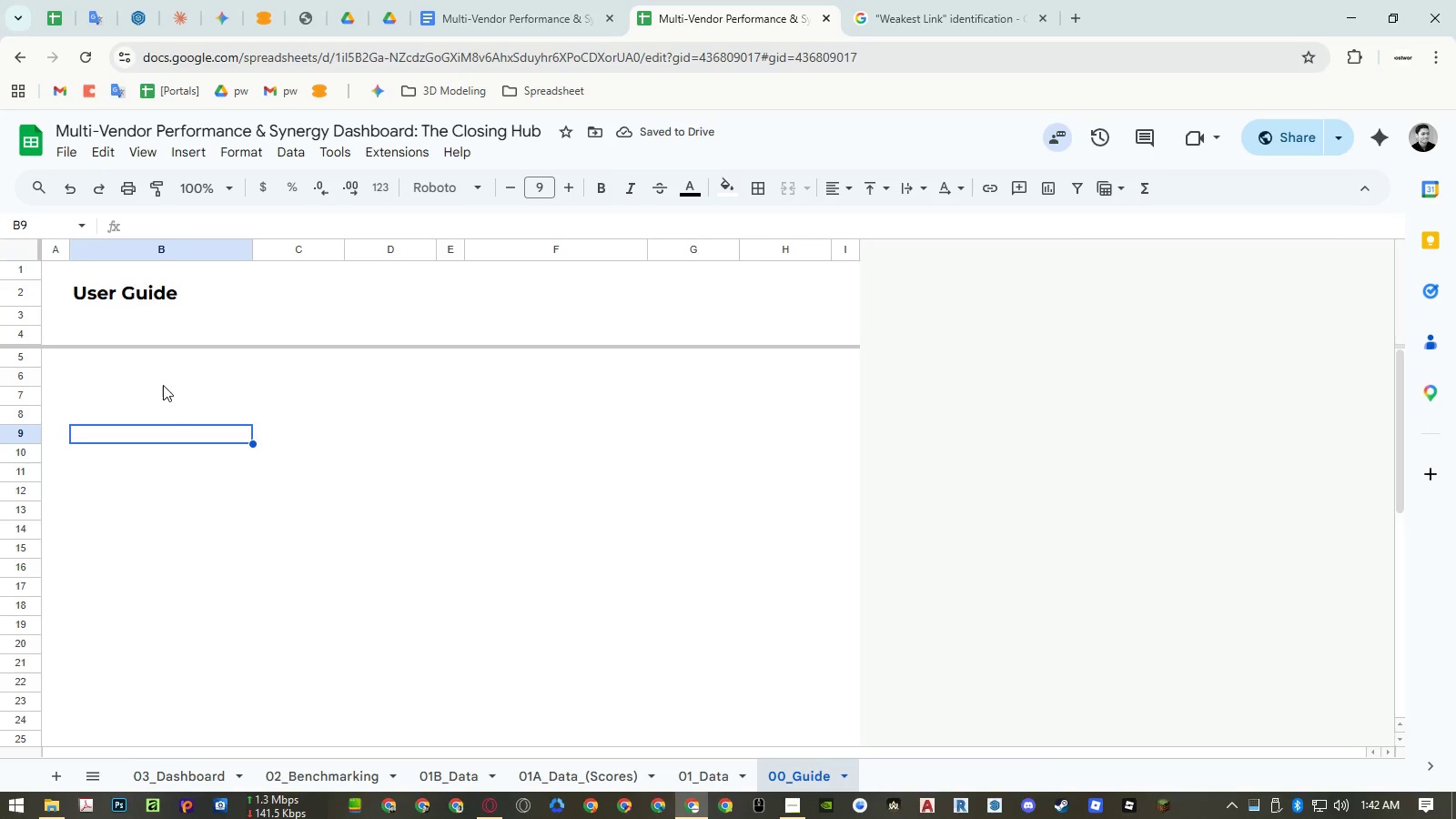 
left_click([136, 357])
 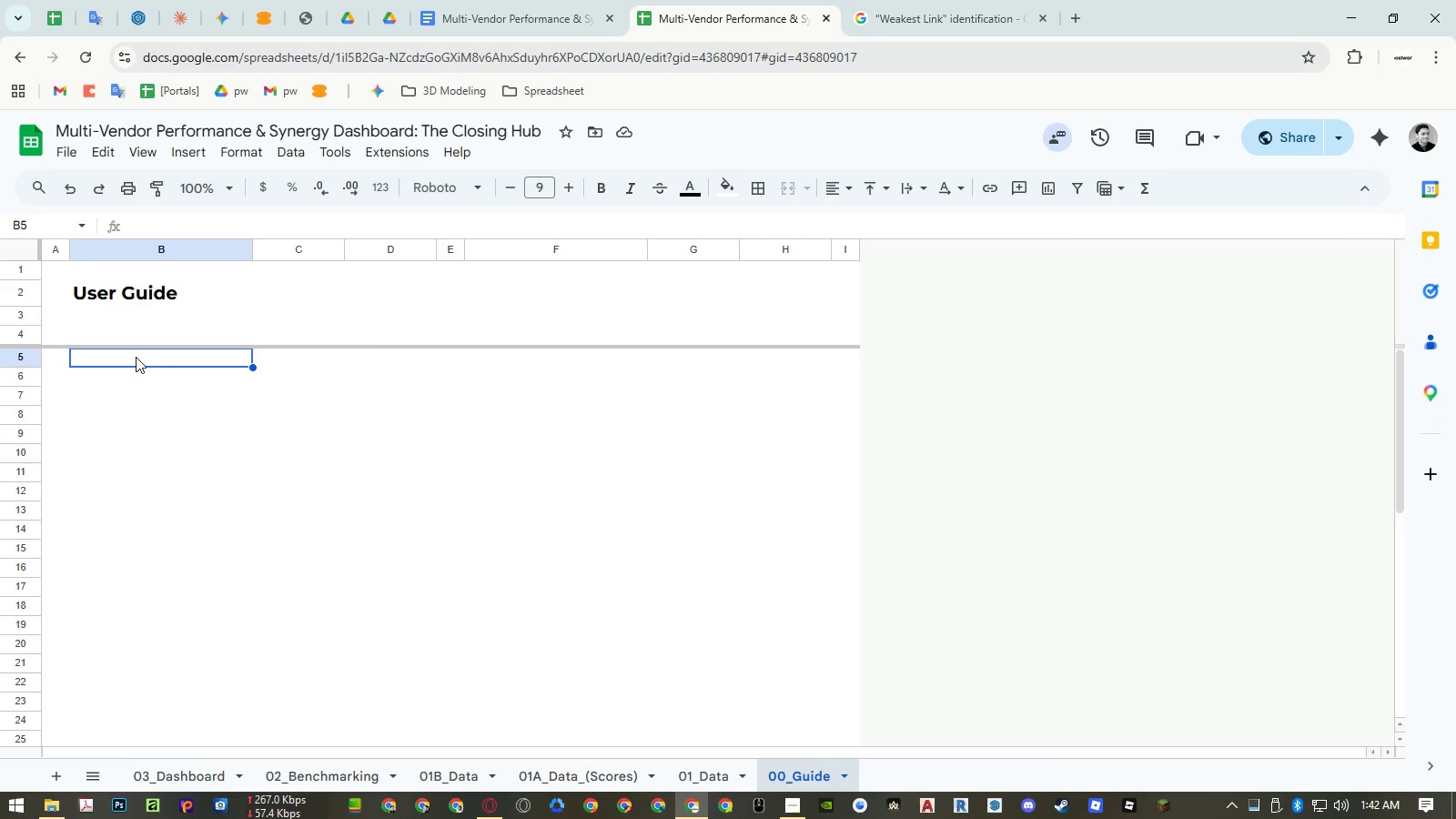 
type(as)
 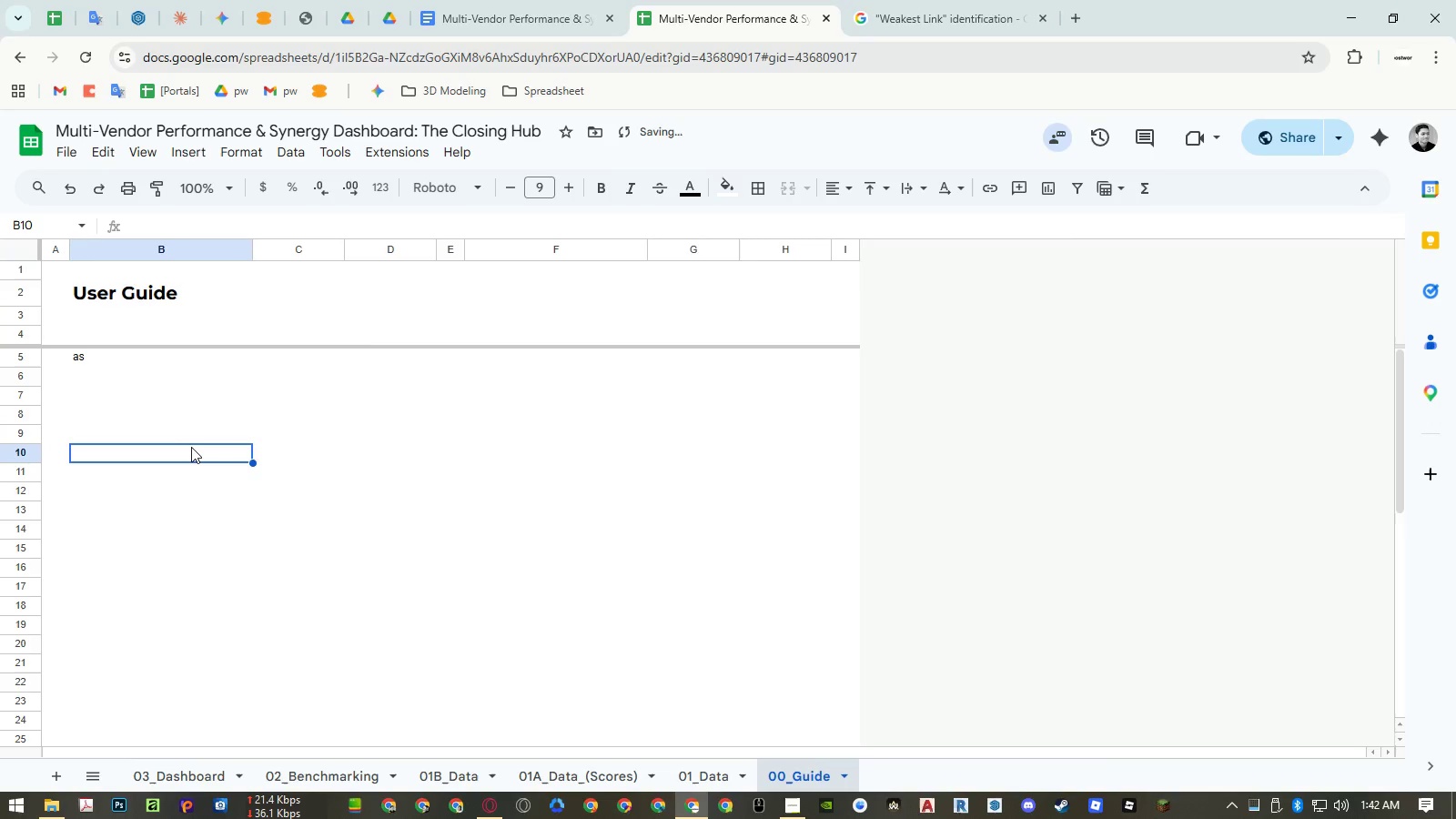 
key(Control+ControlRight)
 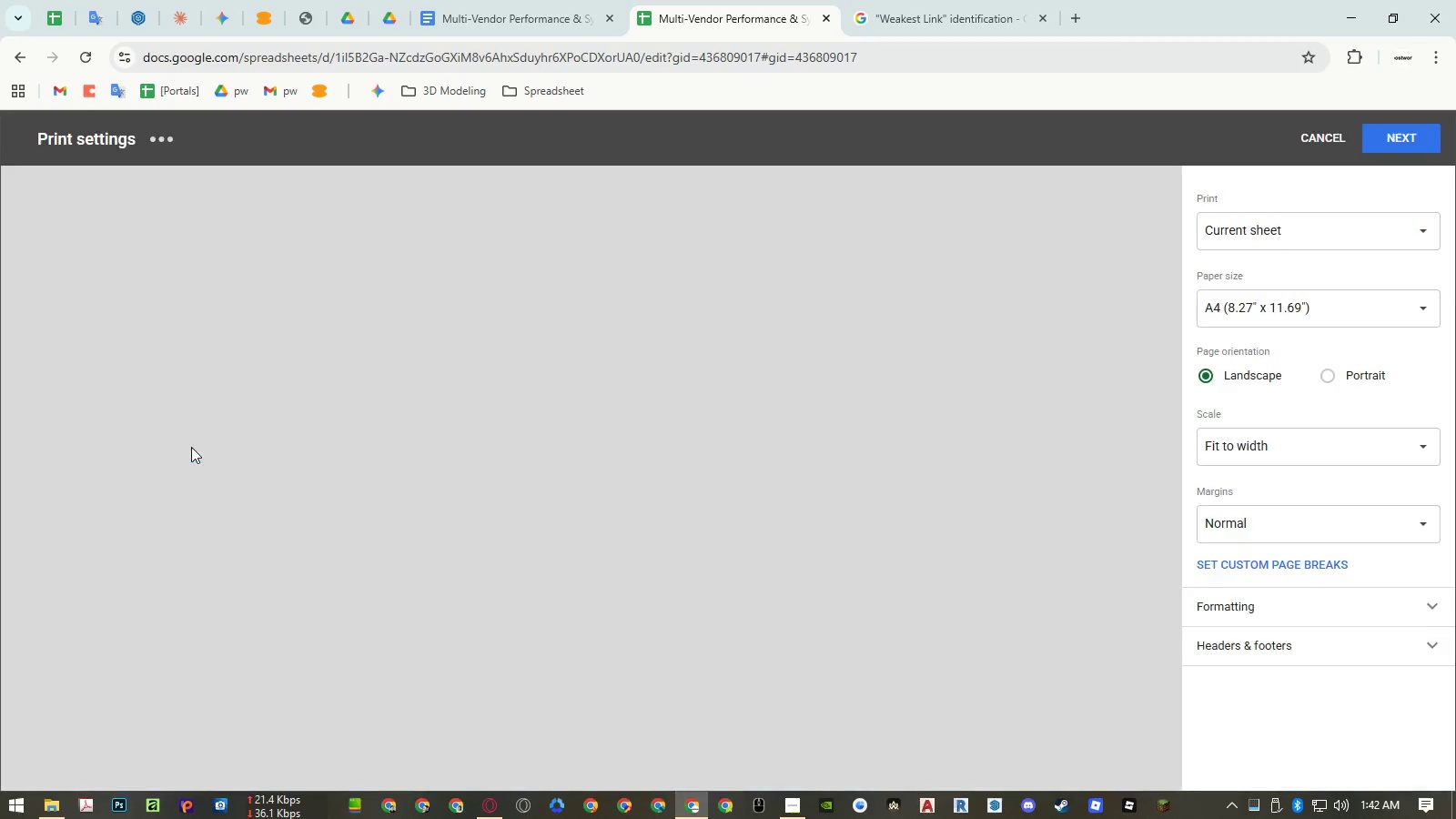 
key(Control+P)
 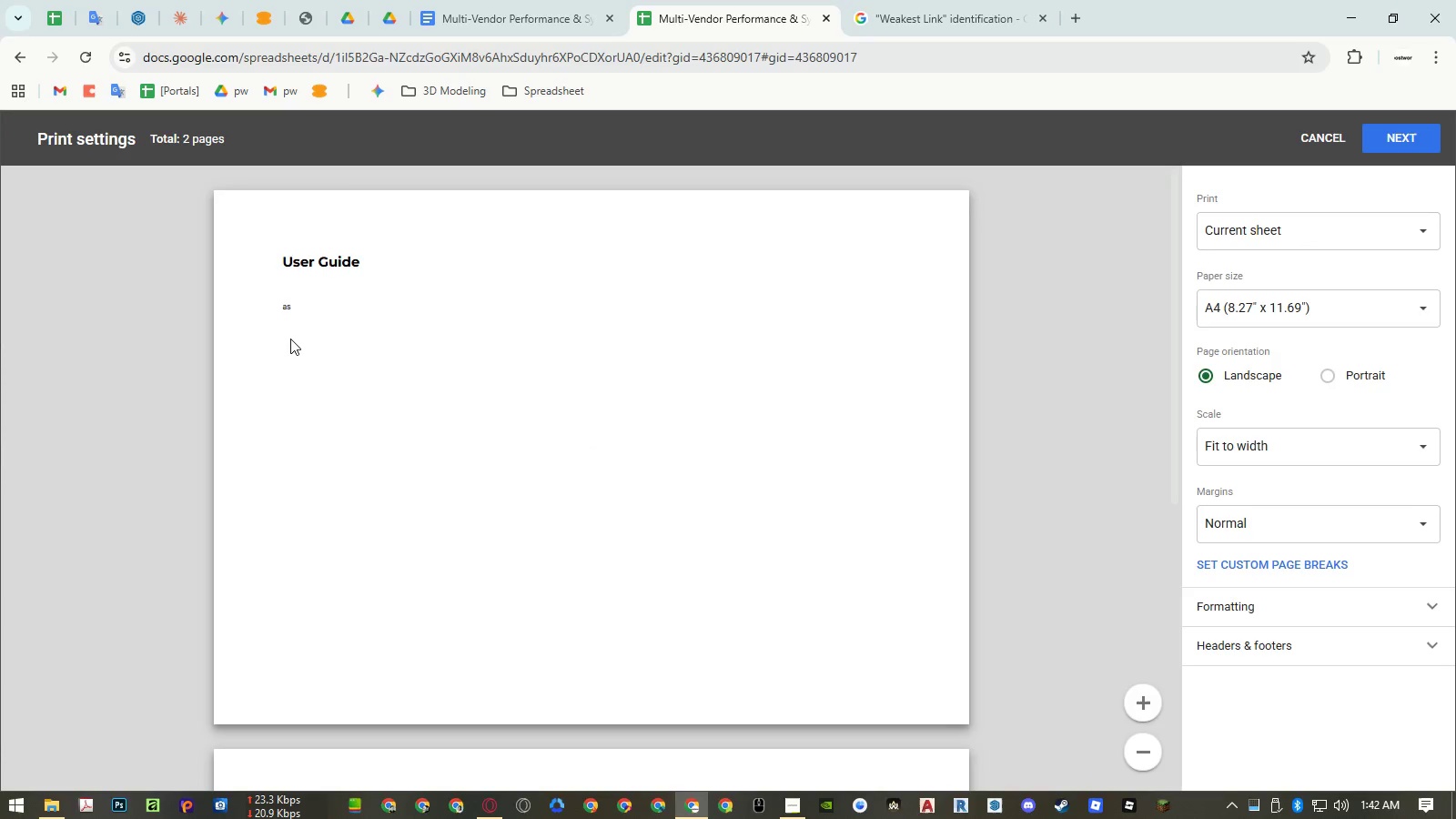 
key(Escape)
 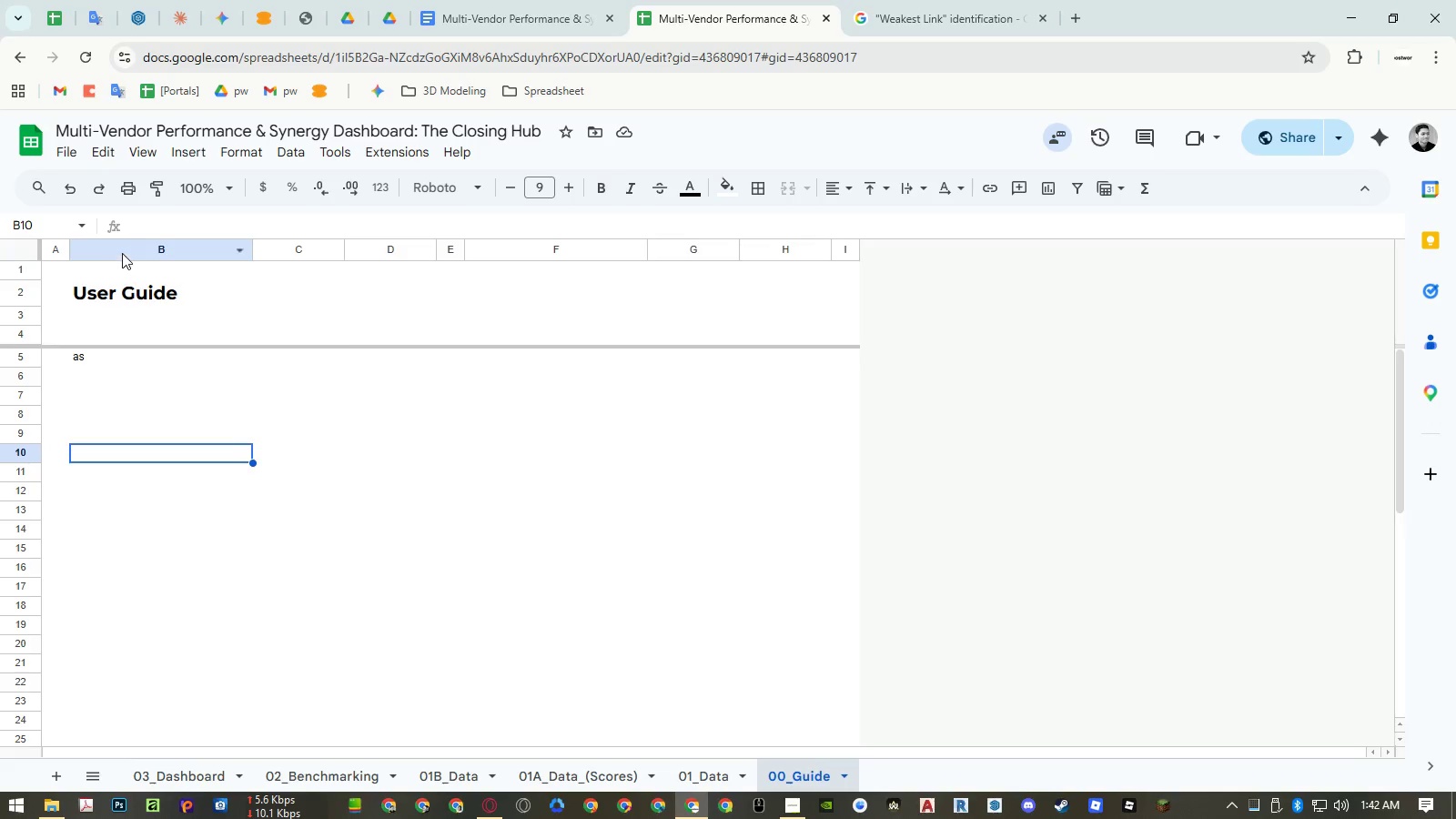 
wait(5.3)
 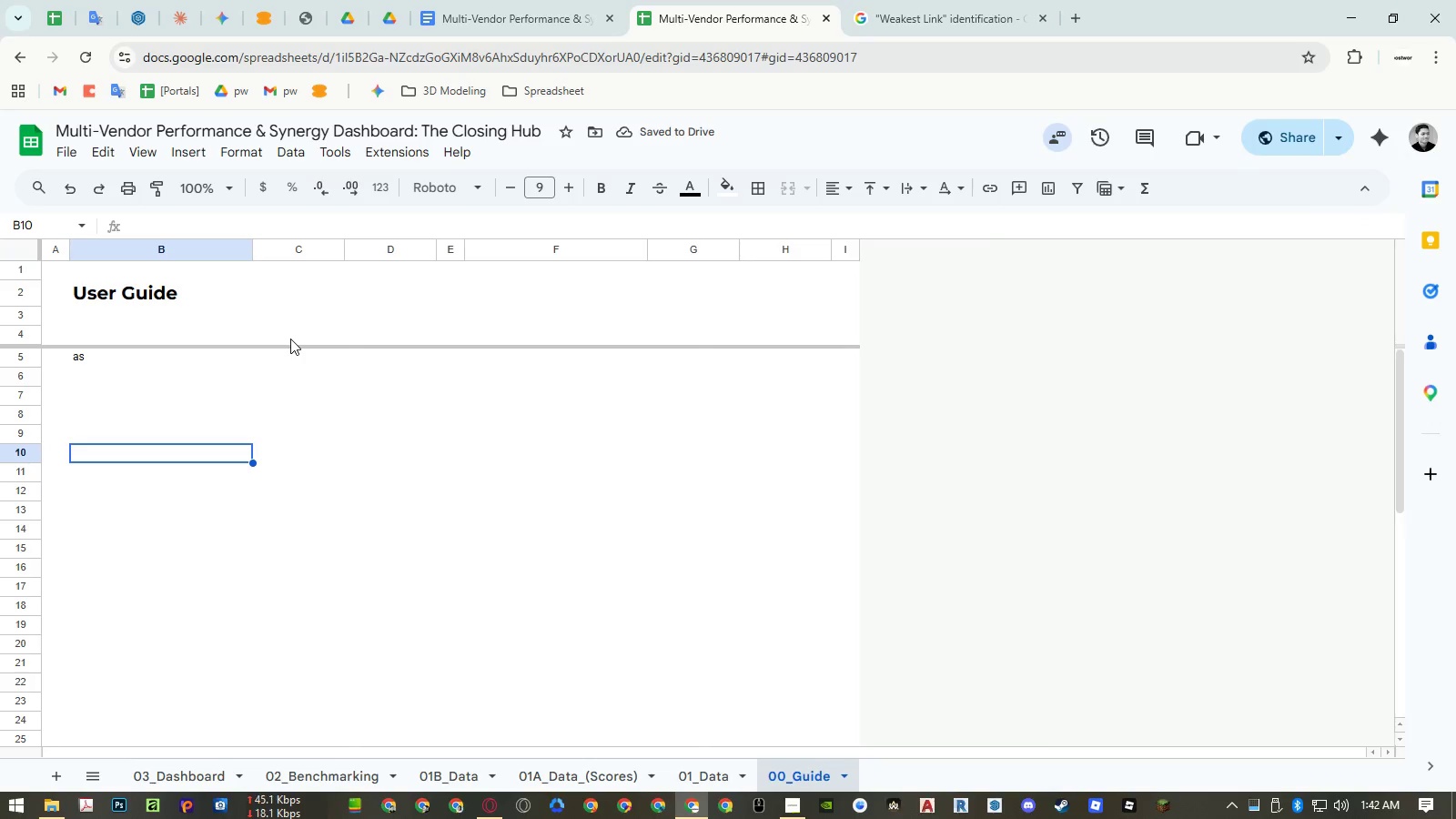 
left_click_drag(start_coordinate=[143, 250], to_coordinate=[274, 253])
 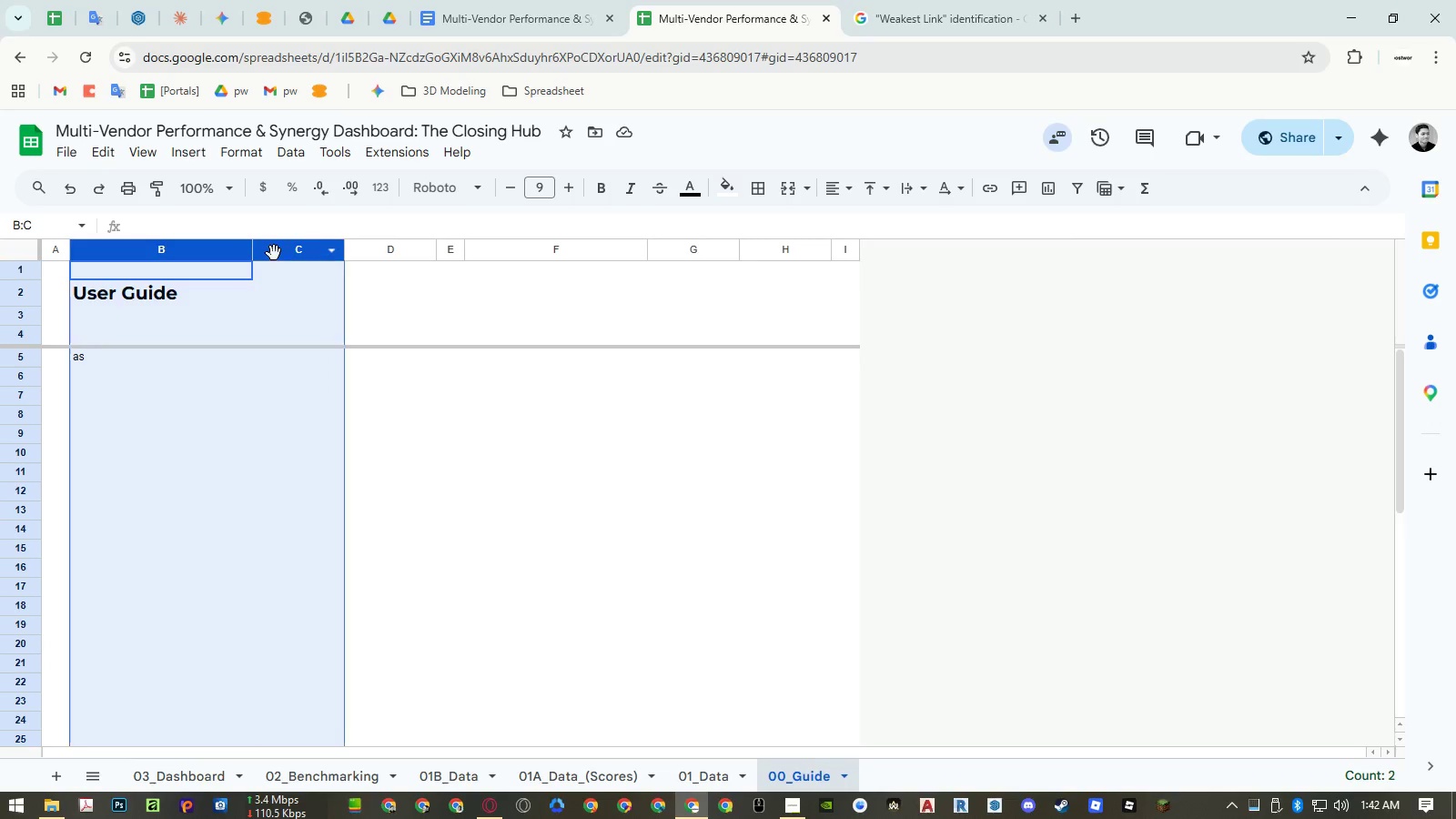 
right_click([274, 253])
 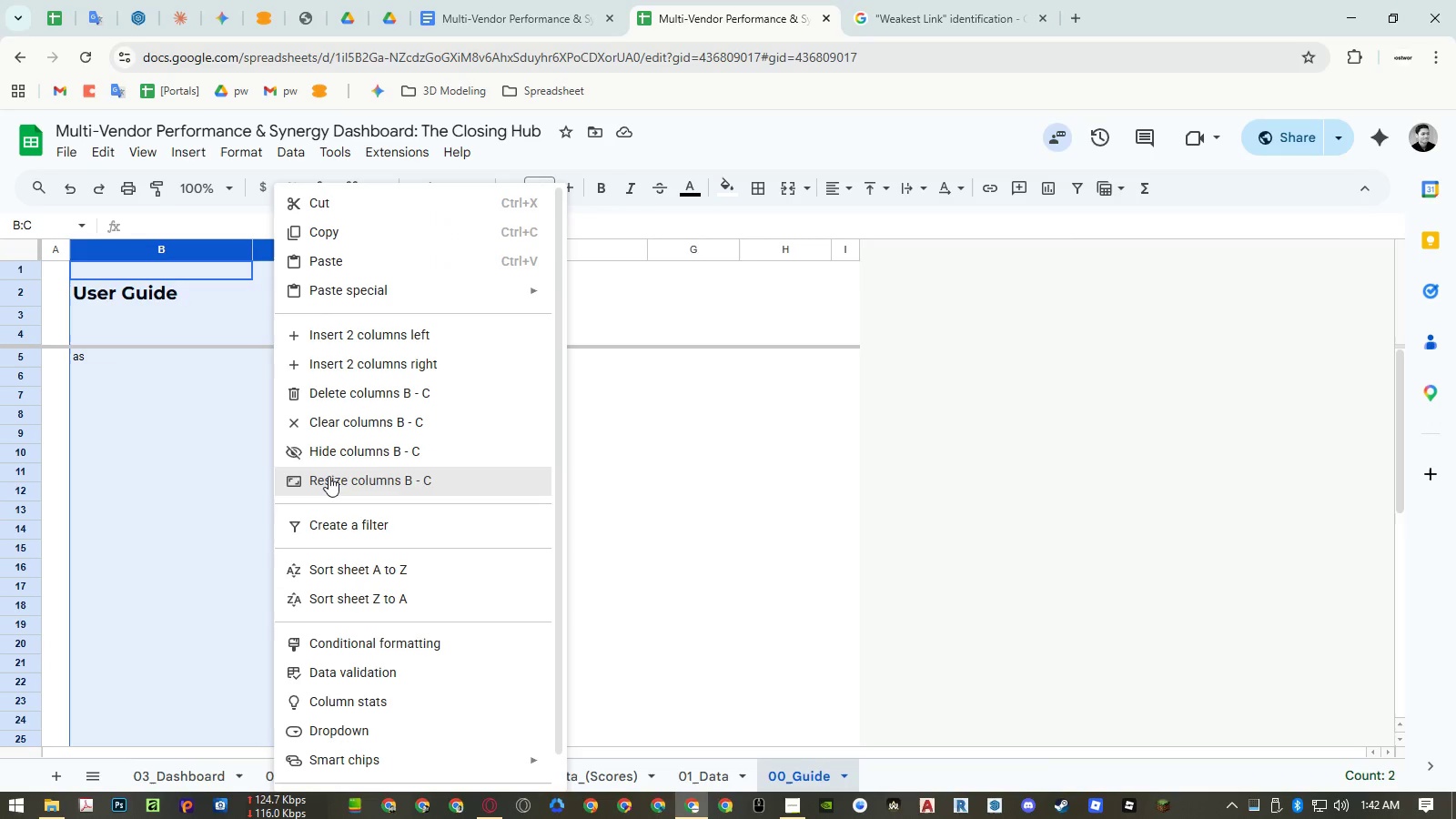 
left_click([329, 478])
 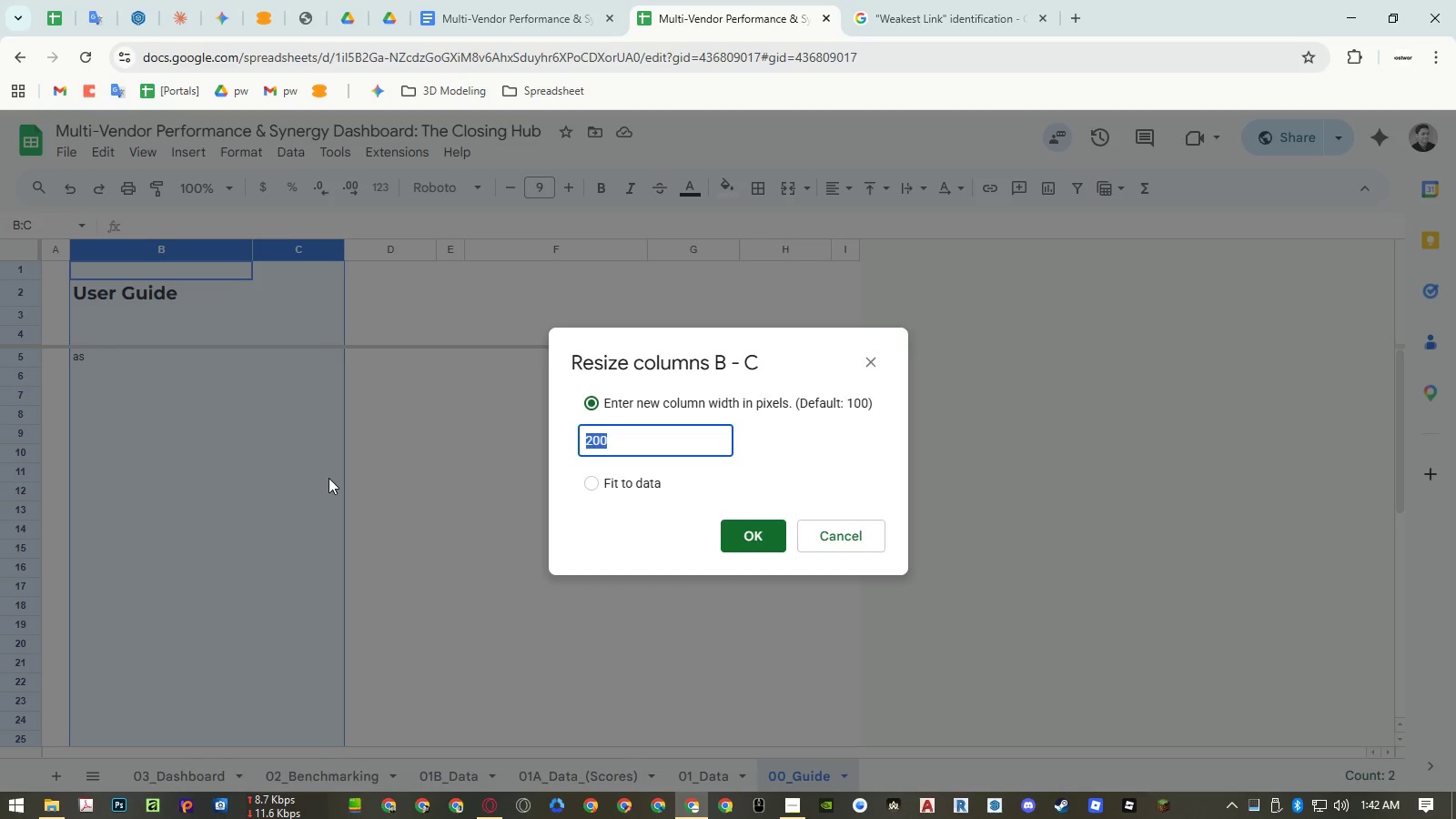 
key(Numpad2)
 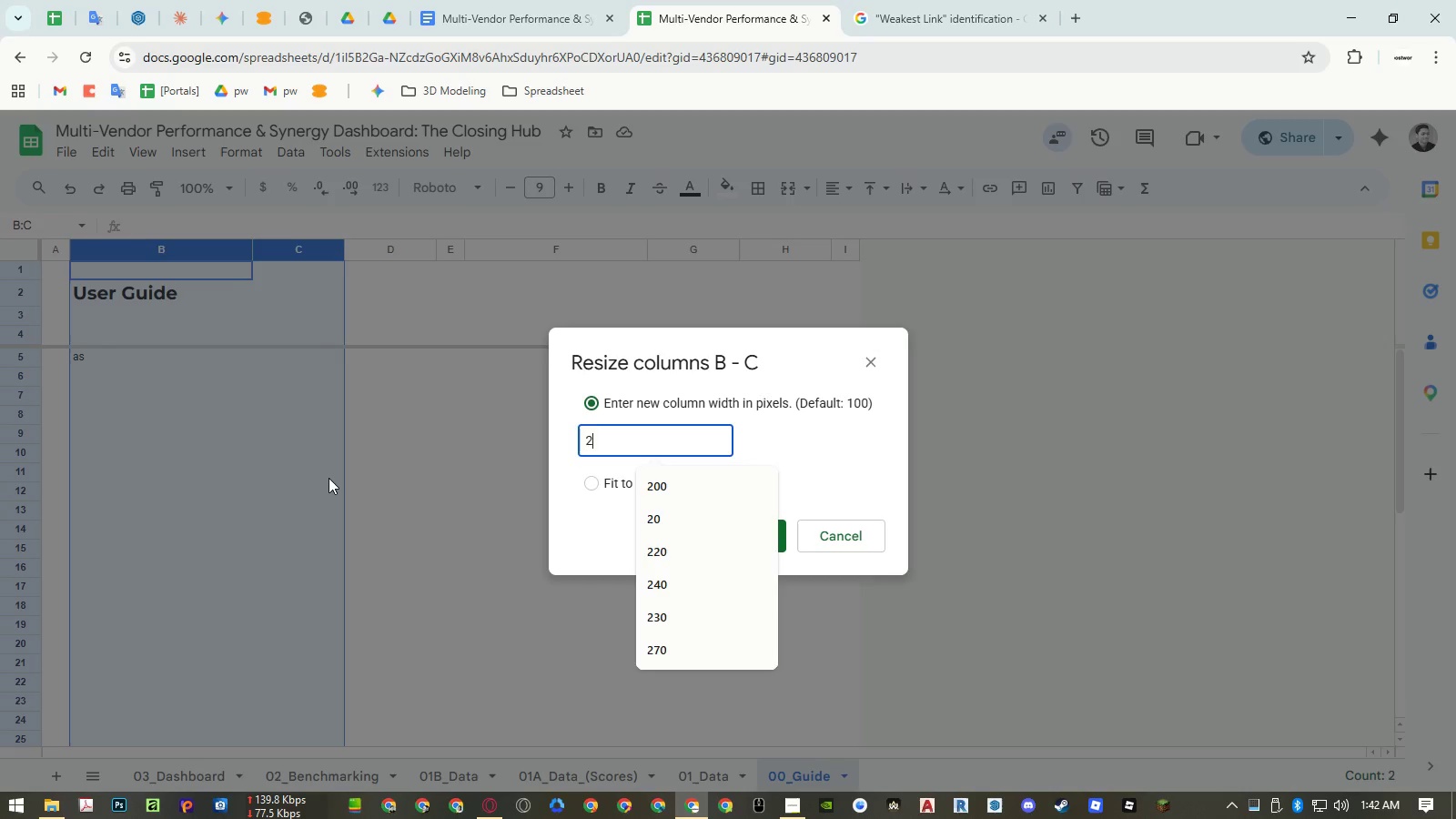 
key(Numpad0)
 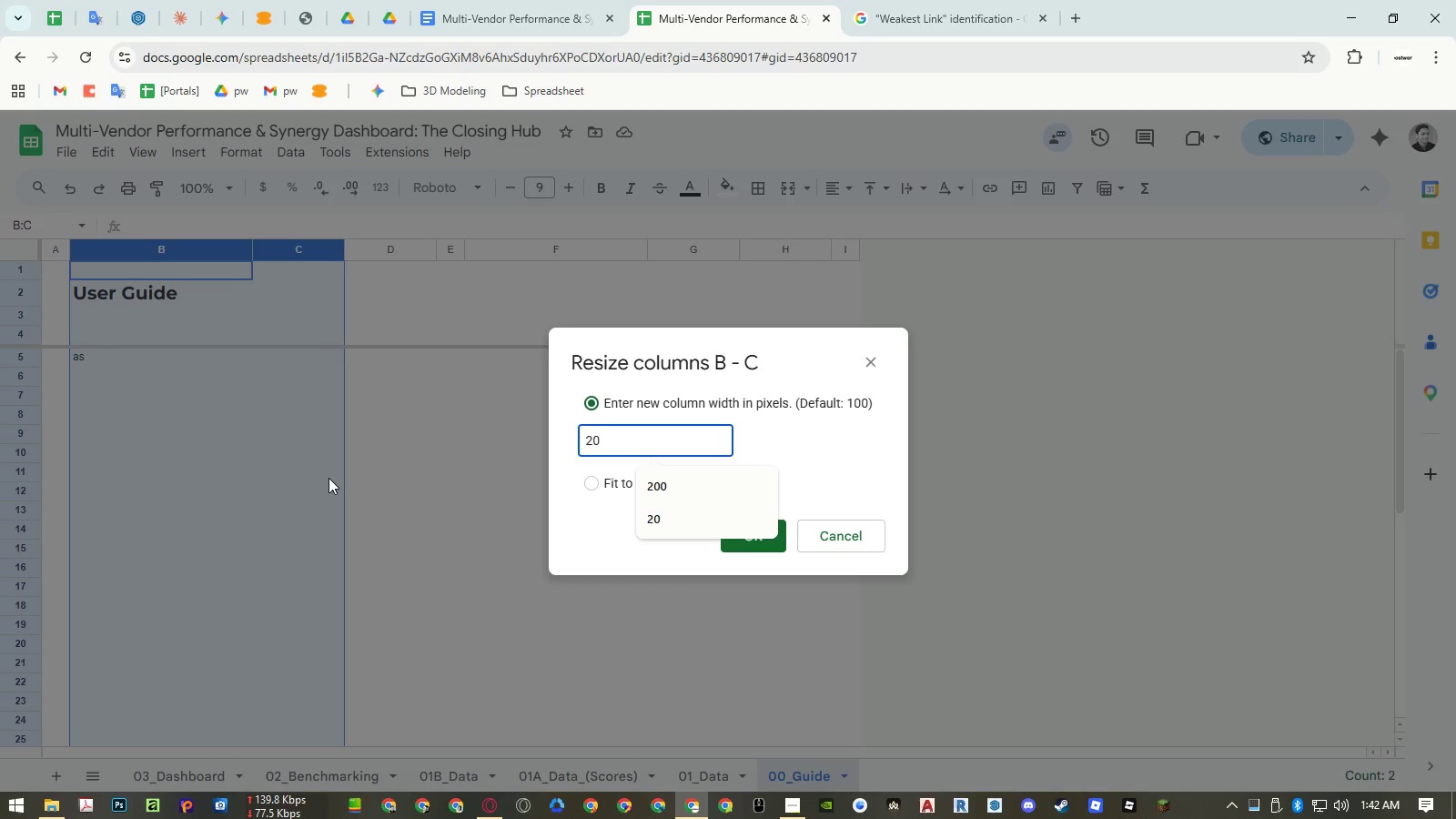 
key(NumpadEnter)
 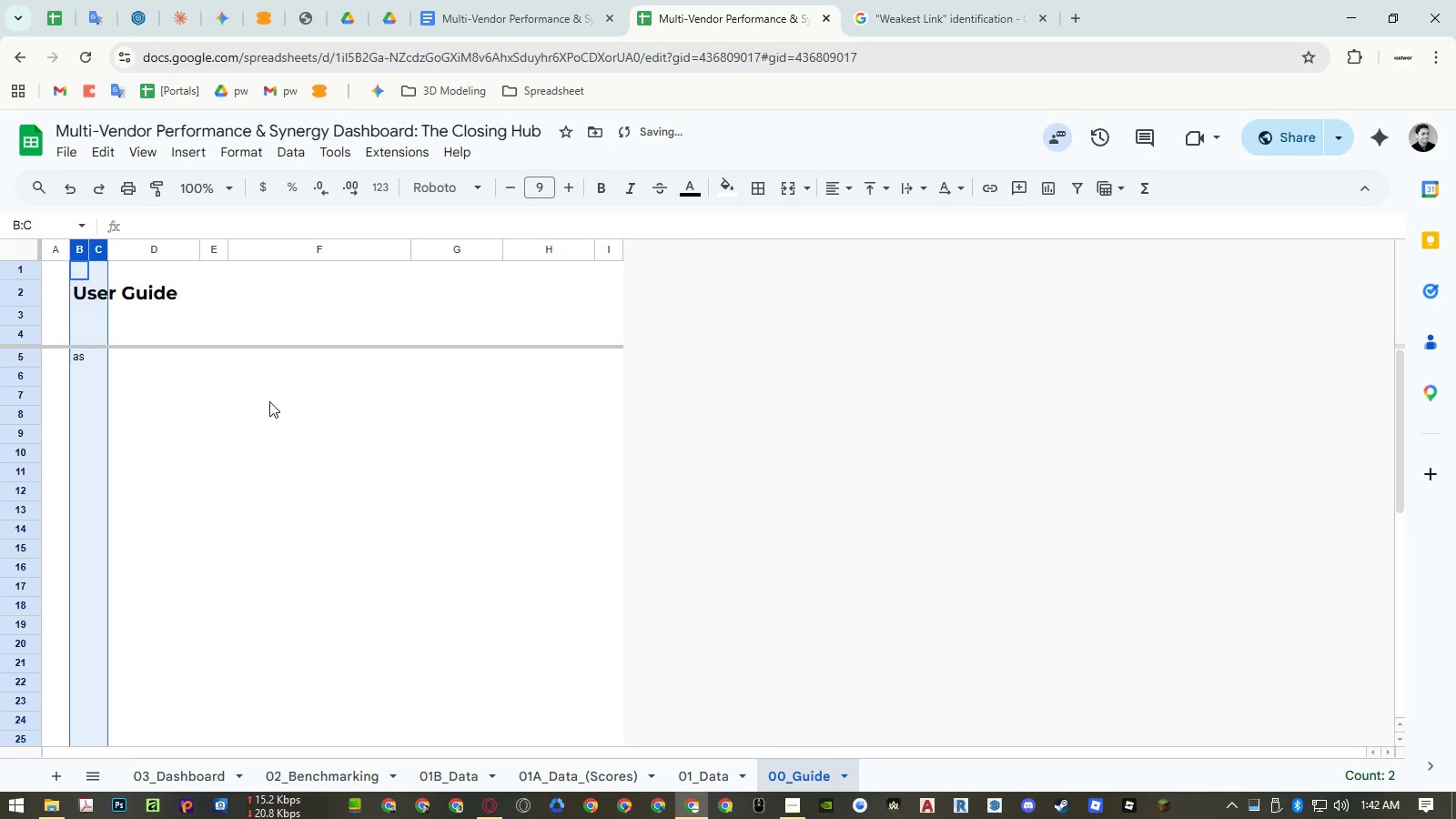 
left_click([267, 427])
 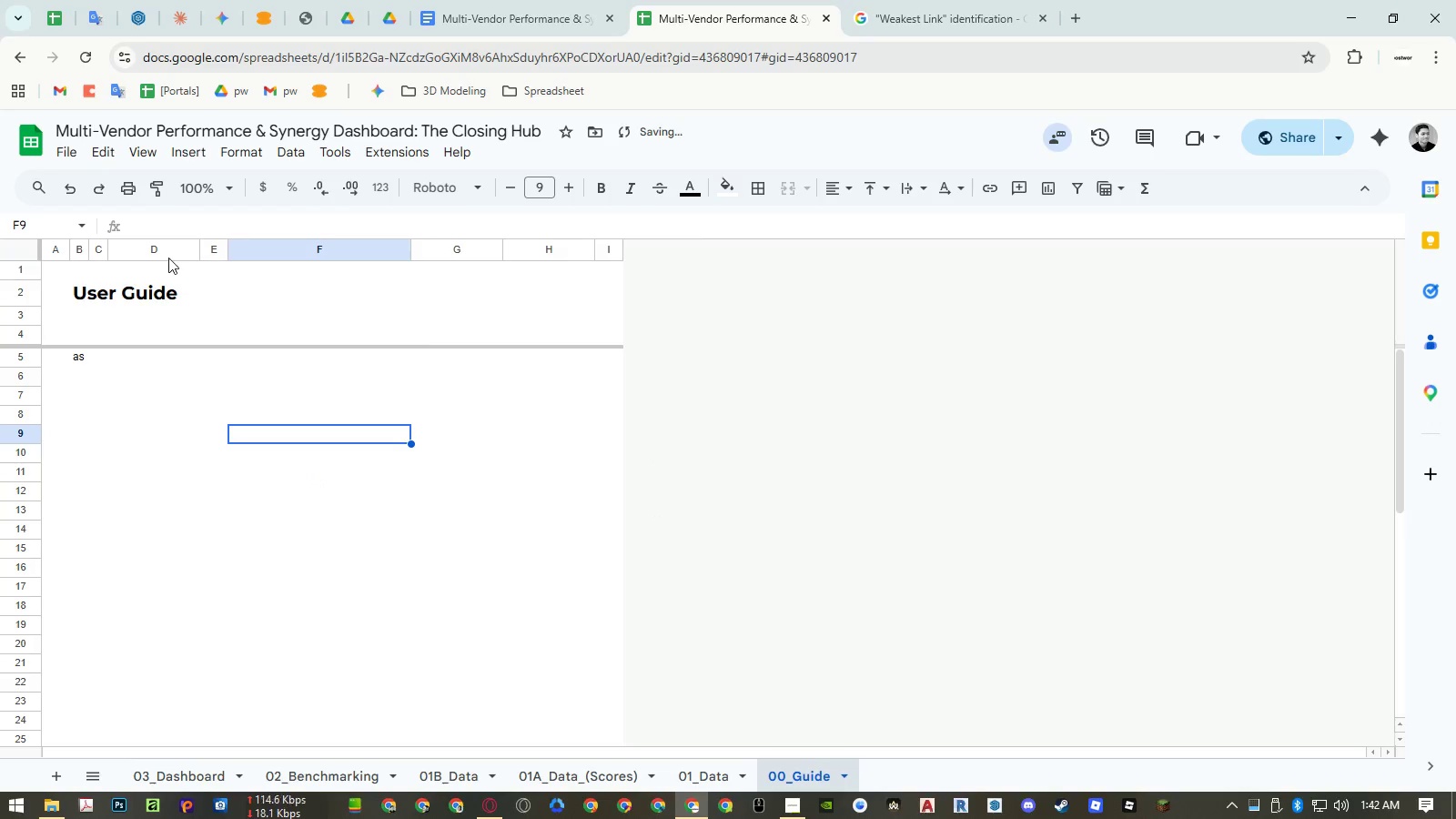 
right_click([166, 252])
 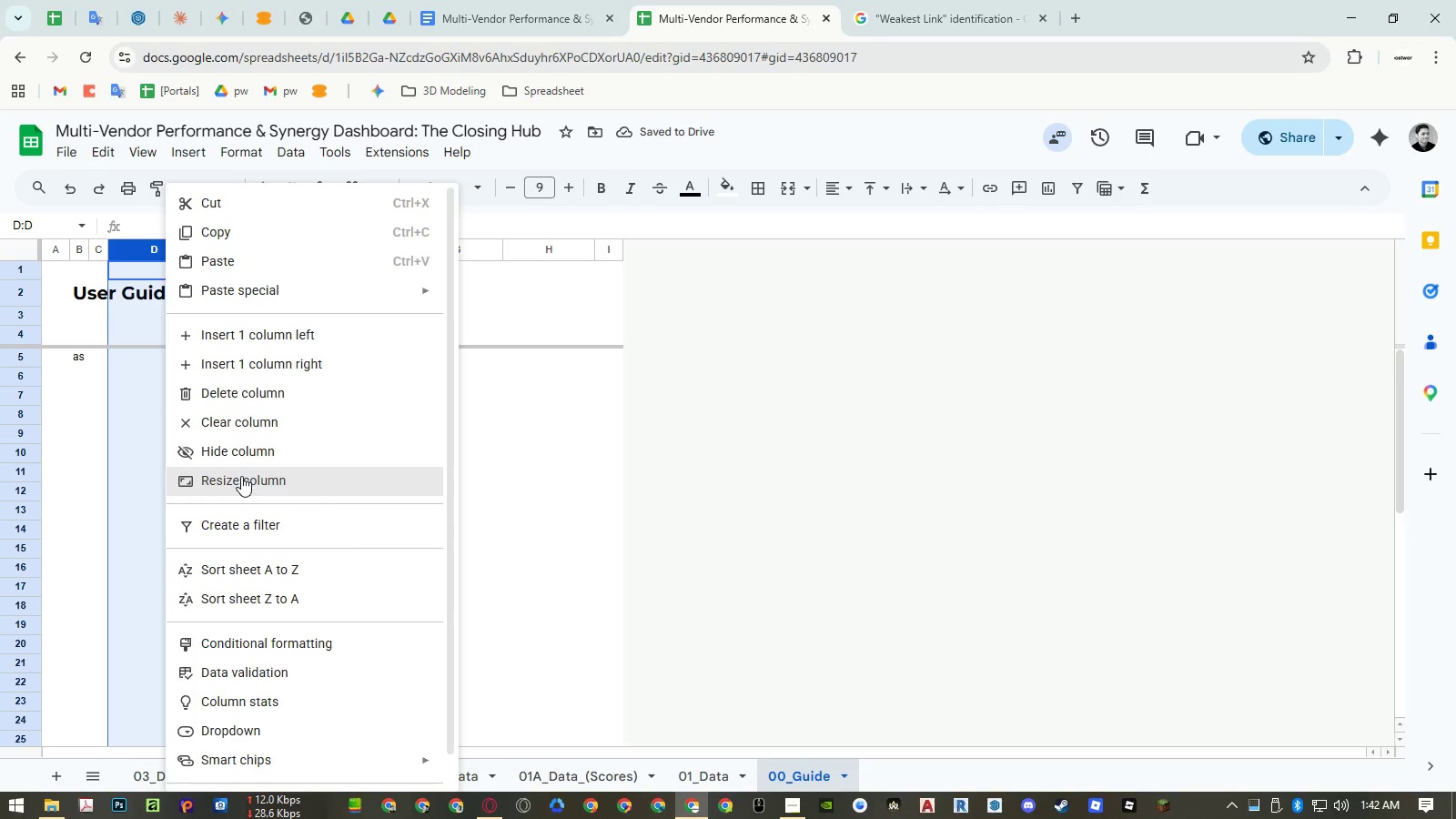 
left_click([545, 488])
 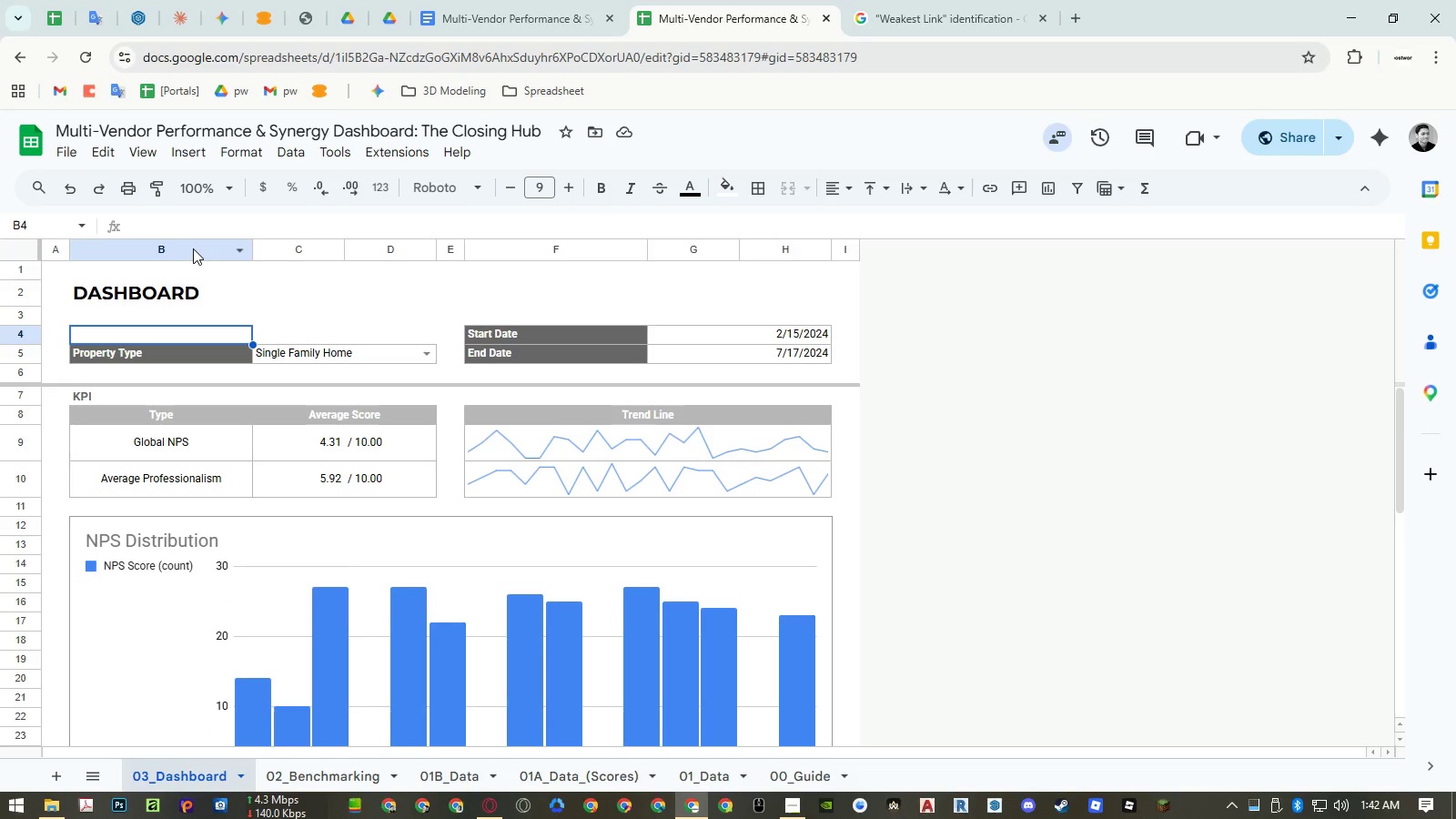 
right_click([288, 251])
 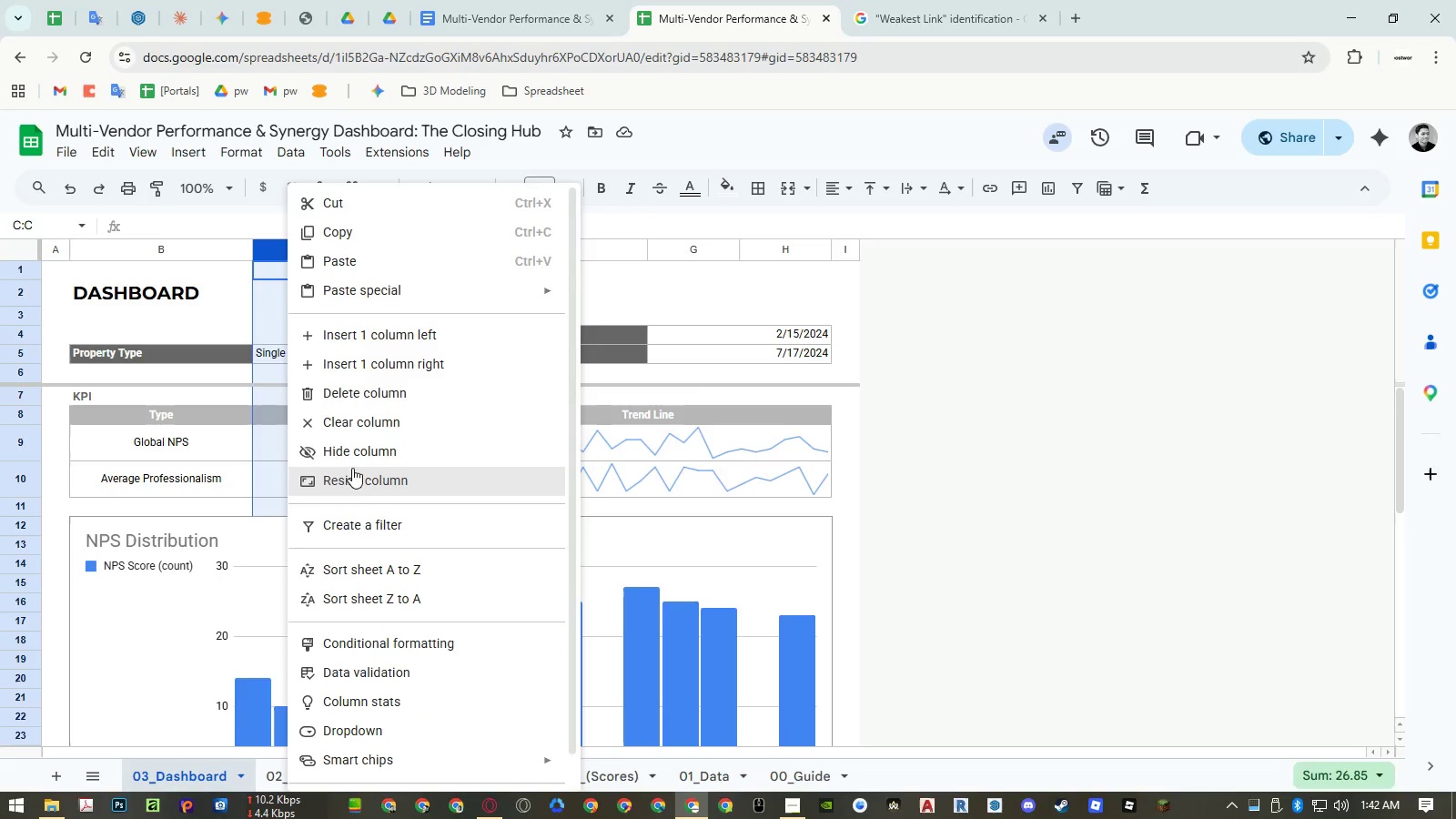 
left_click([352, 483])
 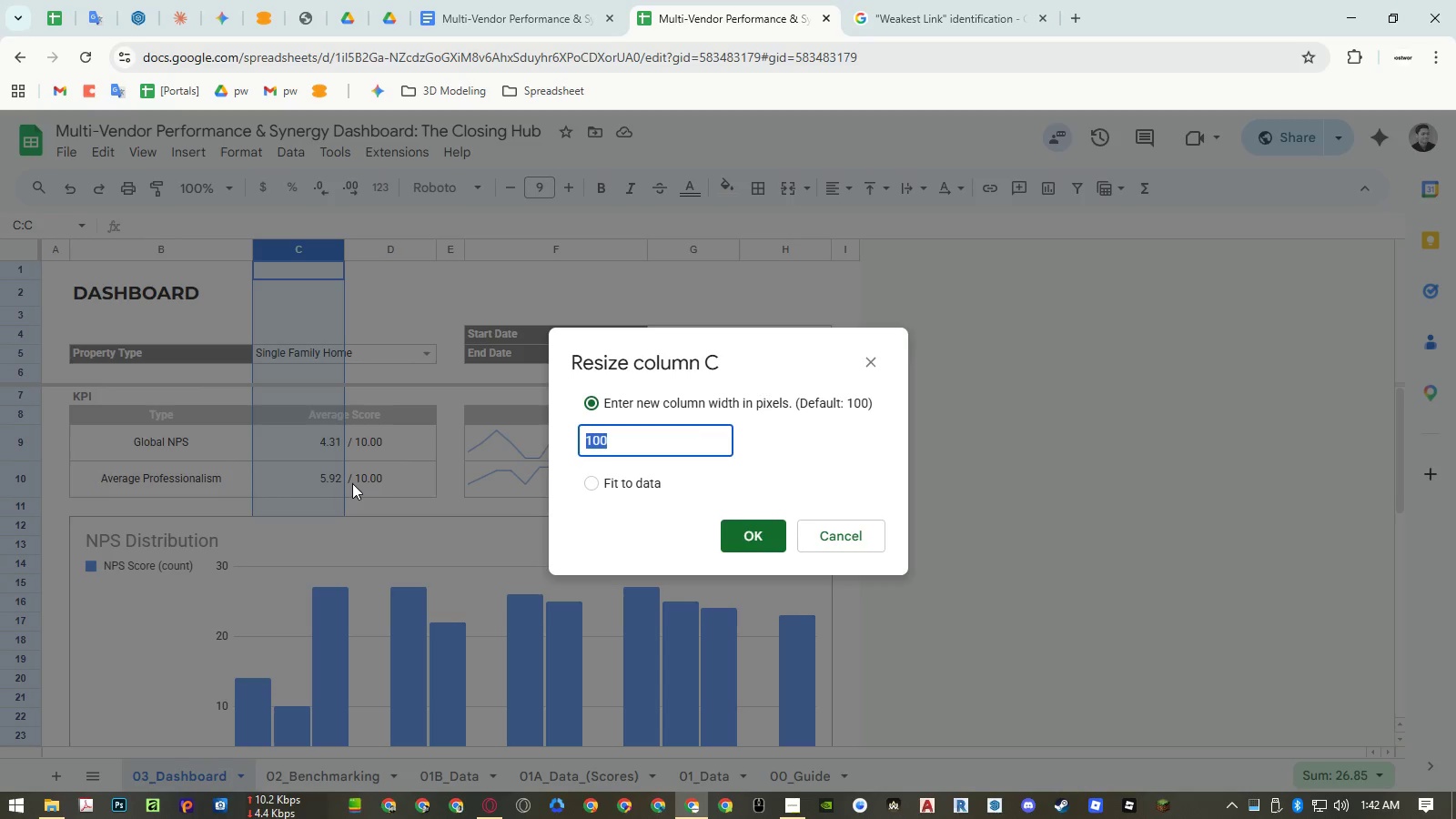 
key(Escape)
 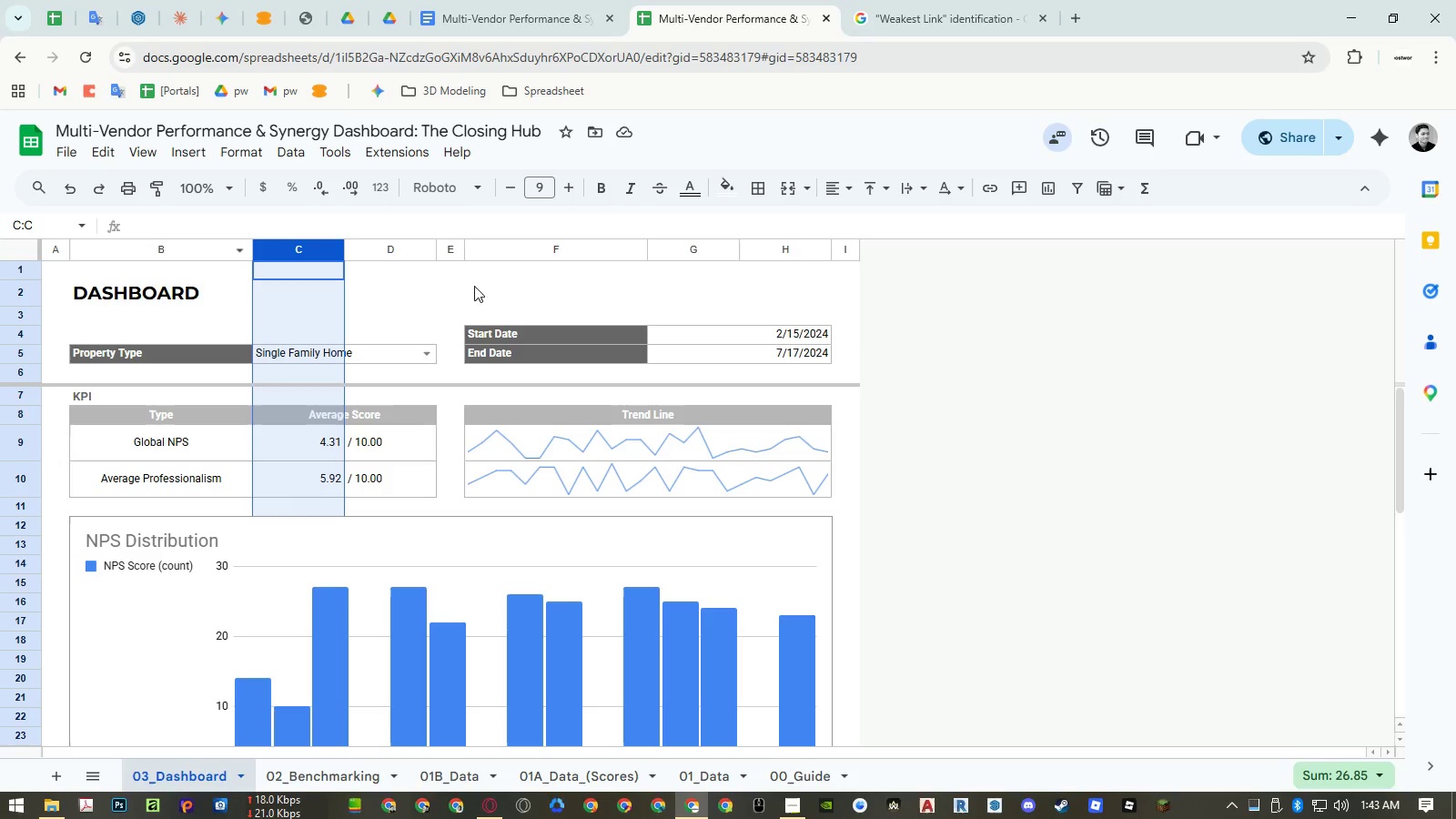 
wait(9.16)
 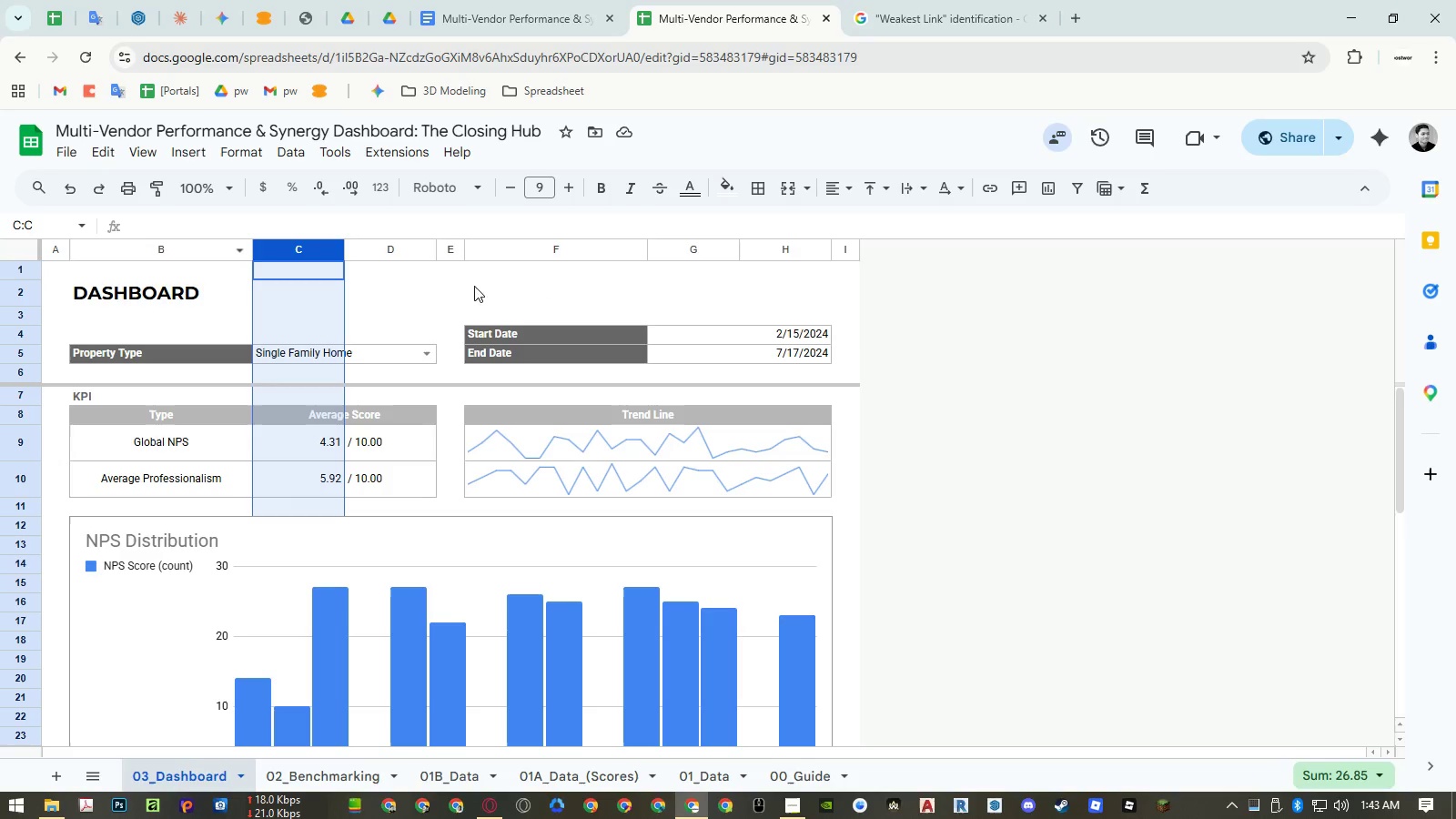 
left_click([784, 782])
 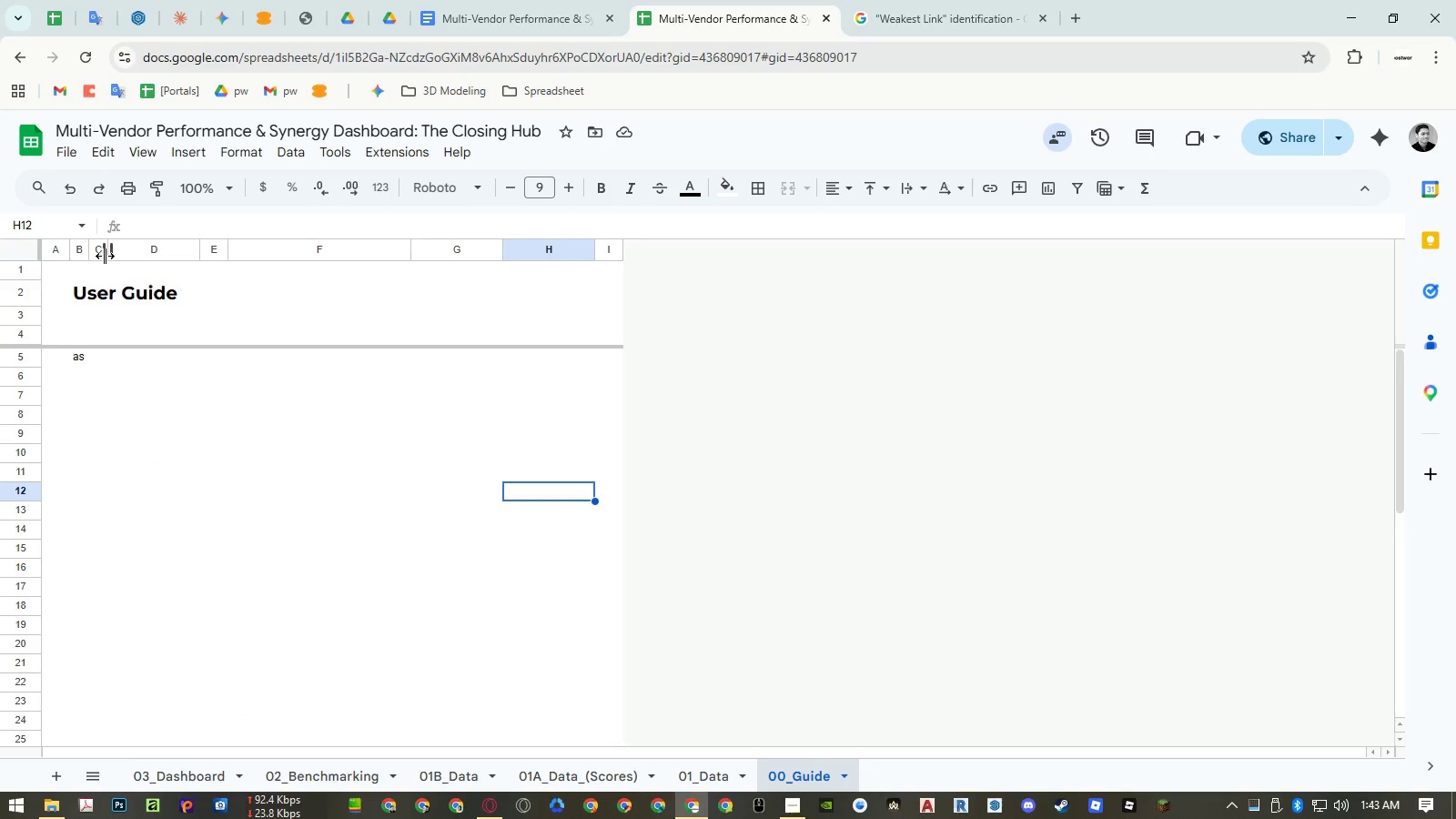 
left_click_drag(start_coordinate=[99, 252], to_coordinate=[83, 252])
 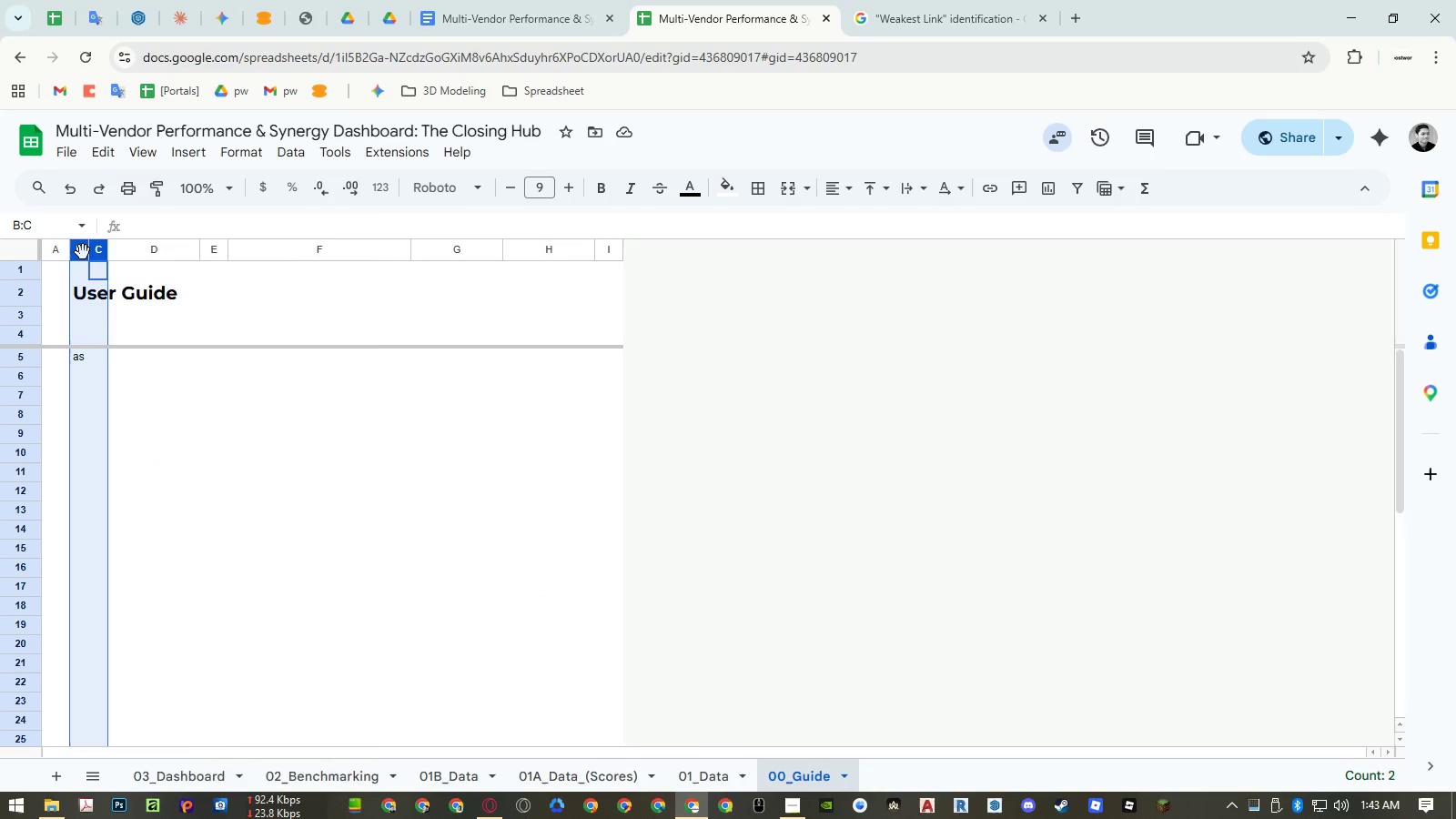 
right_click([83, 252])
 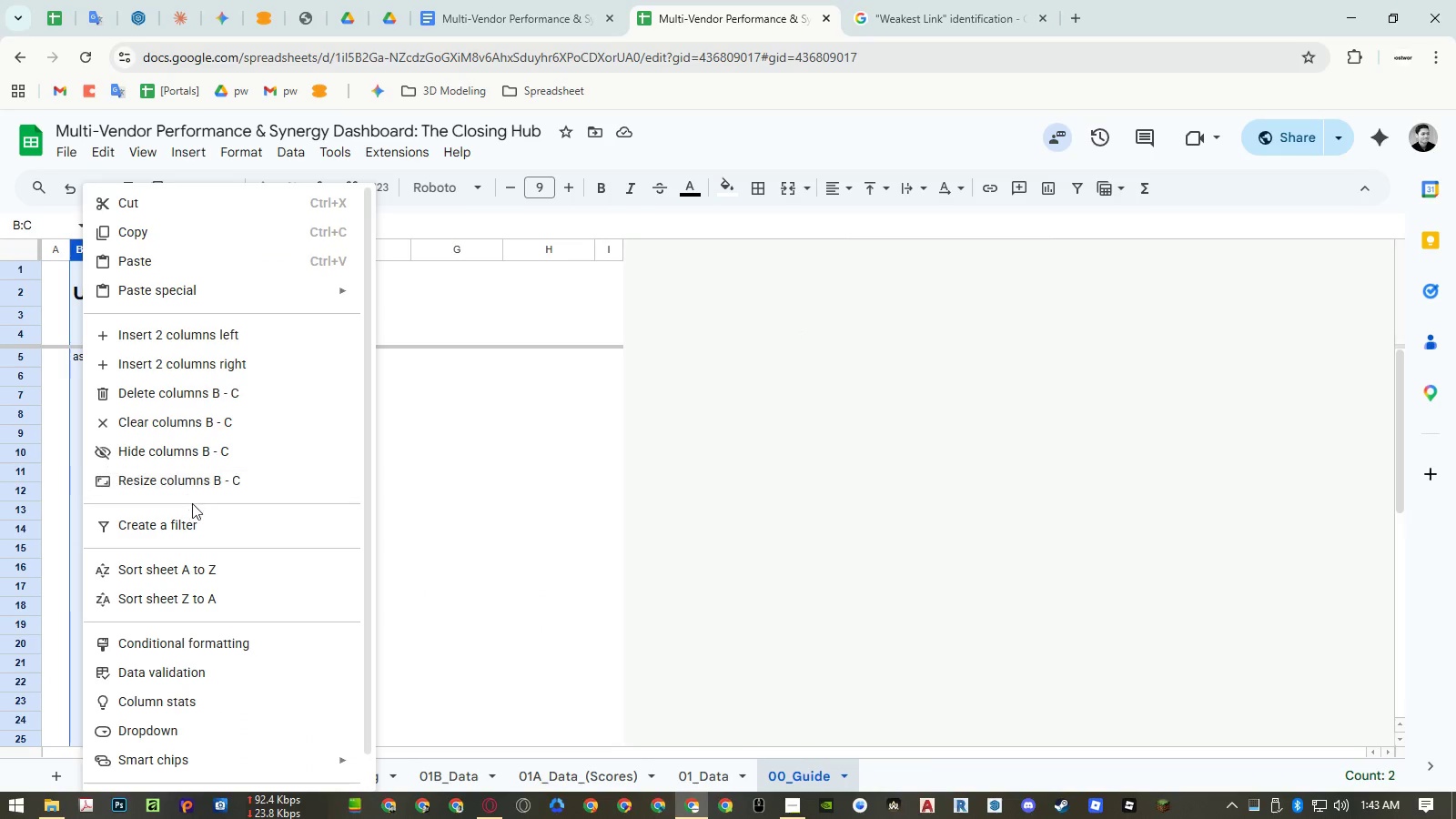 
left_click([196, 483])
 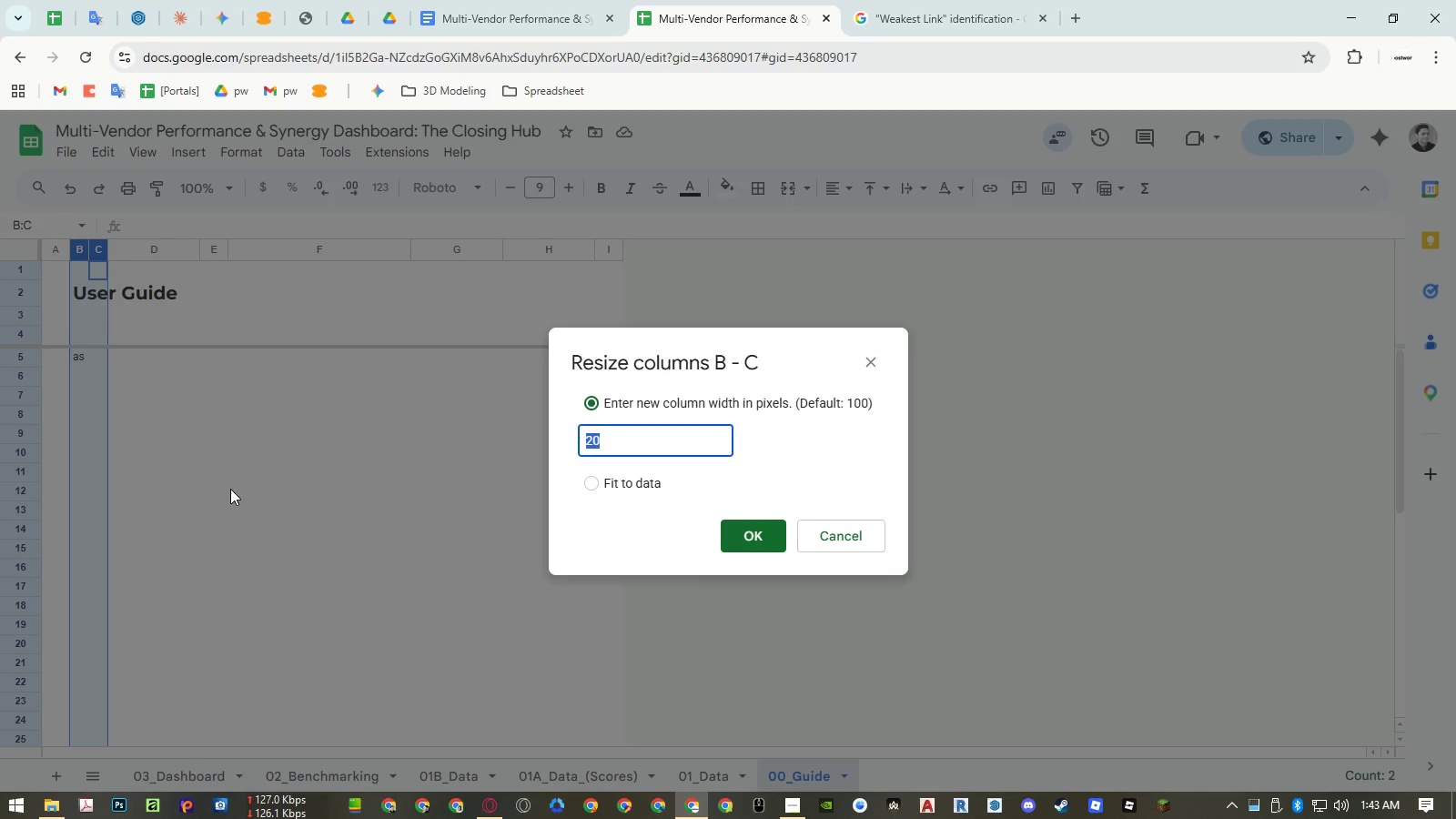 
key(Numpad1)
 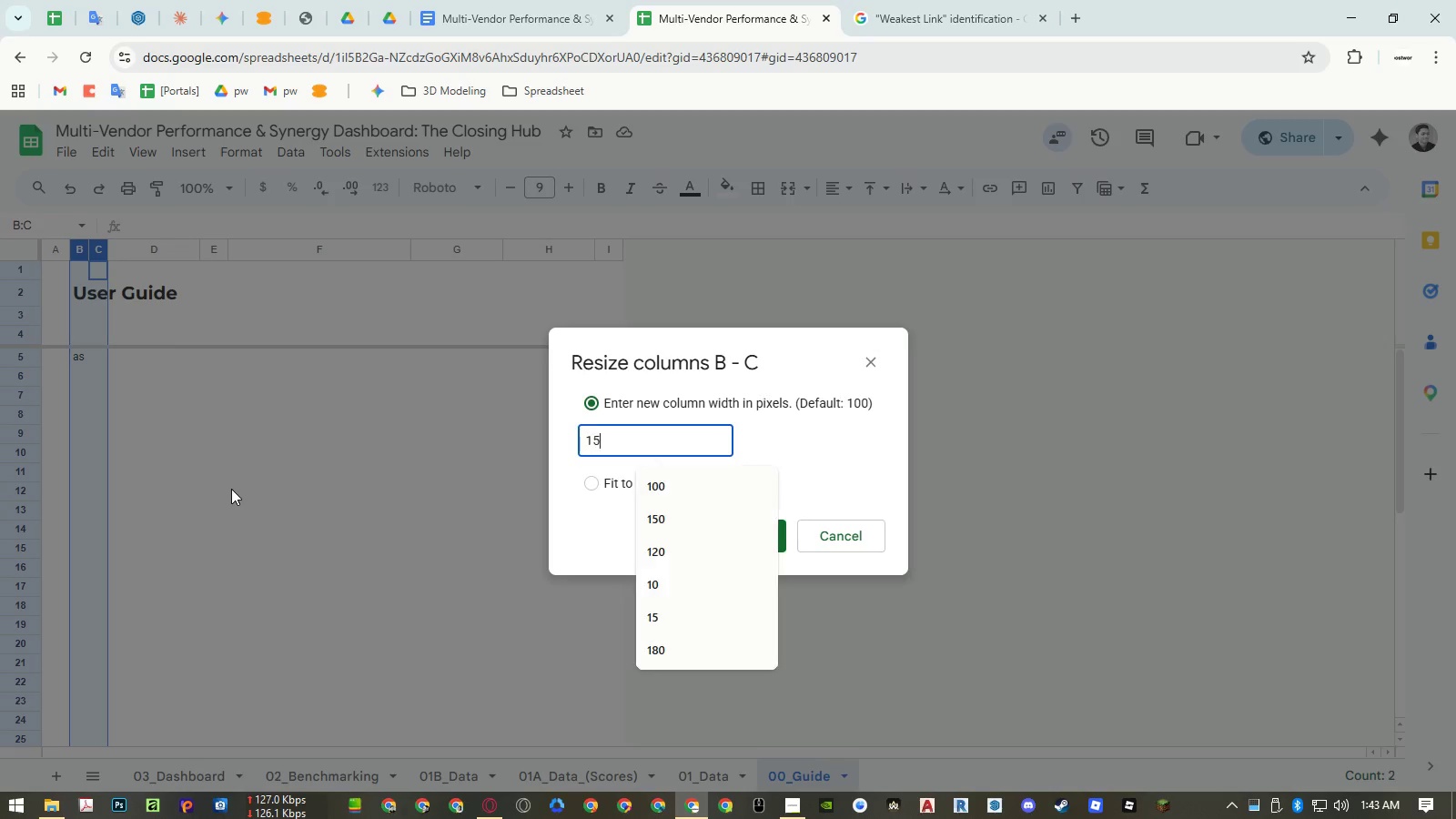 
key(Numpad5)
 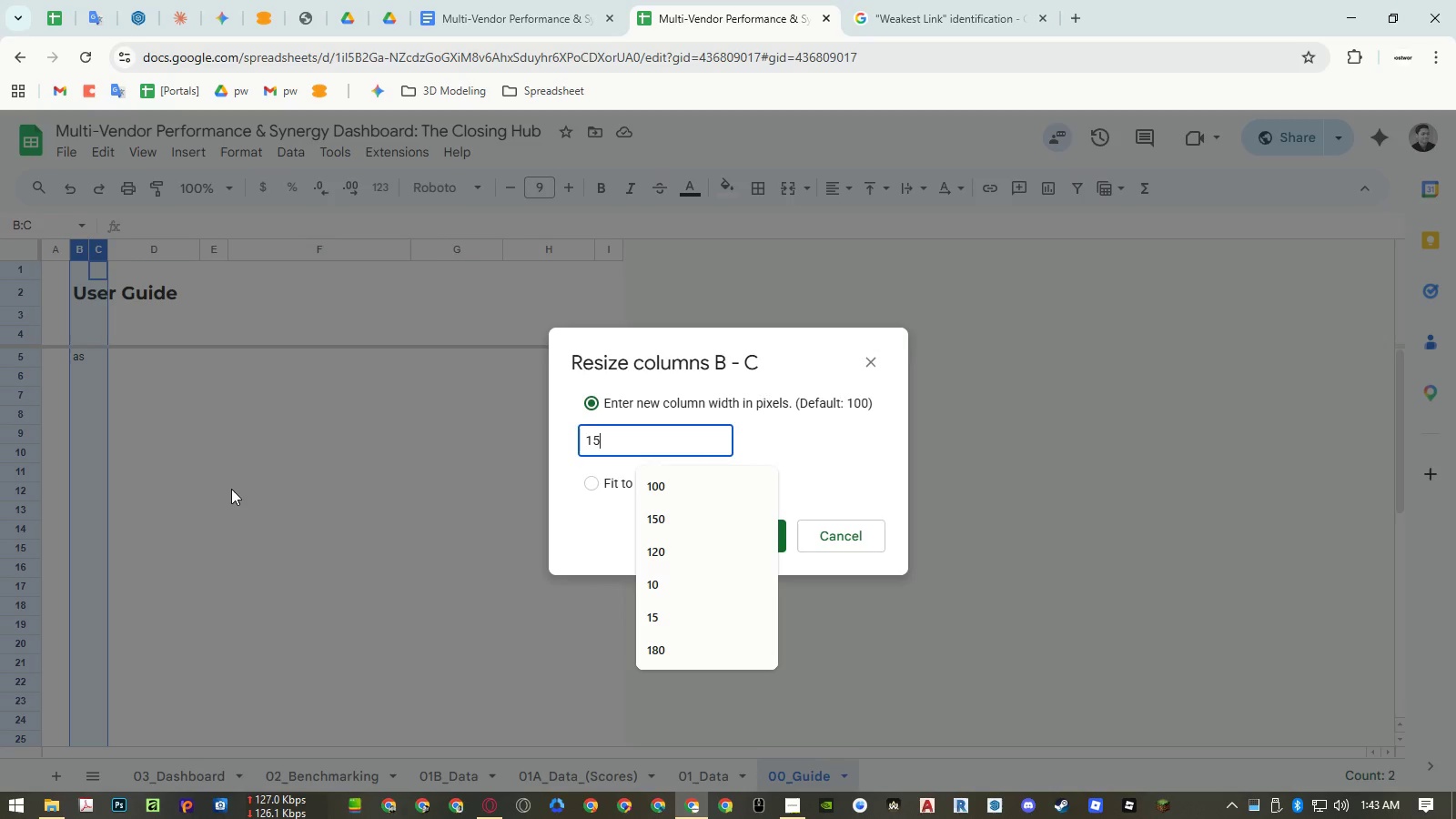 
key(NumpadEnter)
 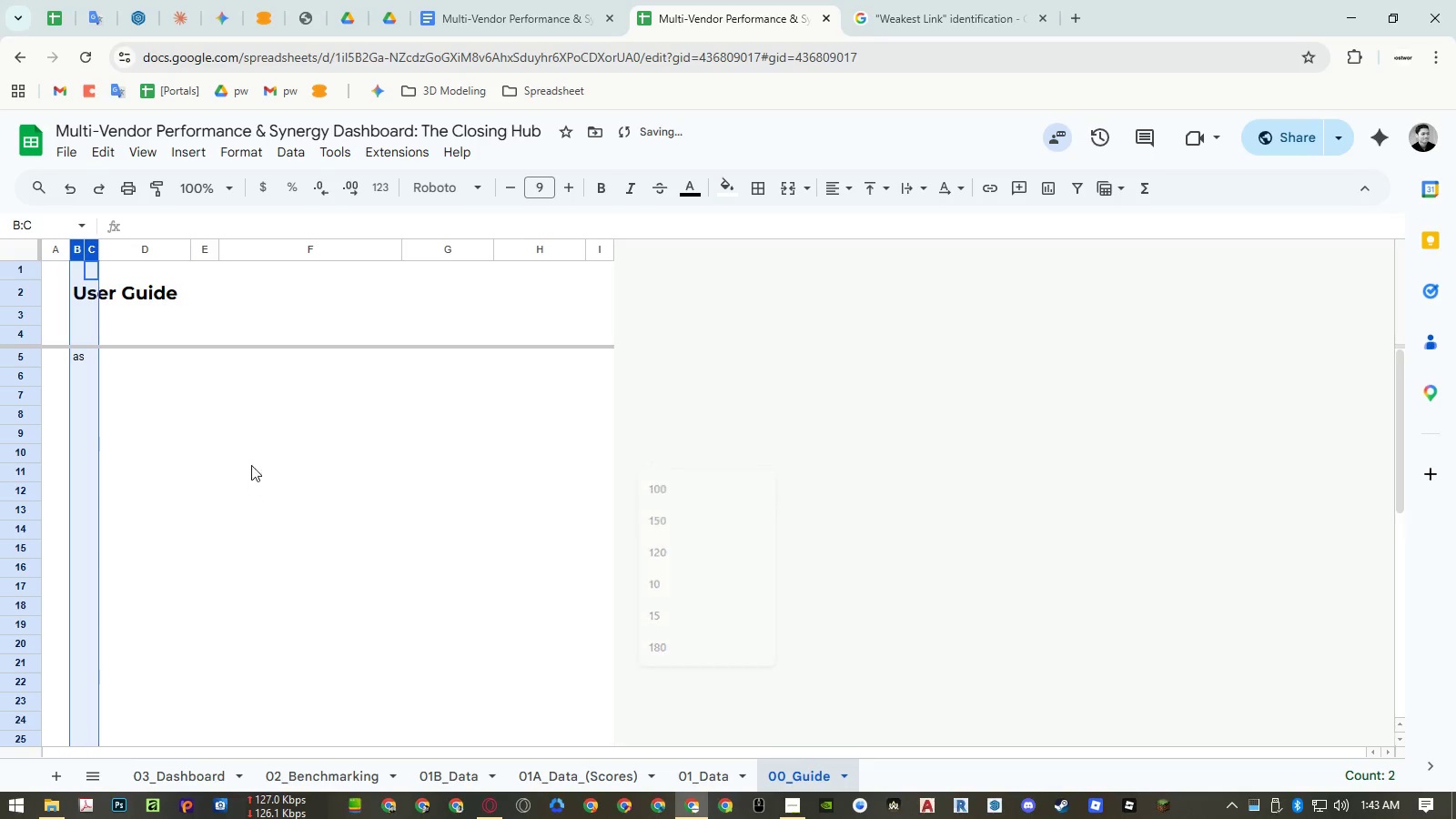 
left_click([249, 438])
 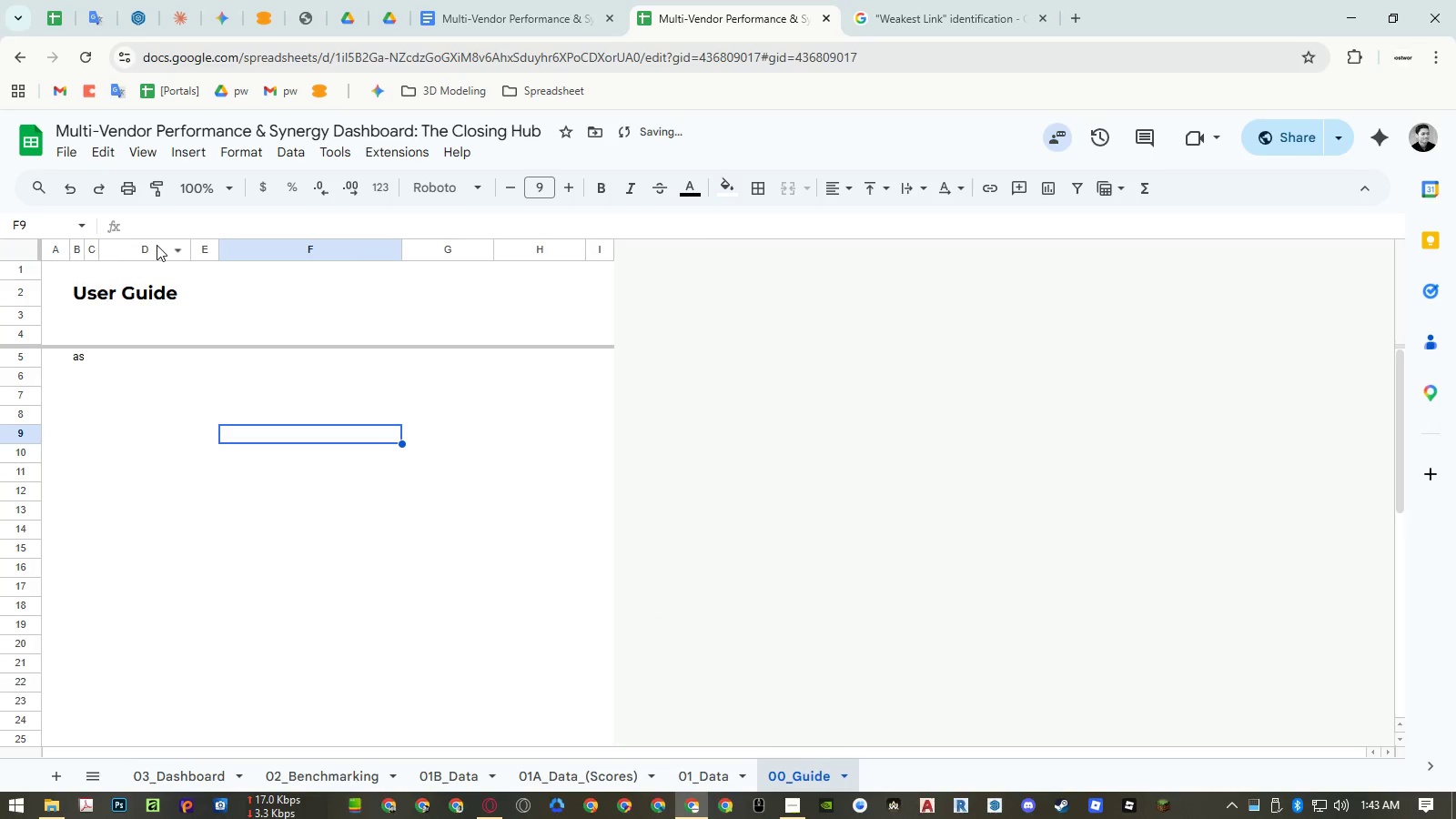 
right_click([157, 245])
 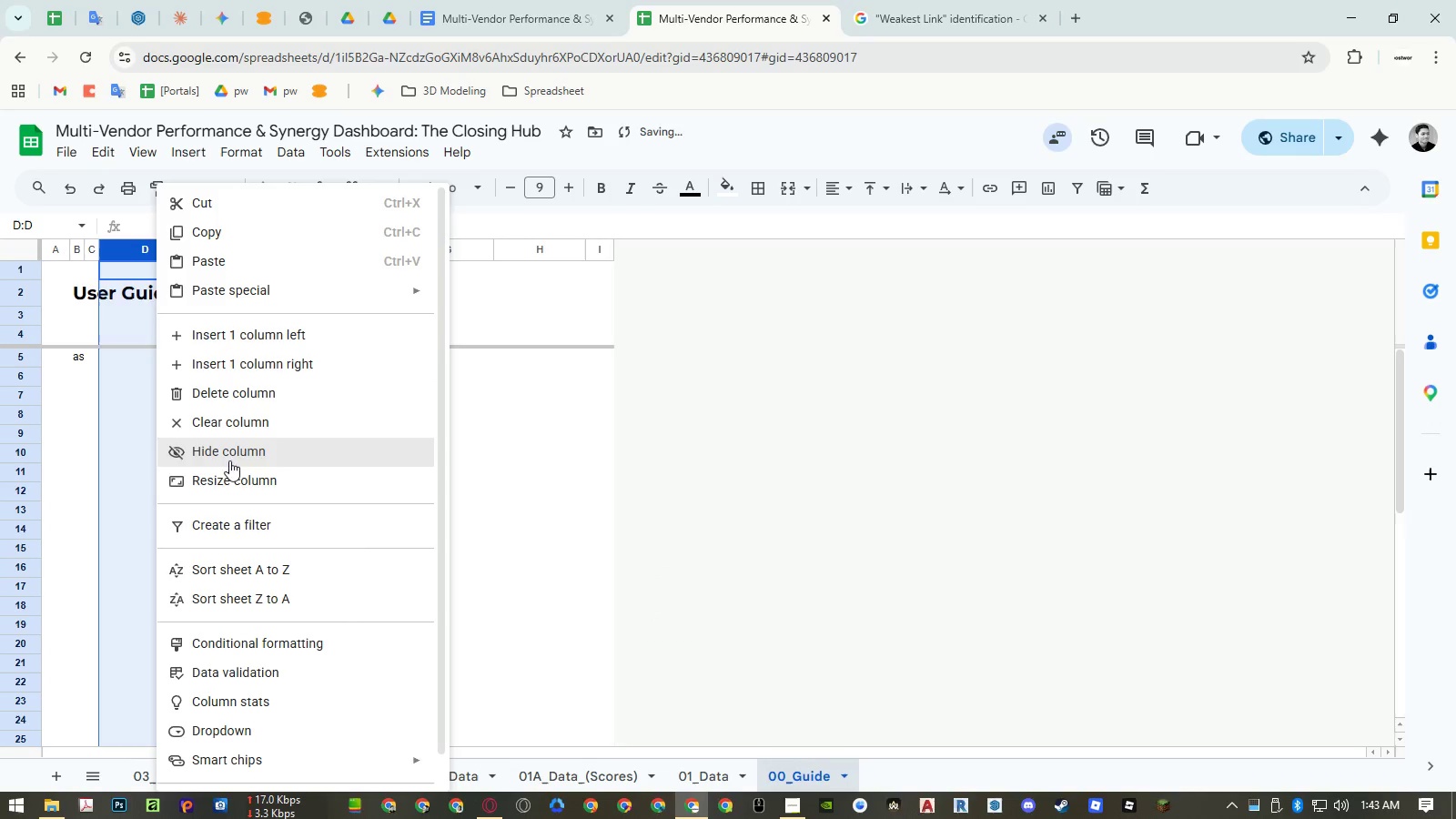 
left_click([230, 475])
 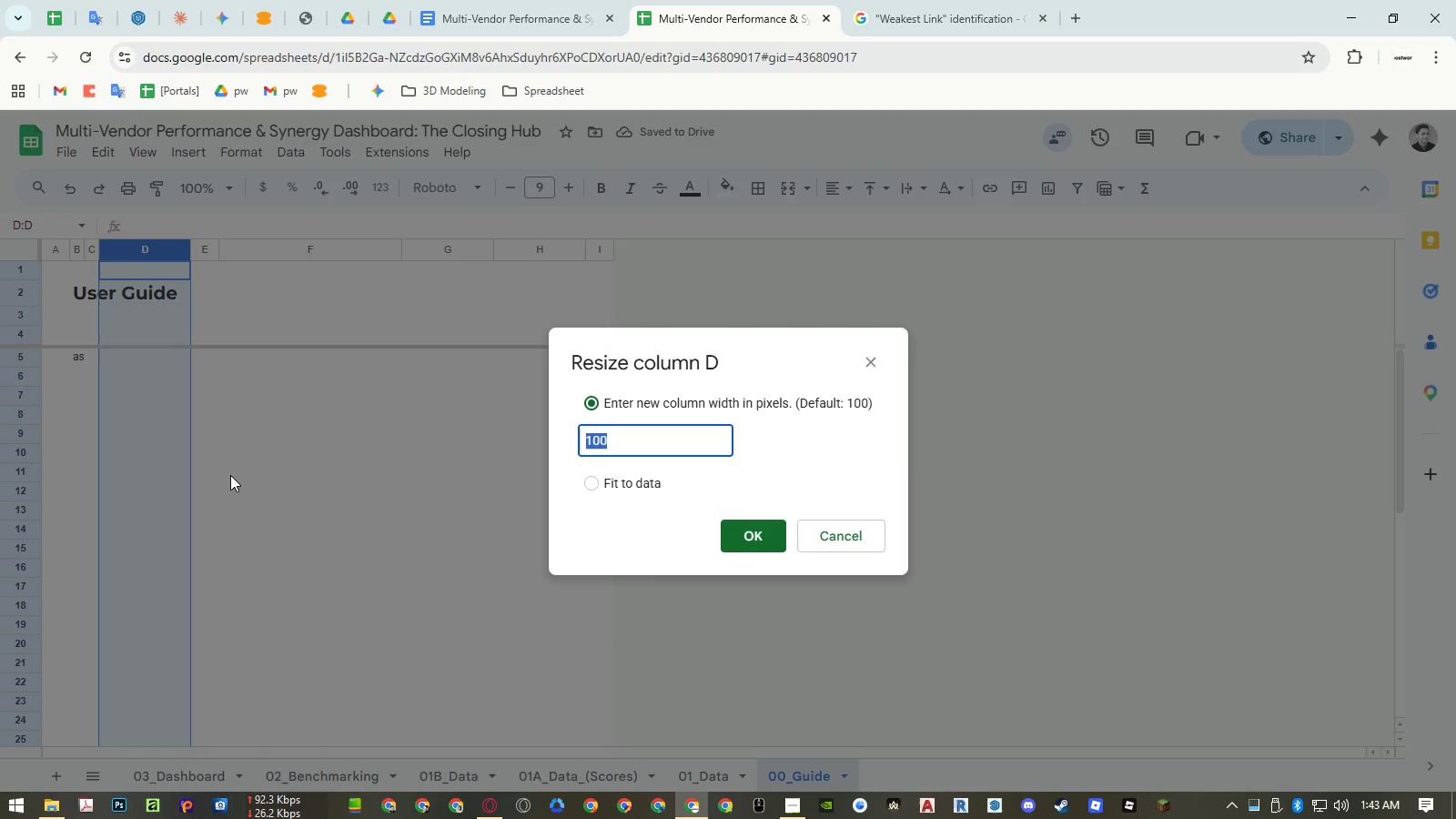 
key(Numpad8)
 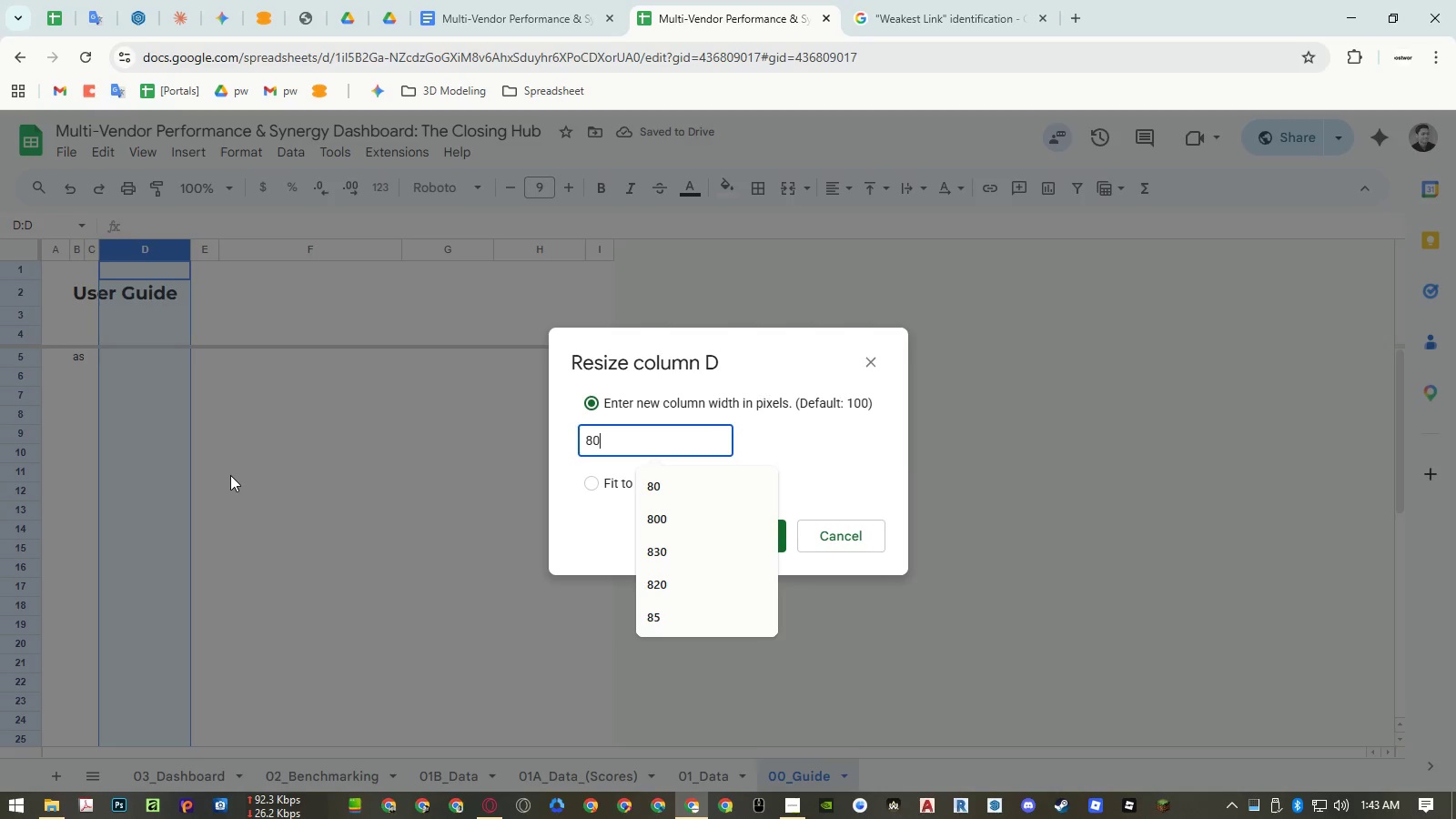 
key(Numpad0)
 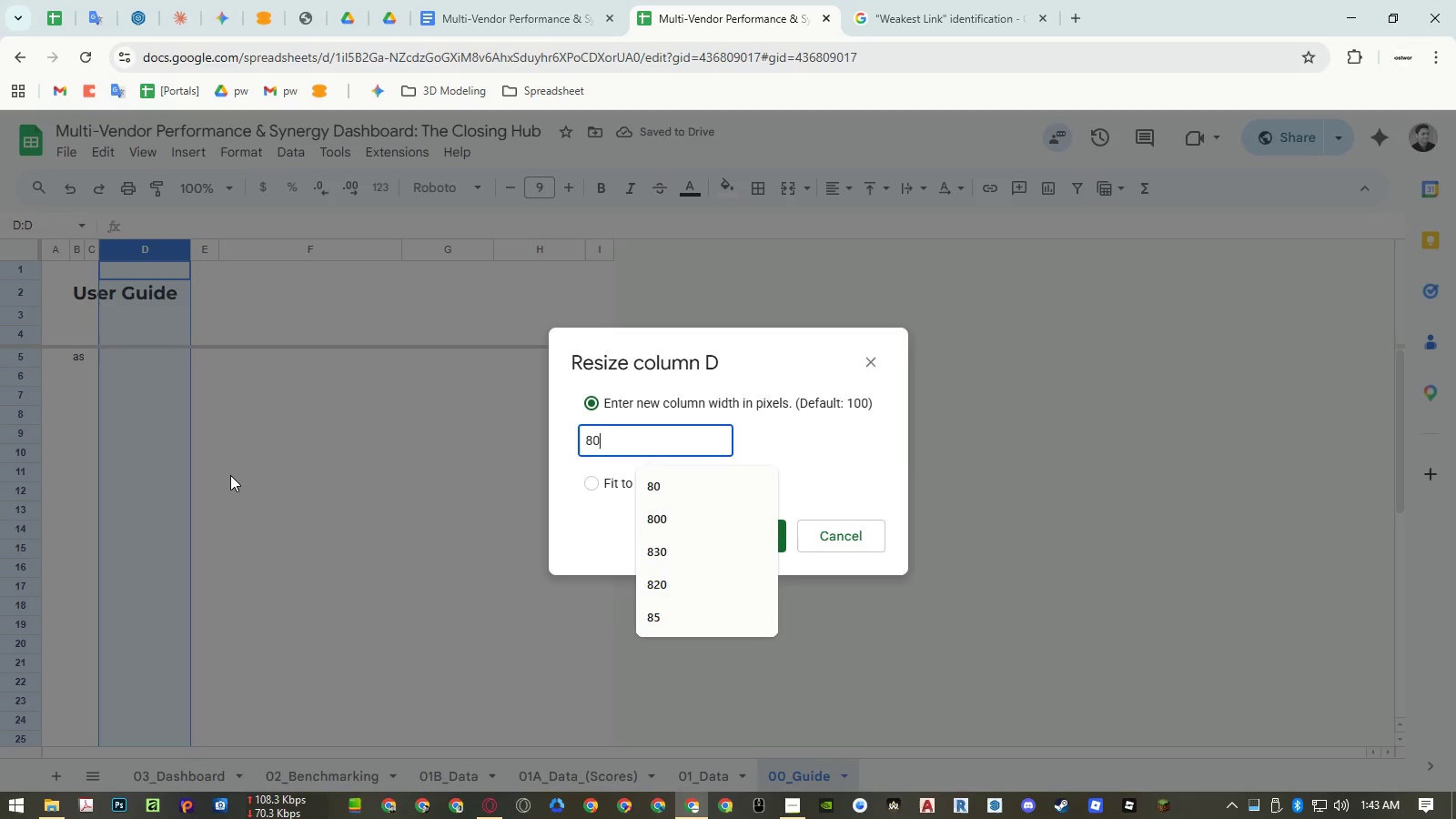 
key(Numpad0)
 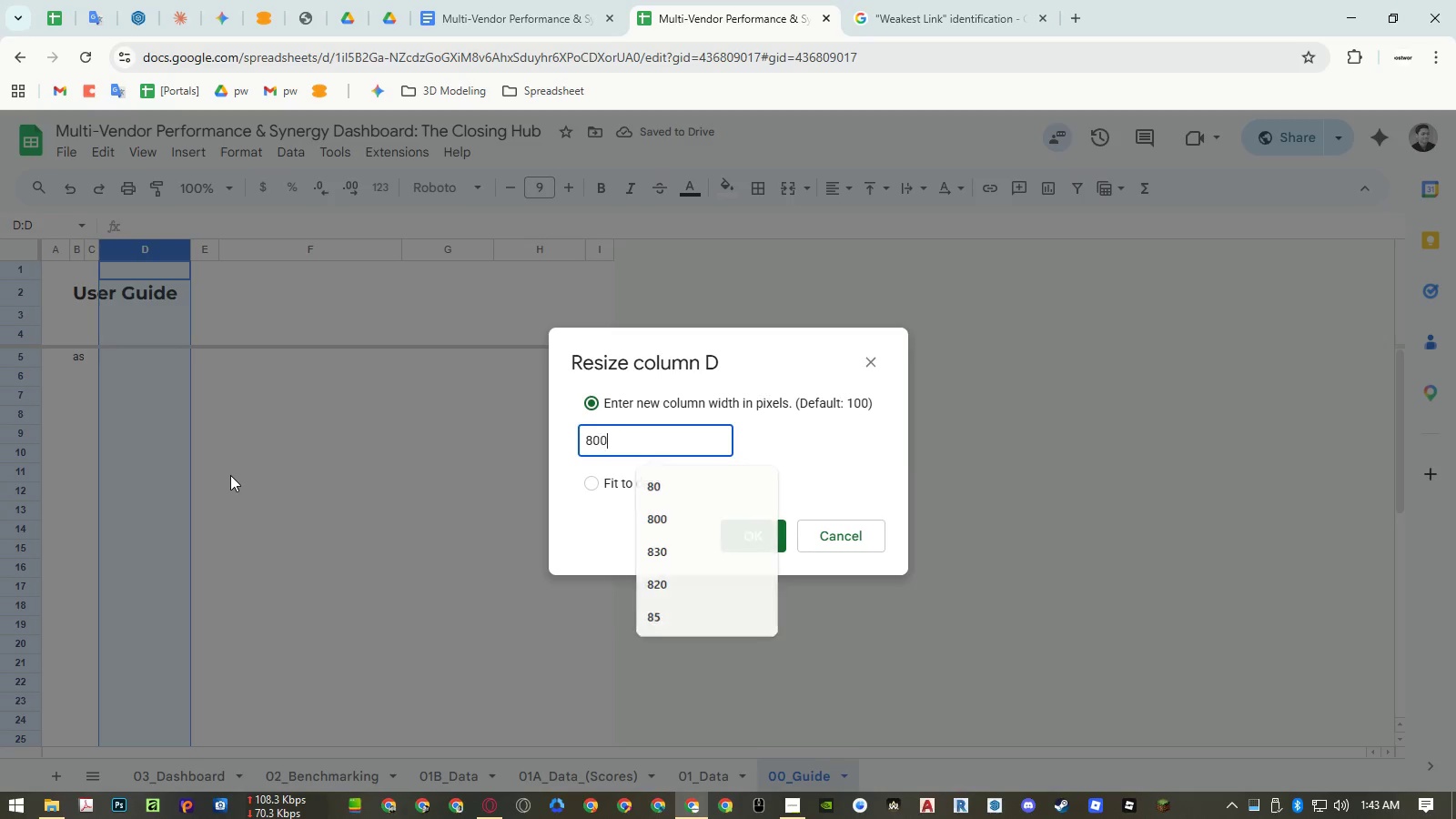 
key(NumpadEnter)
 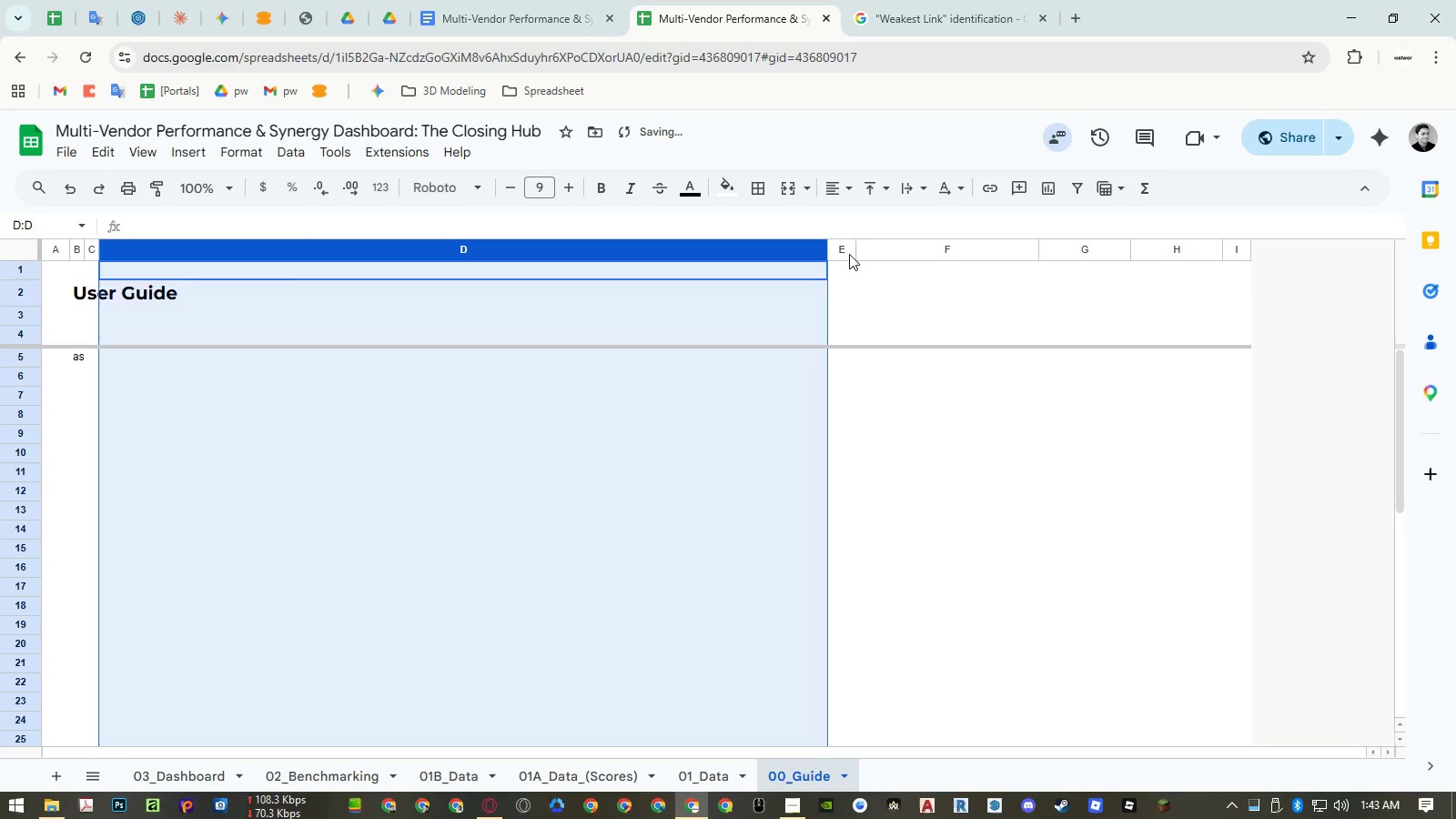 
left_click_drag(start_coordinate=[844, 252], to_coordinate=[1140, 253])
 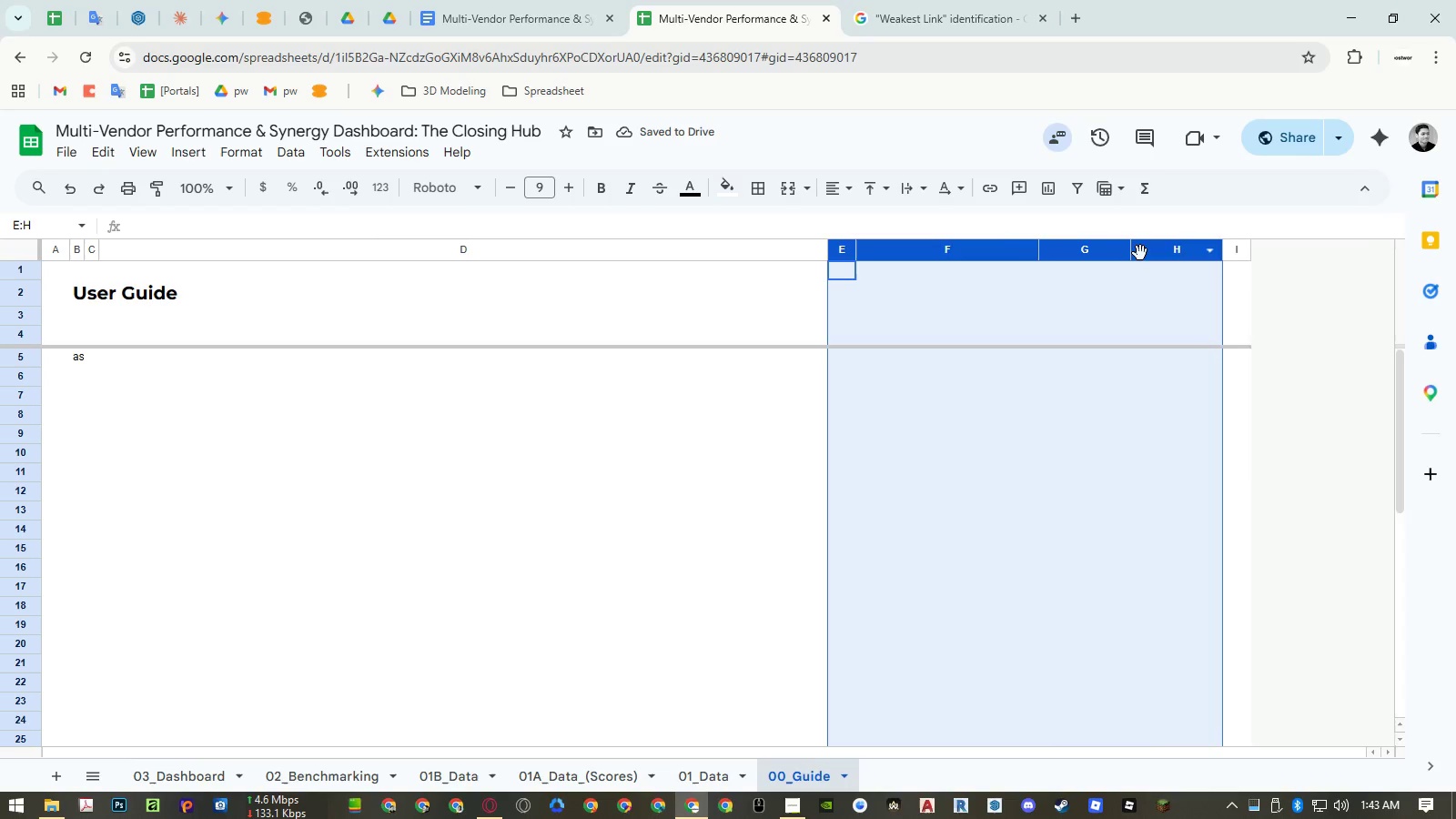 
right_click([1140, 253])
 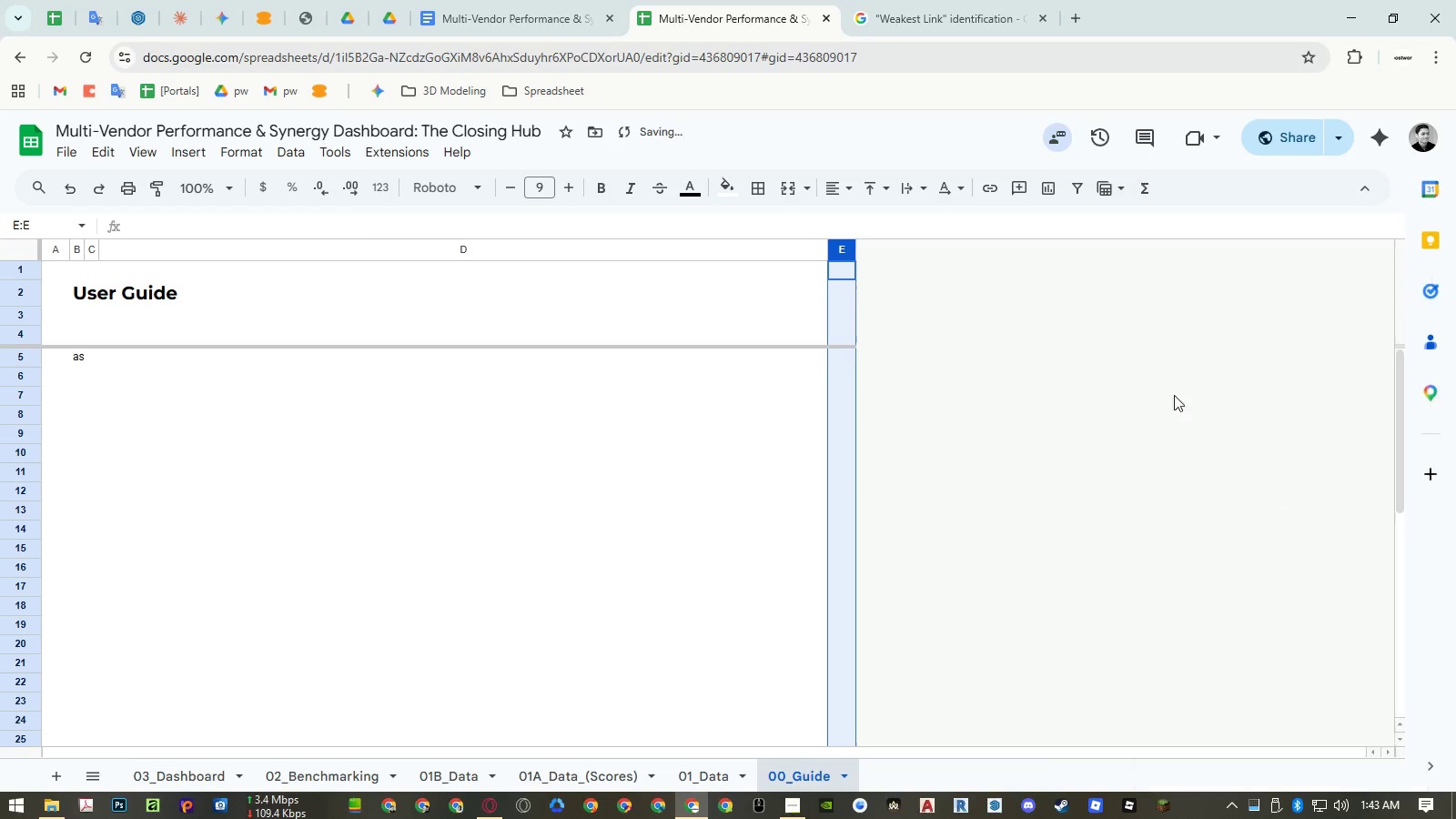 
double_click([663, 471])
 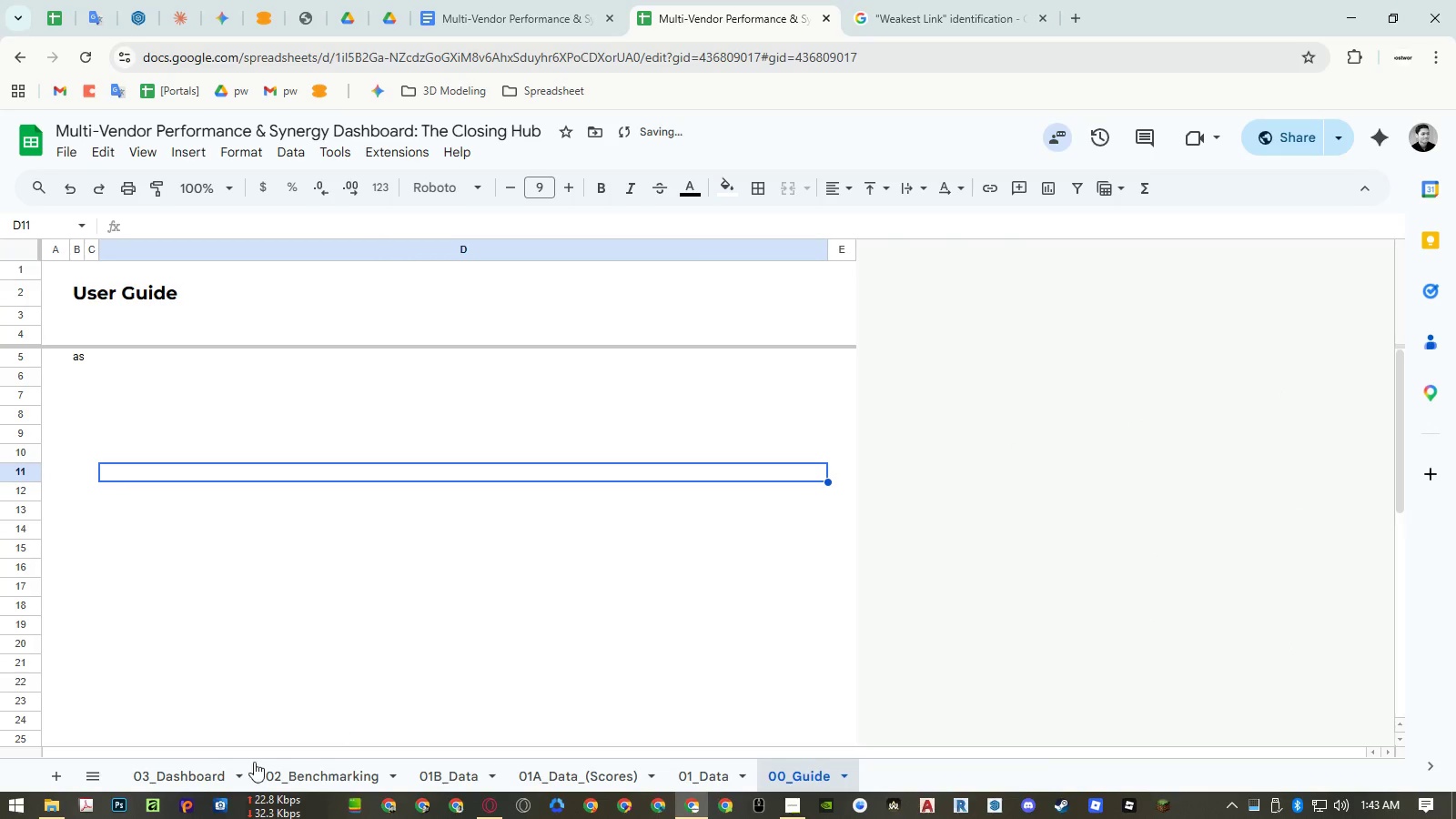 
left_click([213, 770])
 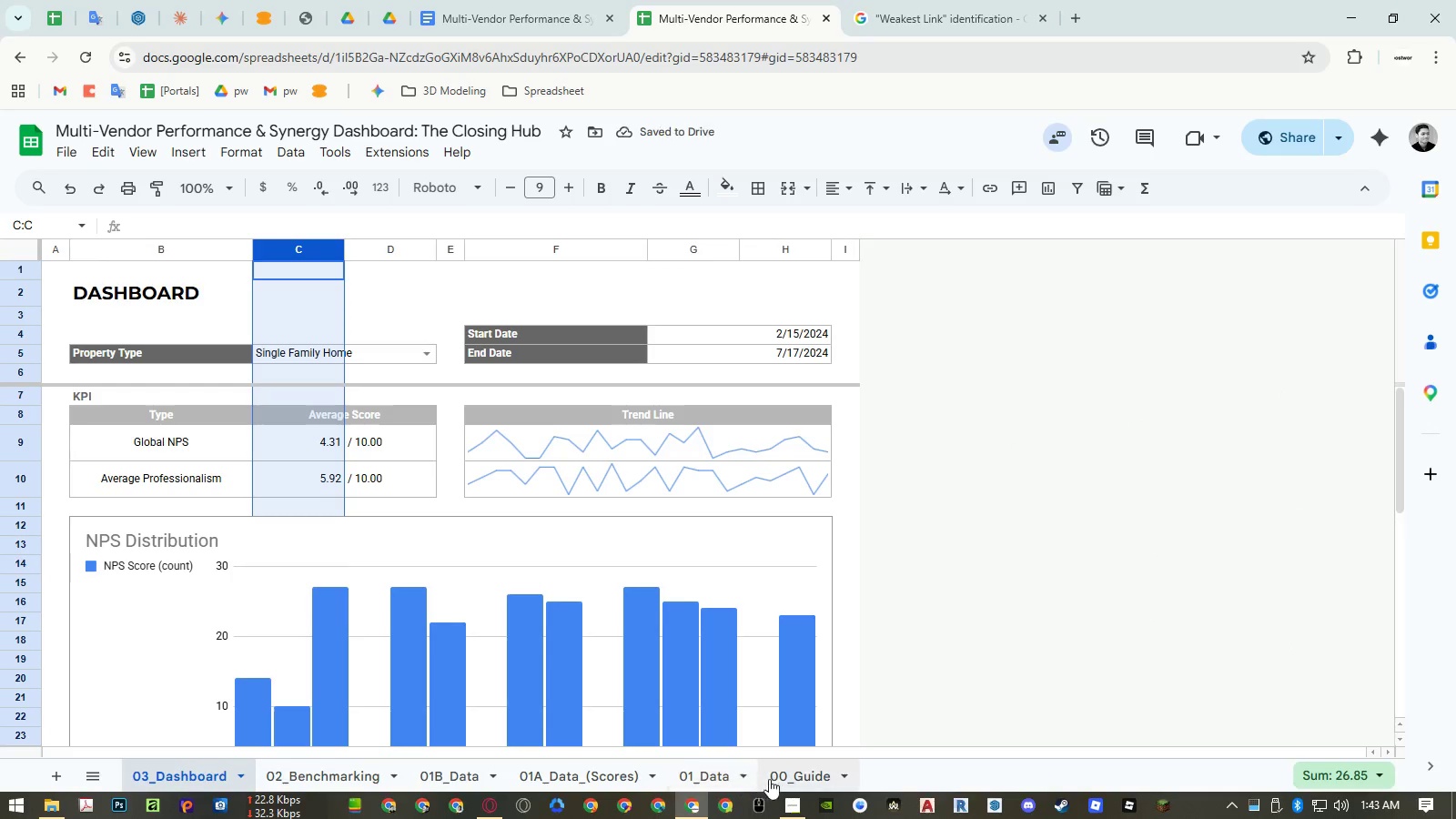 
left_click([794, 781])
 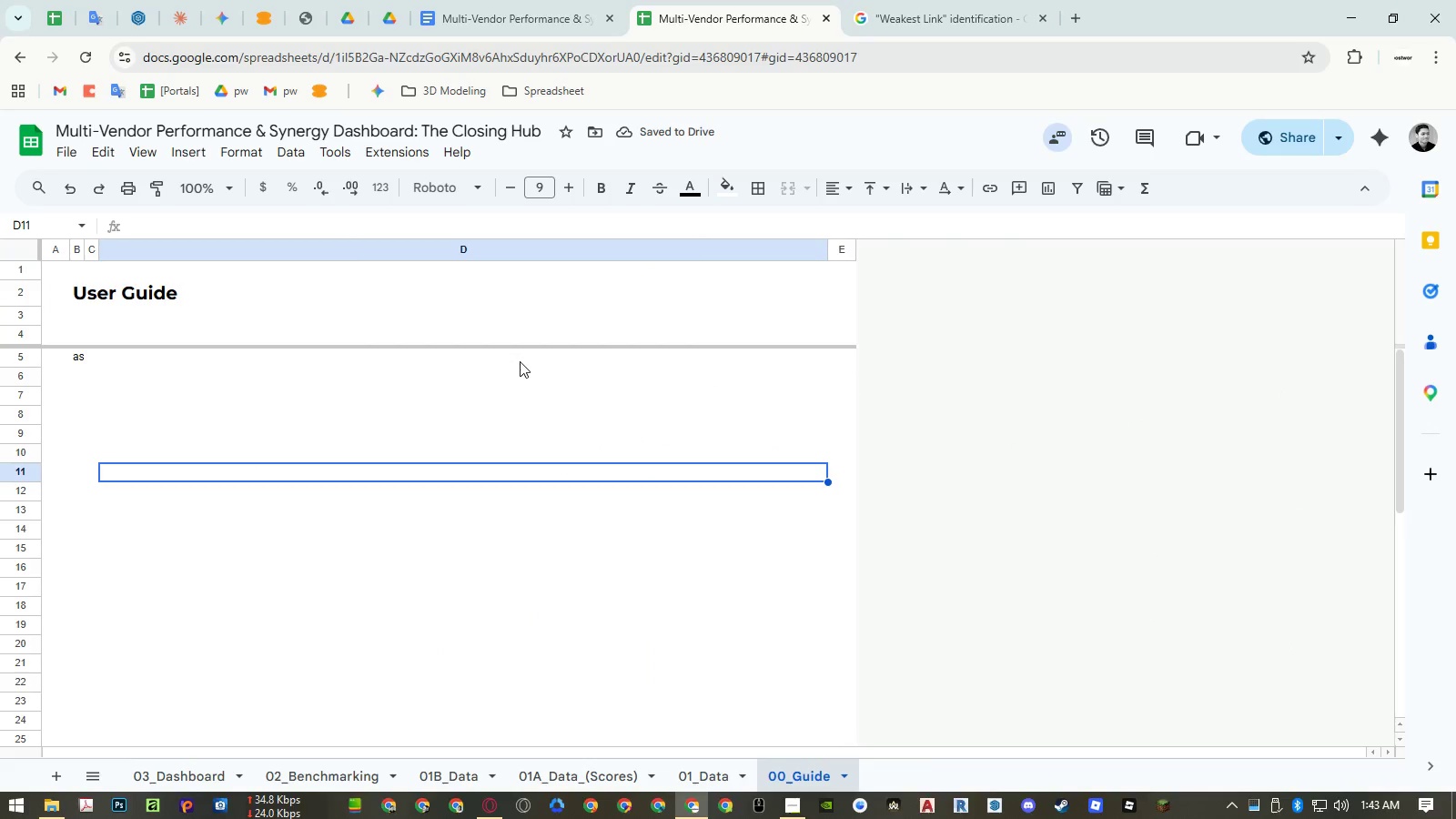 
left_click([505, 397])
 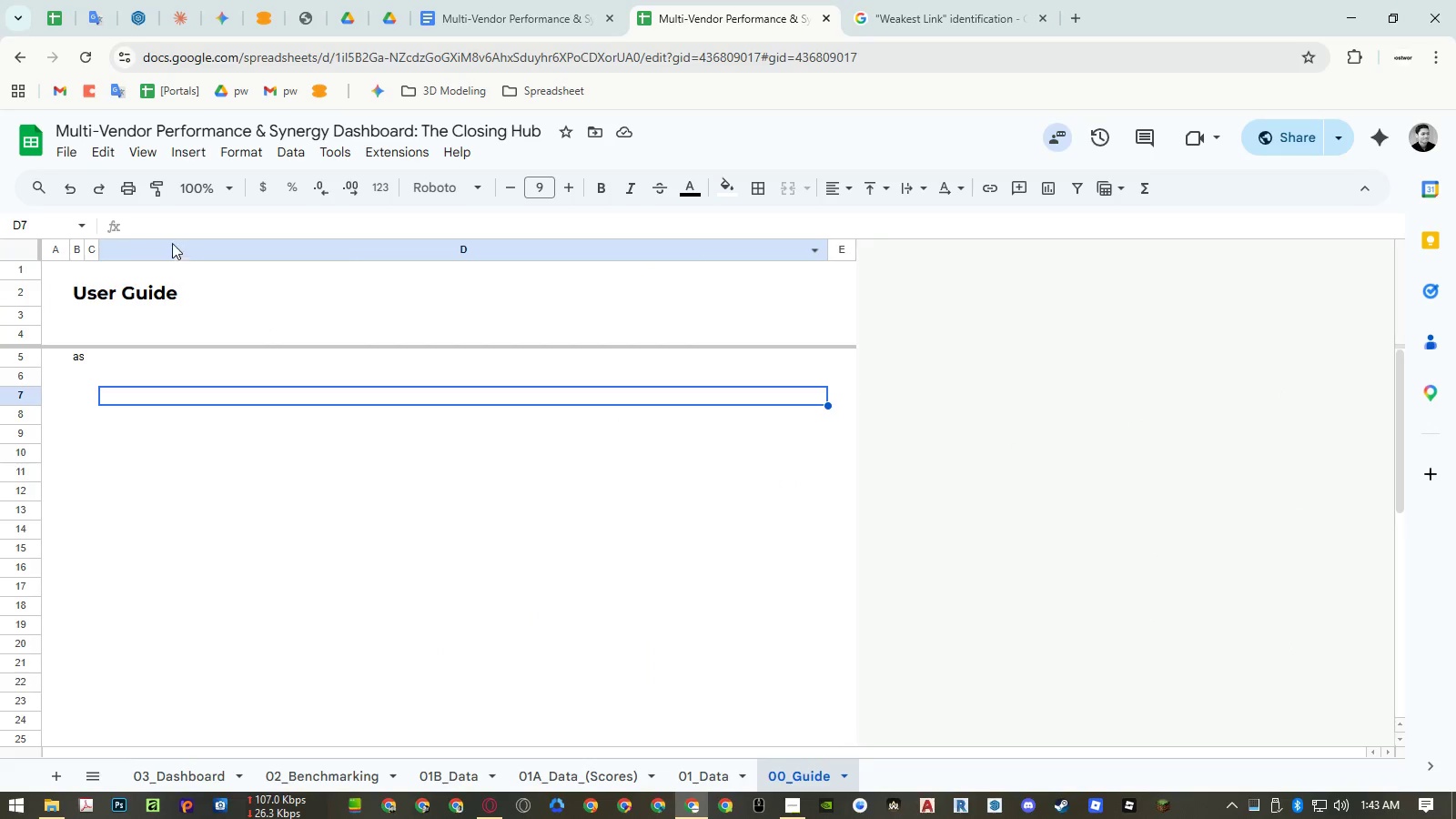 
left_click_drag(start_coordinate=[92, 247], to_coordinate=[75, 248])
 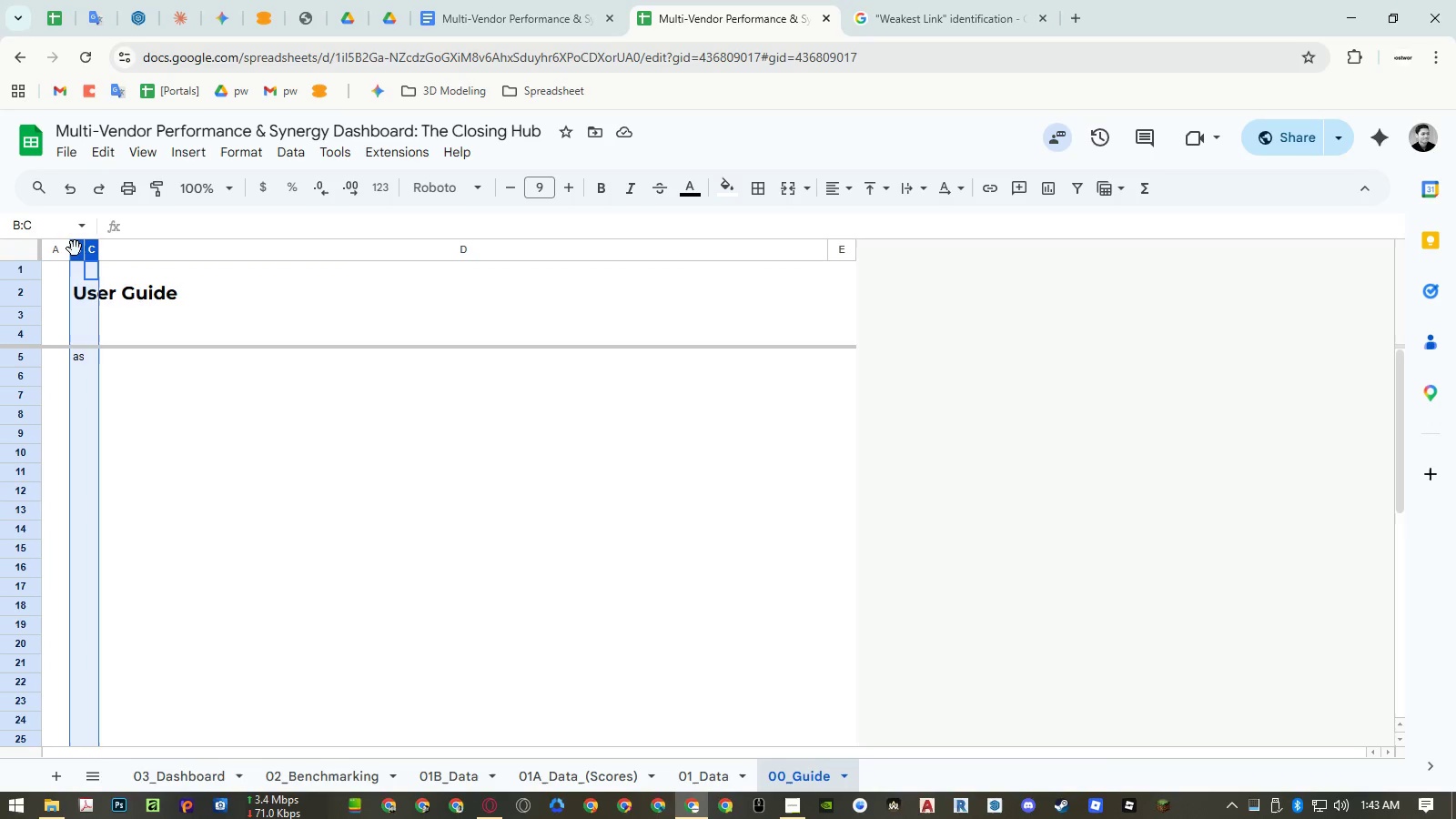 
right_click([75, 248])
 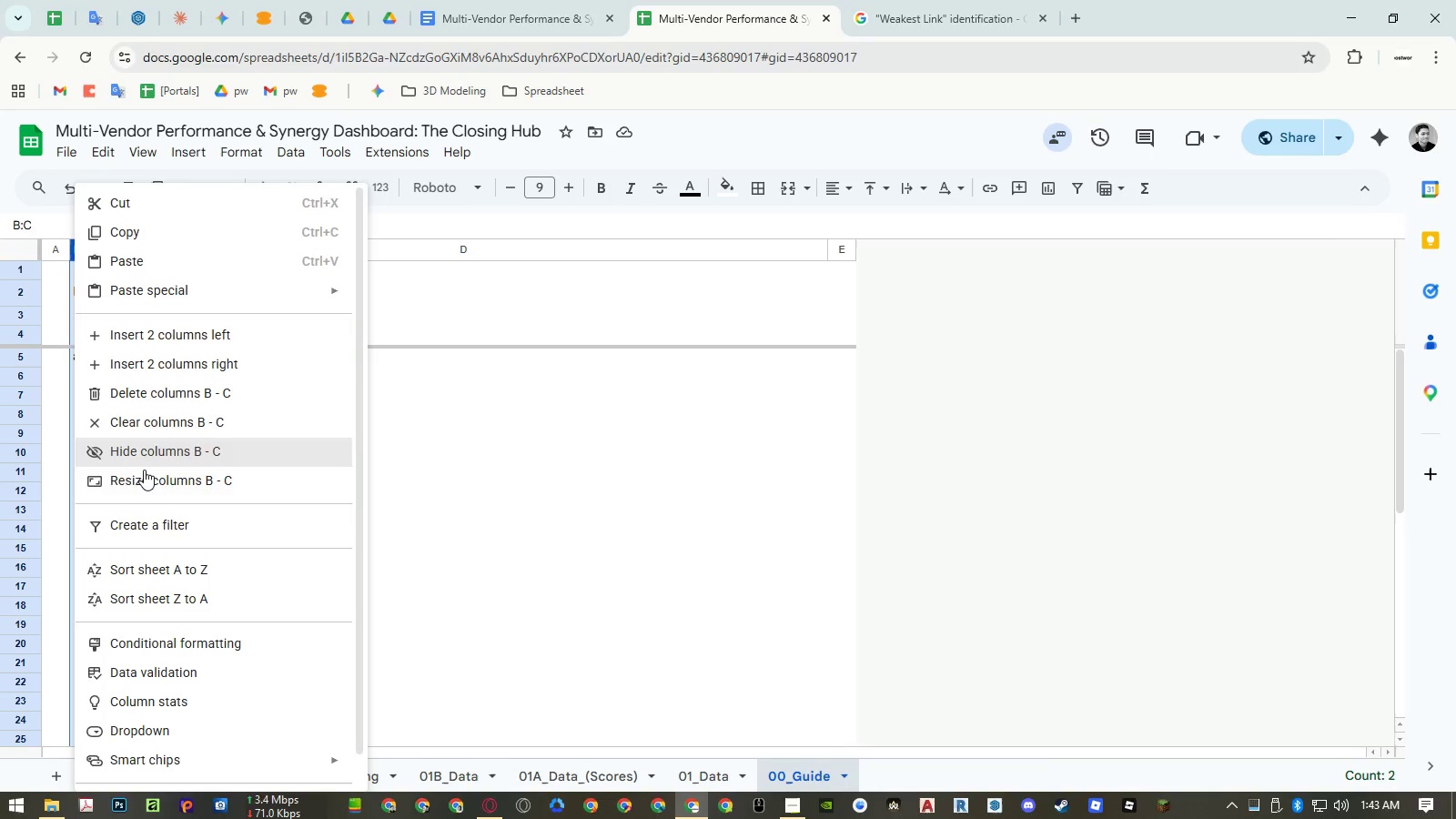 
left_click([144, 483])
 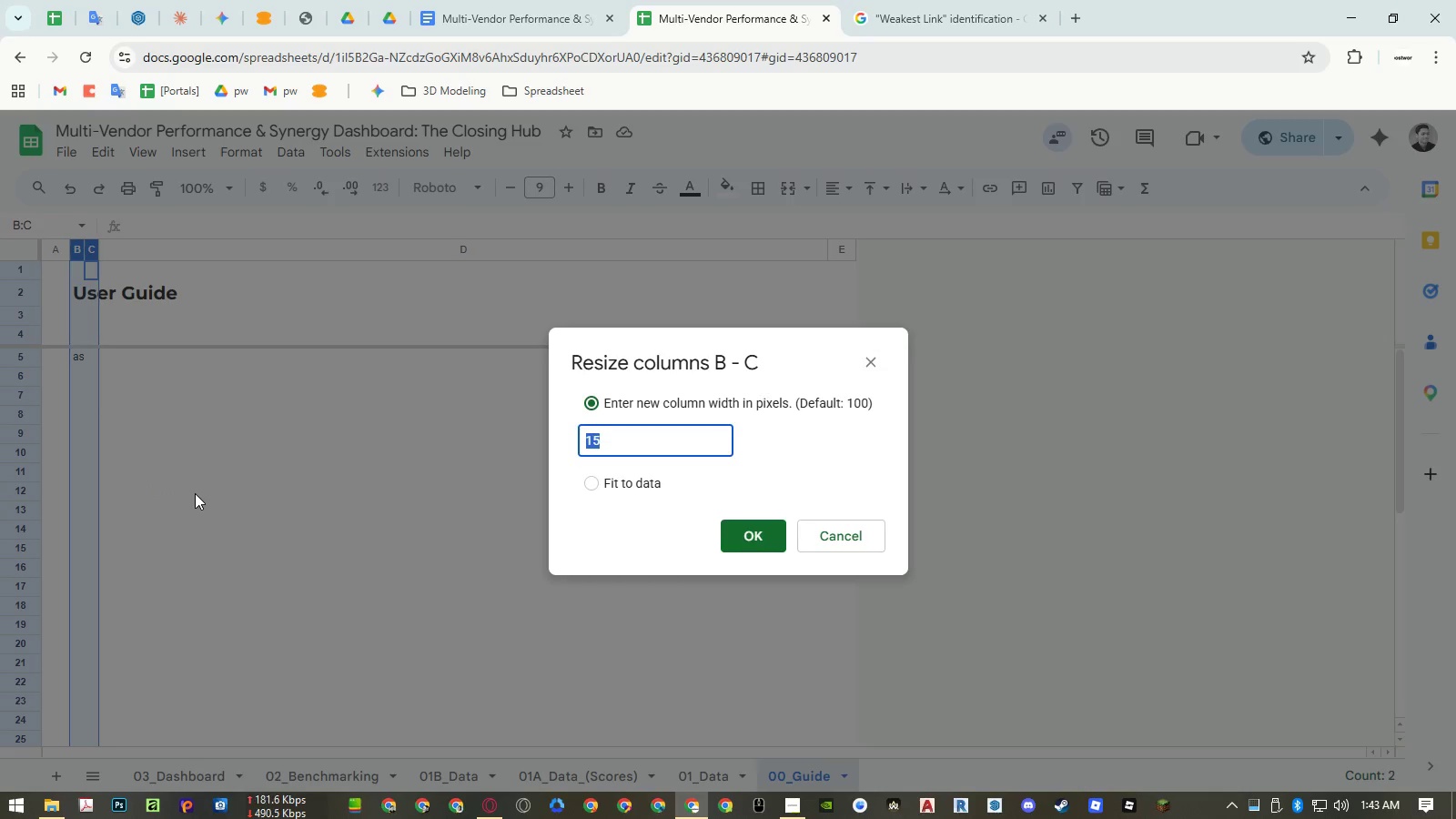 
key(Numpad2)
 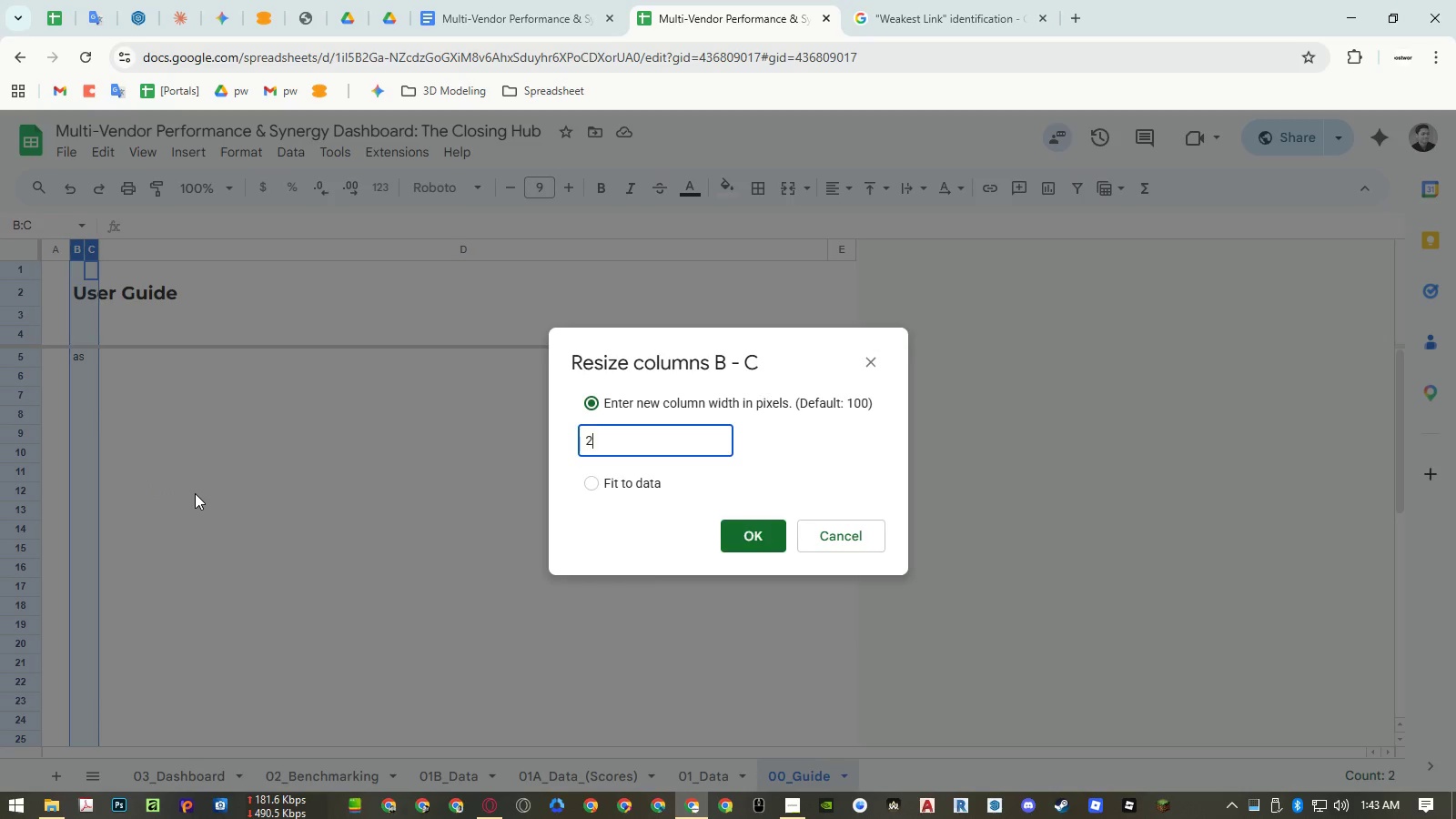 
key(Numpad0)
 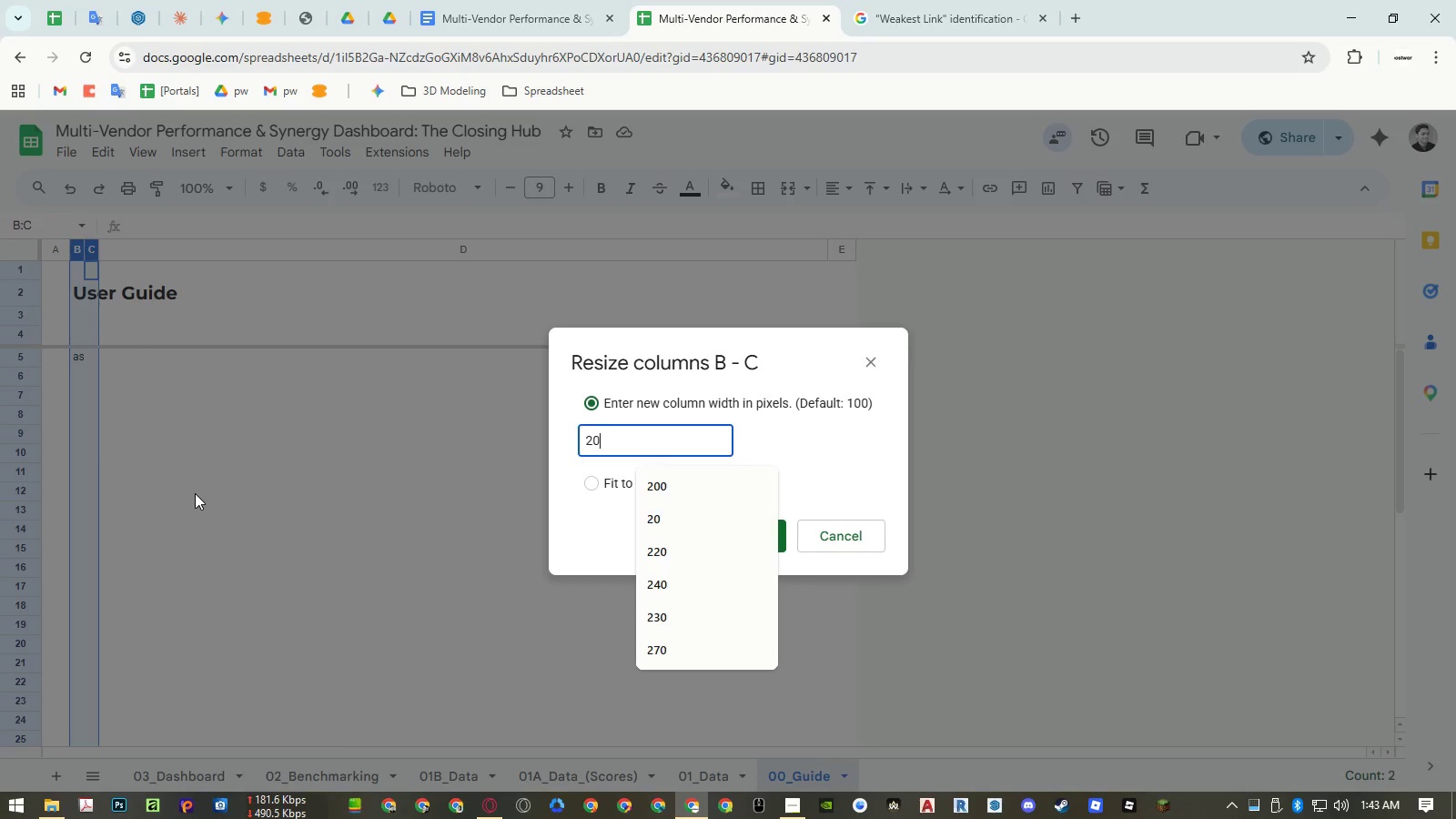 
key(NumpadEnter)
 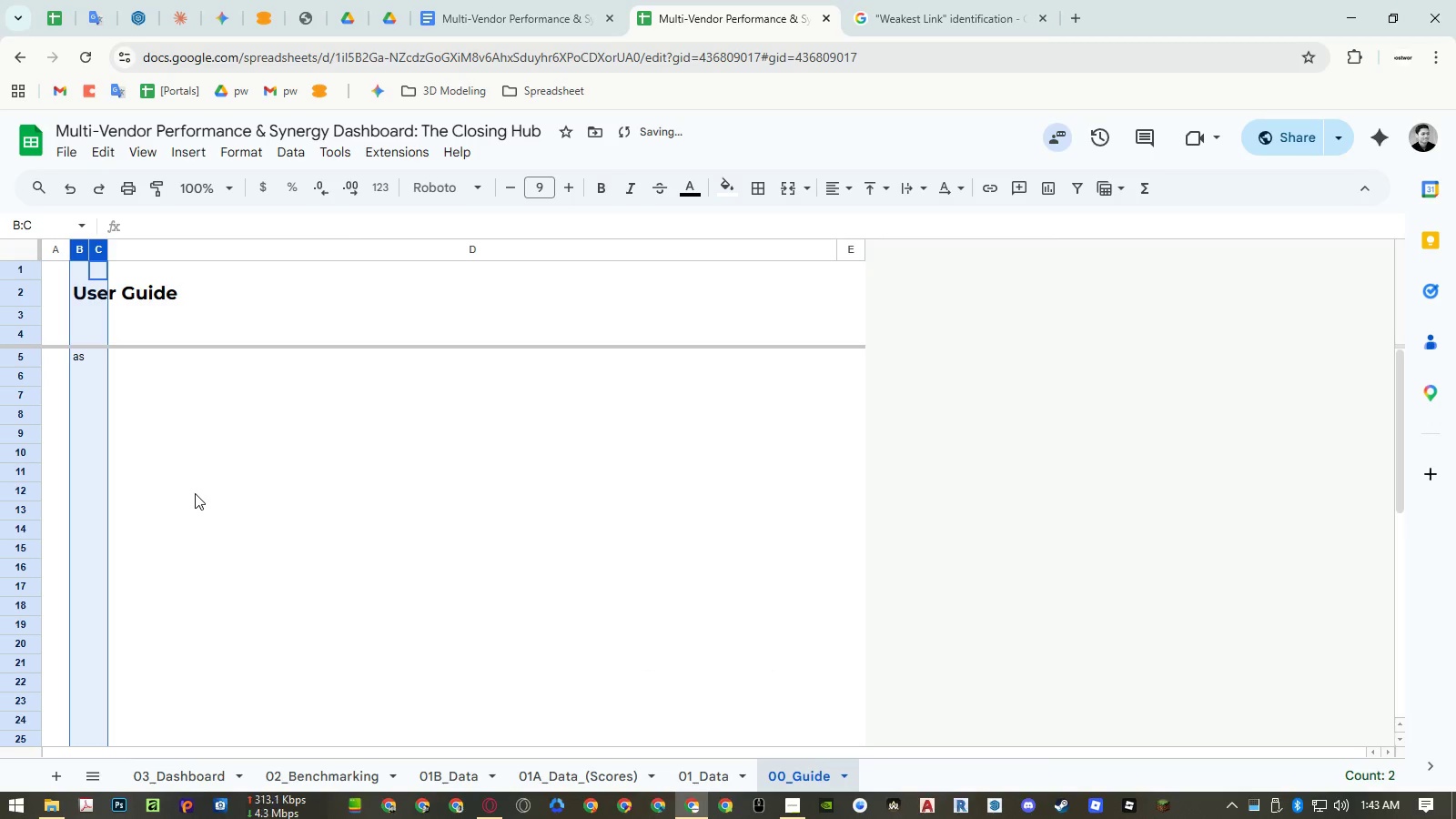 
left_click([195, 493])
 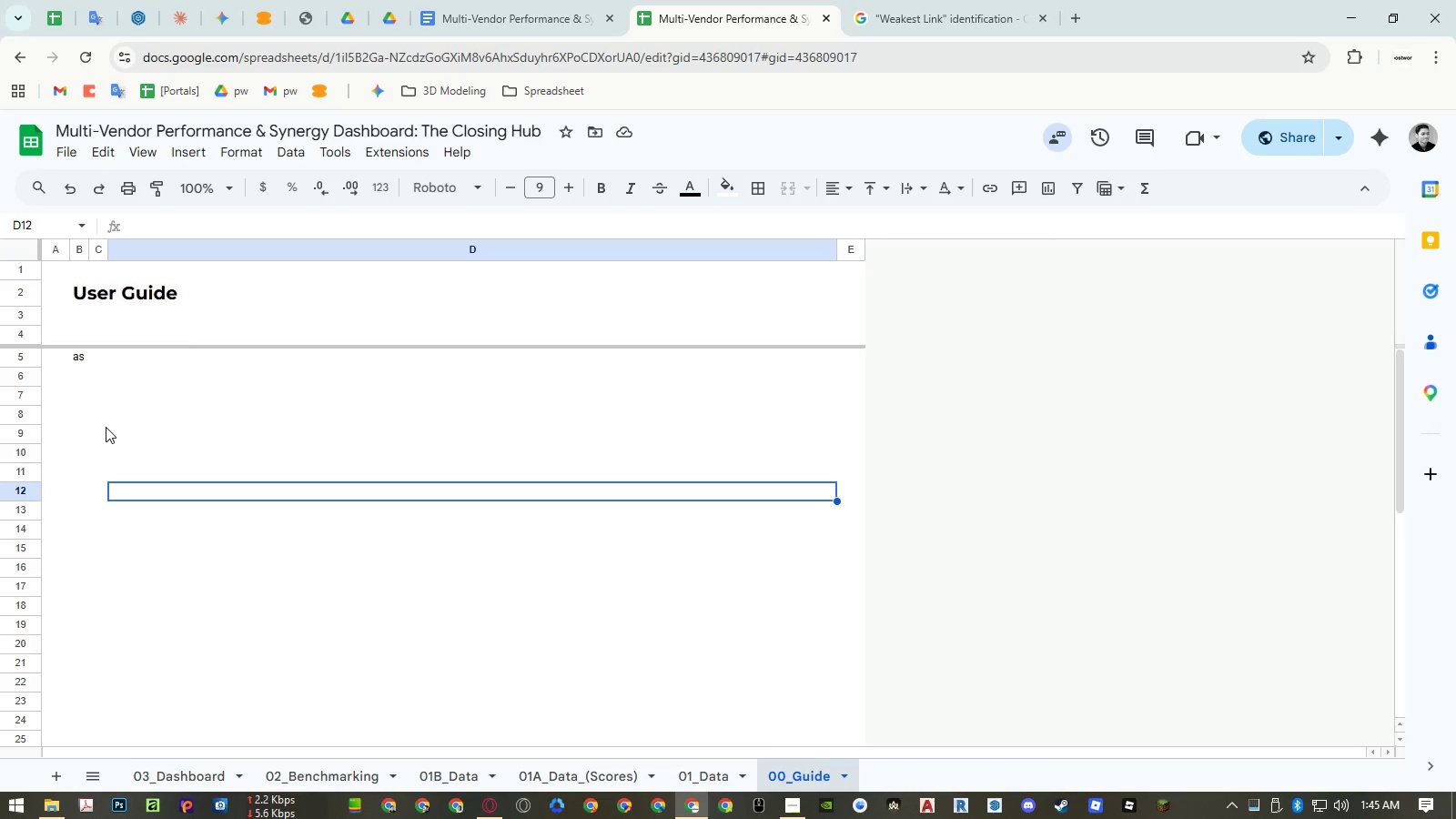 
wait(101.38)
 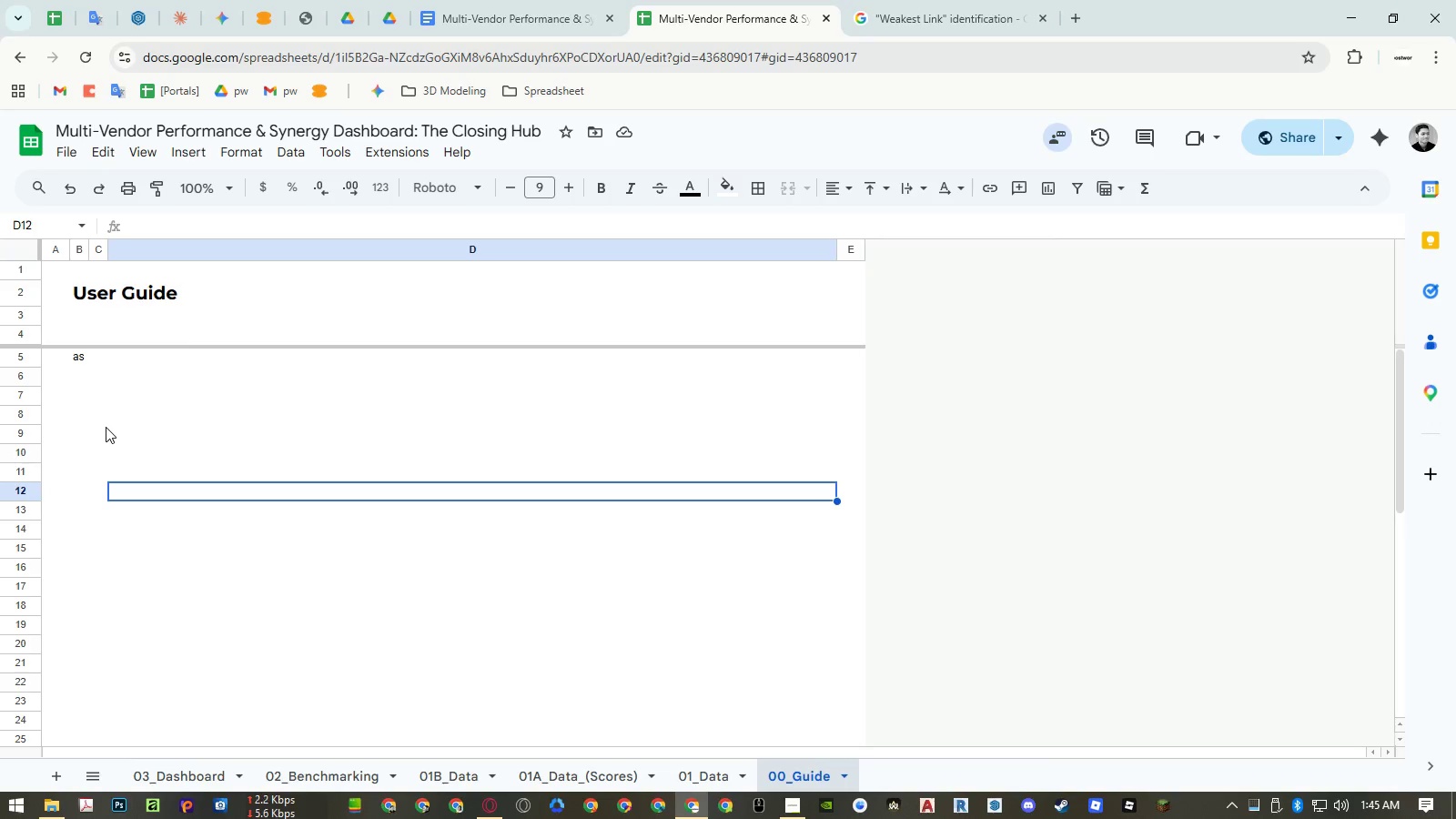 
left_click([81, 359])
 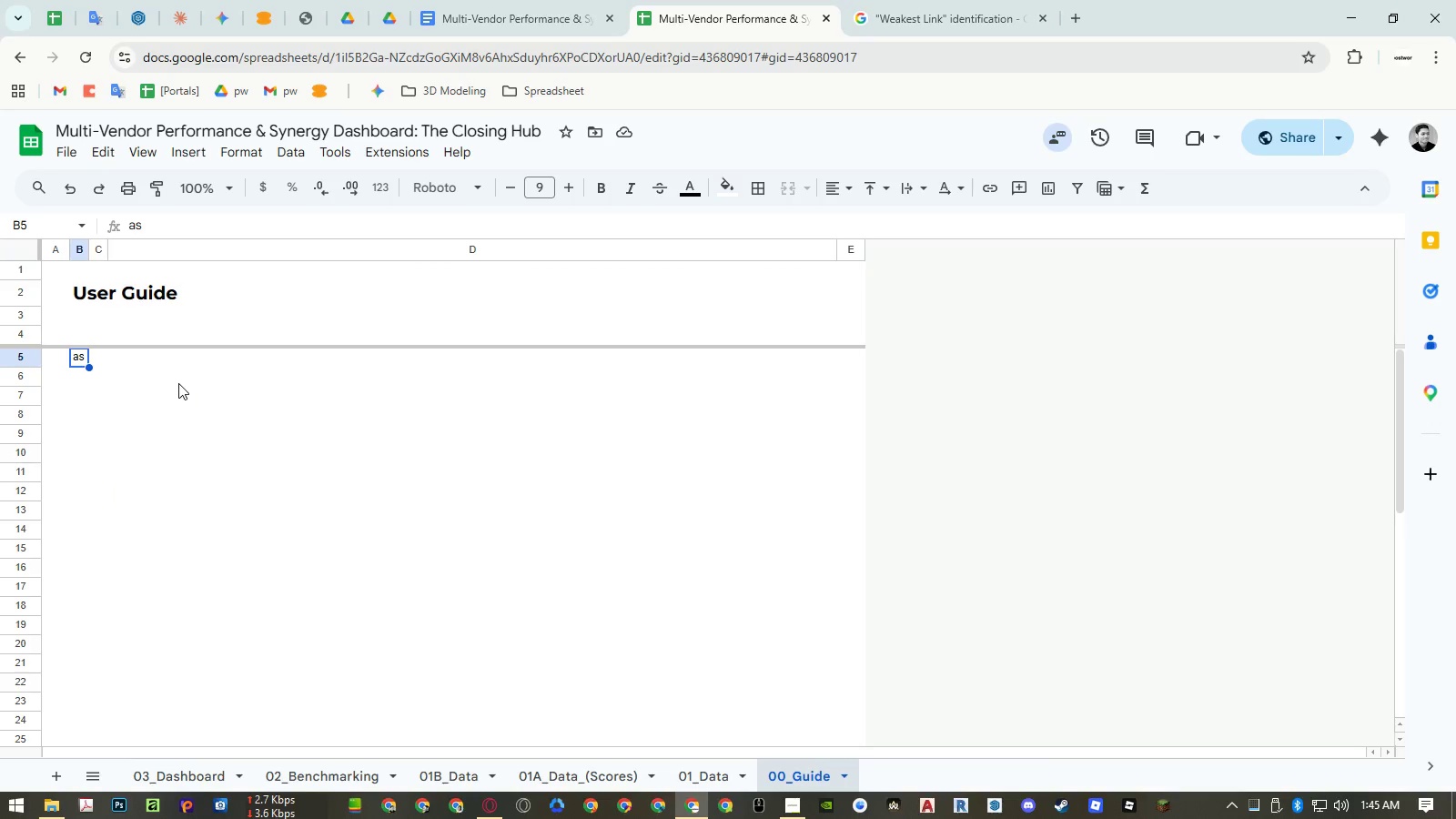 
wait(5.45)
 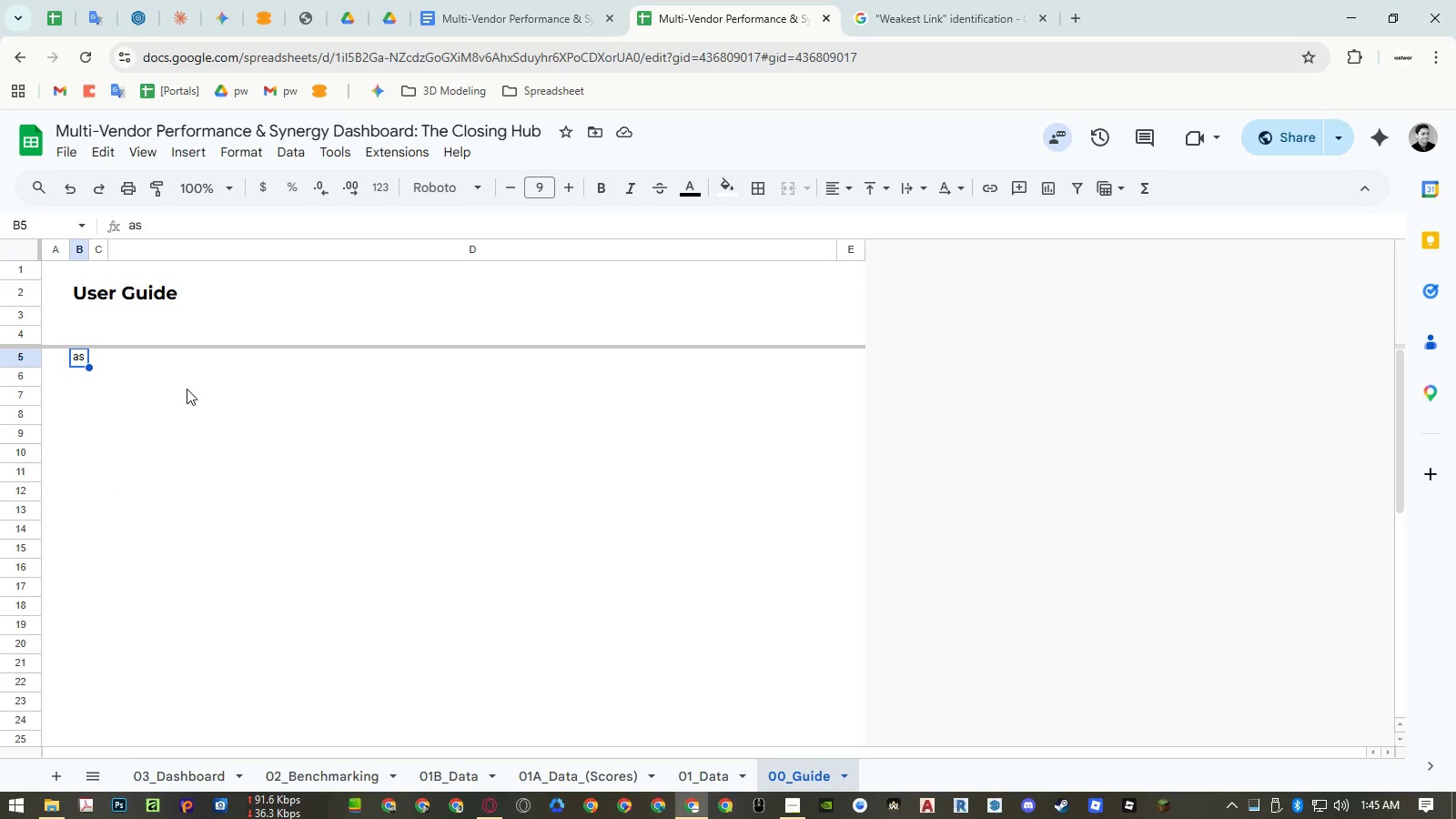 
type(The )
 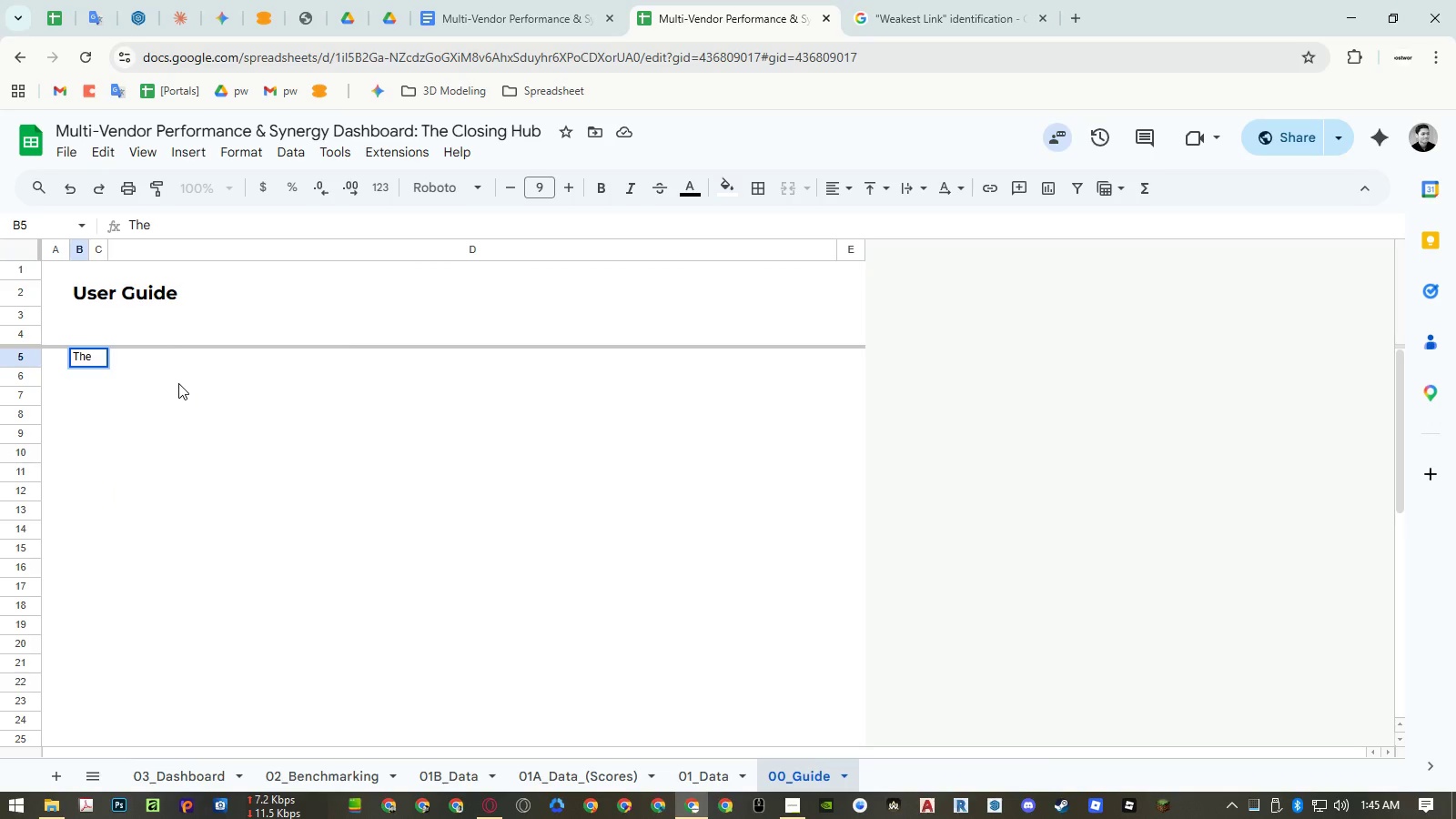 
type(Closing Hub)
 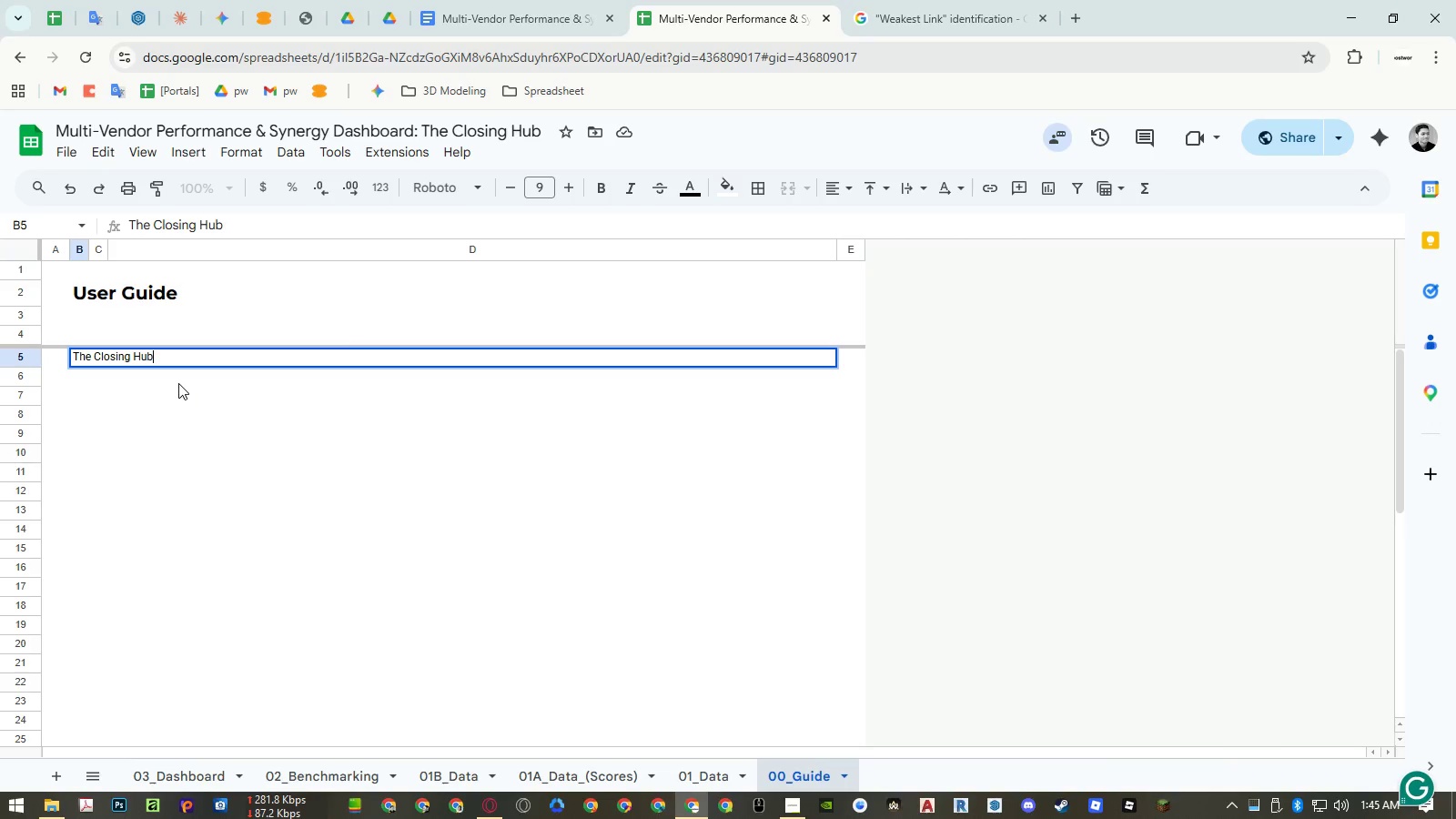 
wait(7.98)
 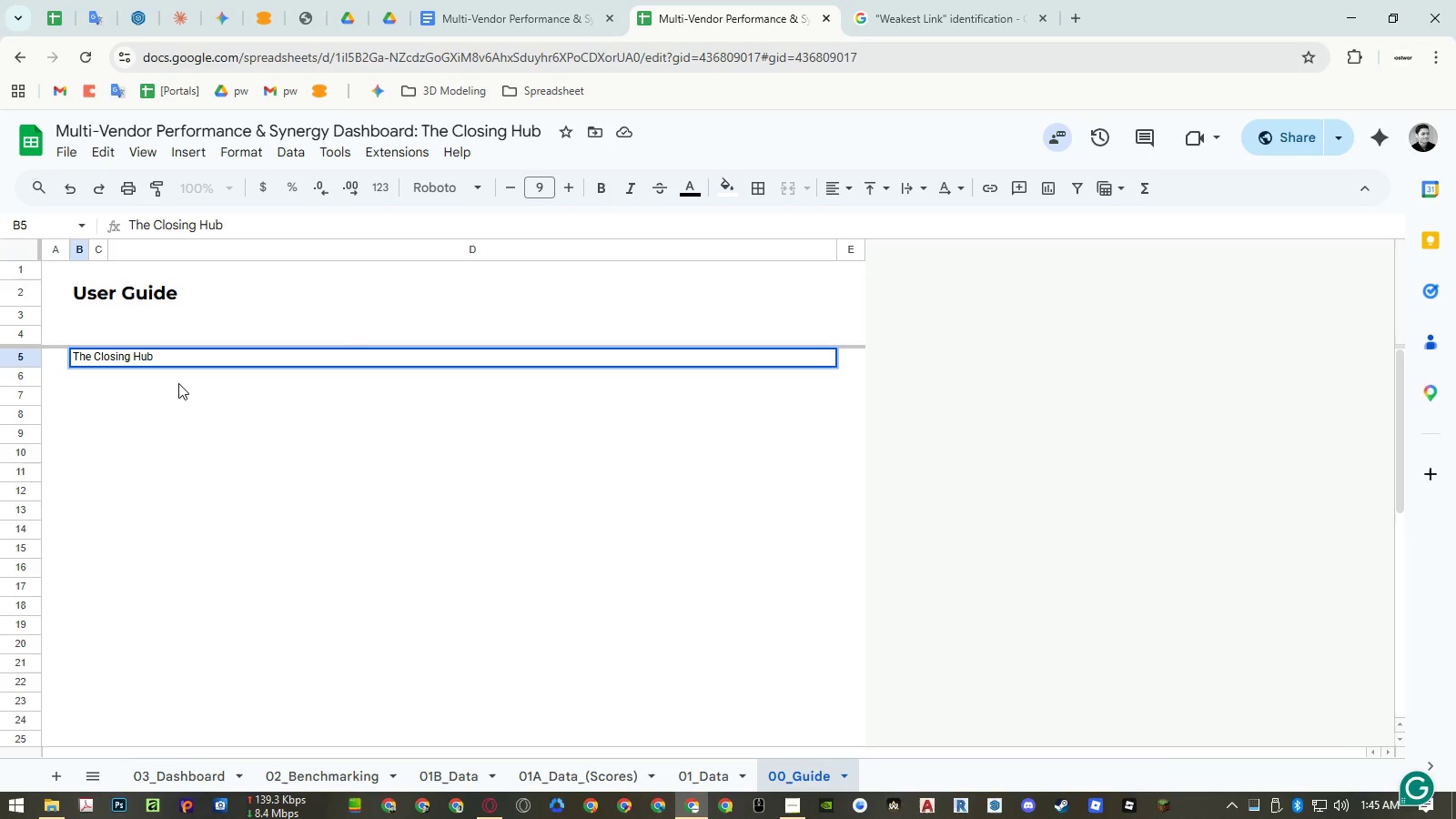 
type( Dashboard)
 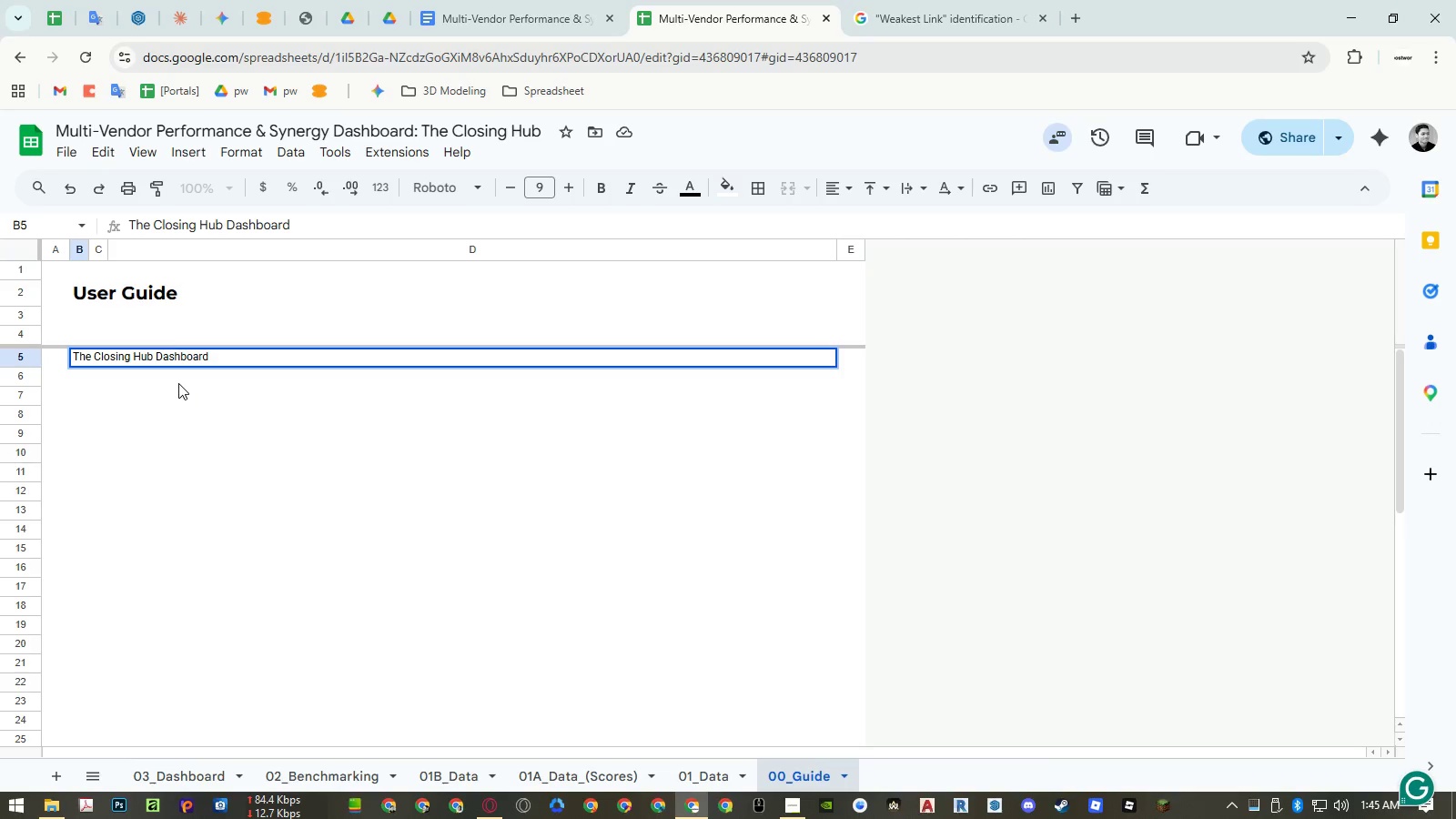 
wait(5.47)
 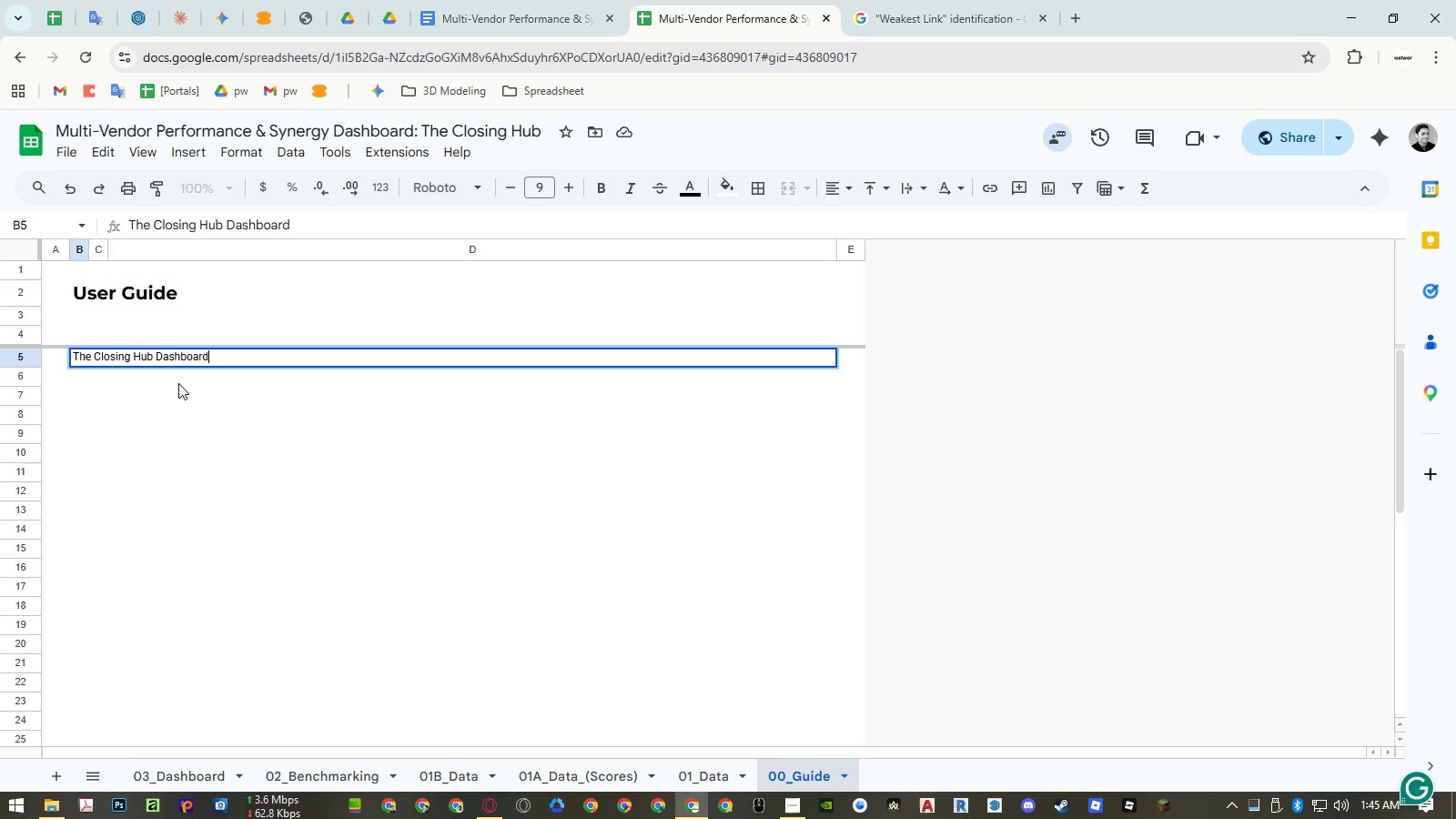 
key(Space)
 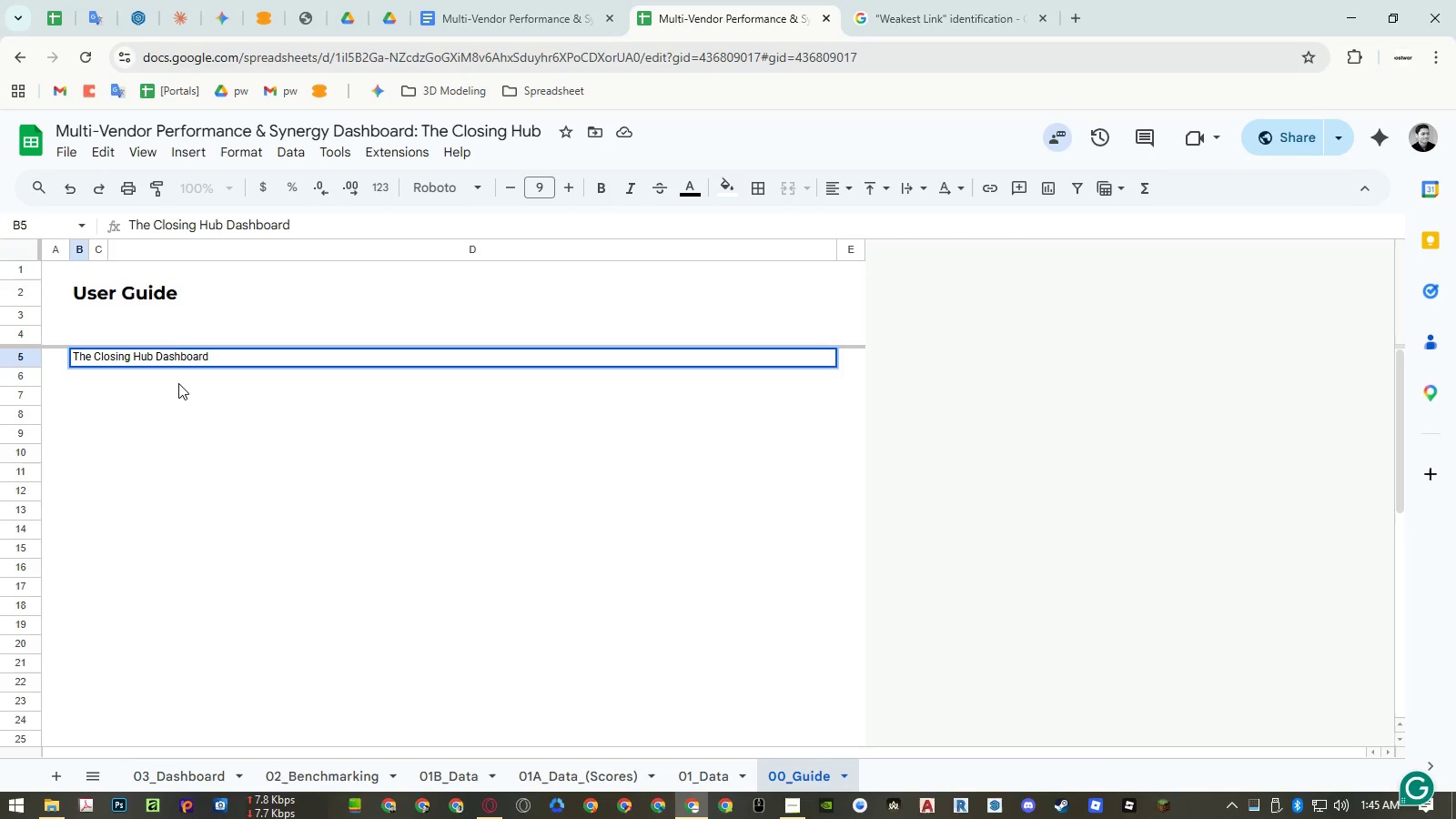 
type(is a fully dynamic analytics engine dei)
key(Backspace)
type(signed t hel)
key(Backspace)
key(Backspace)
key(Backspace)
key(Backspace)
type(o help)
 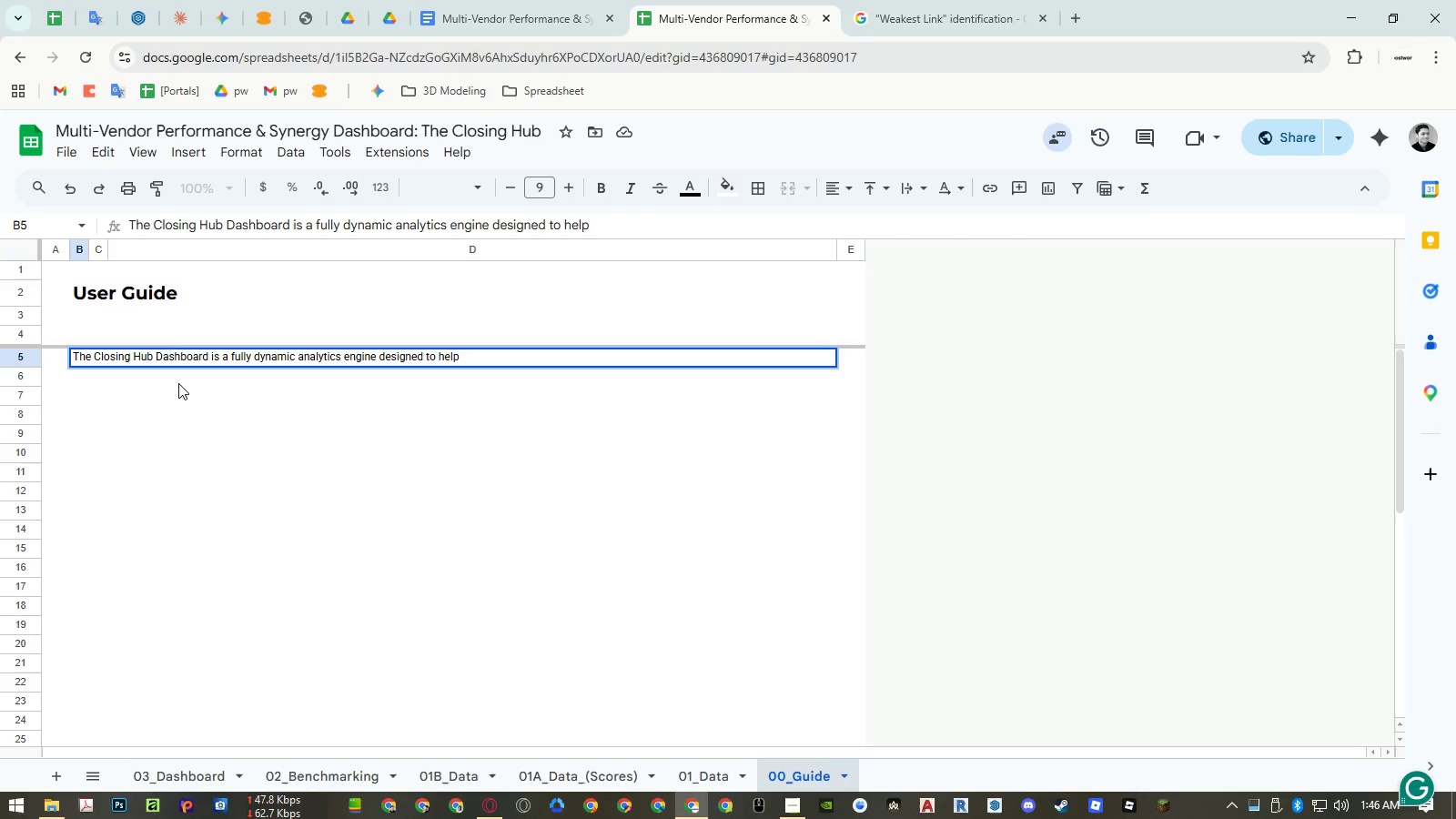 
key(Enter)
 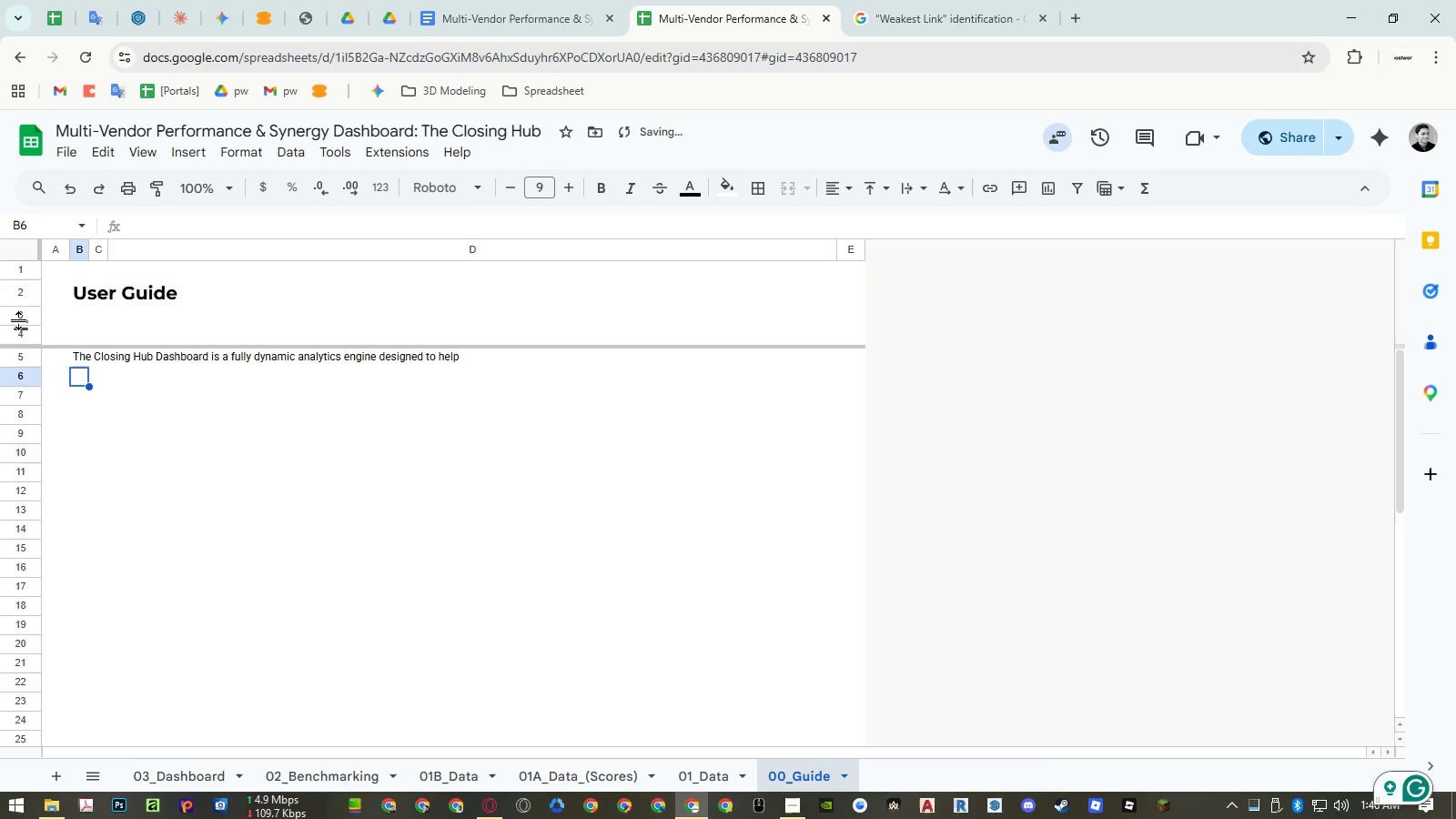 
left_click_drag(start_coordinate=[22, 311], to_coordinate=[23, 332])
 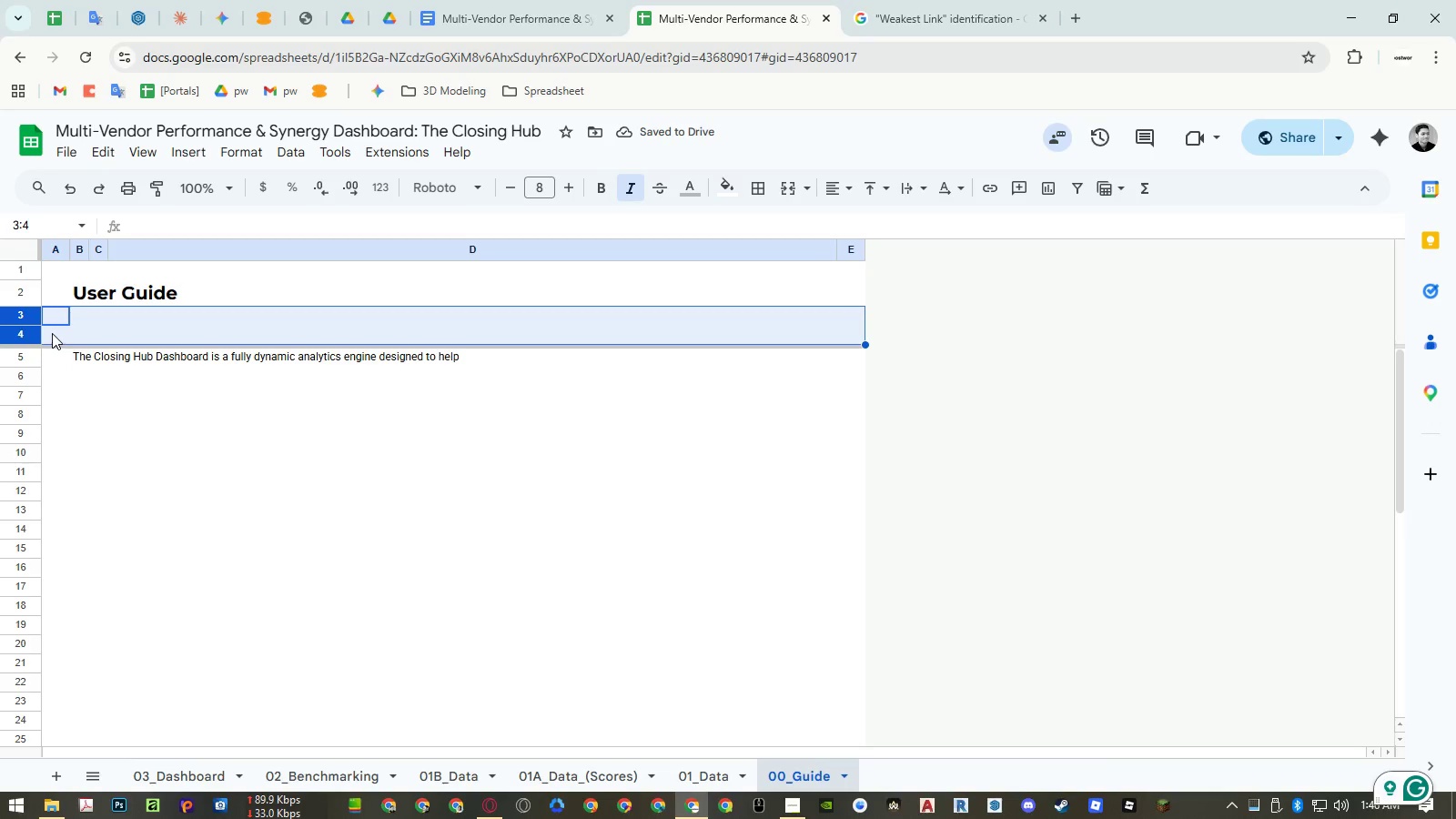 
double_click([17, 333])
 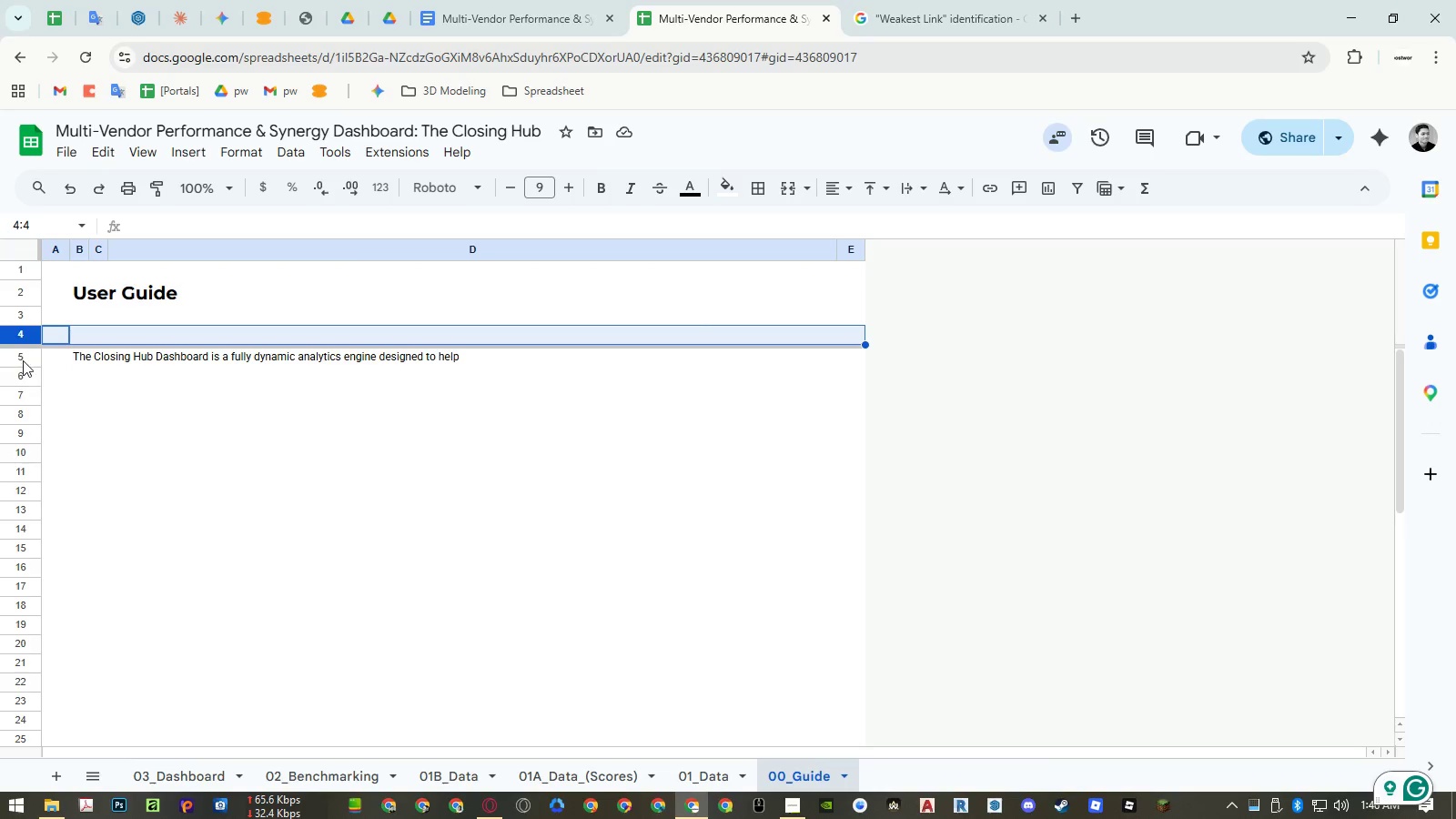 
left_click([22, 359])
 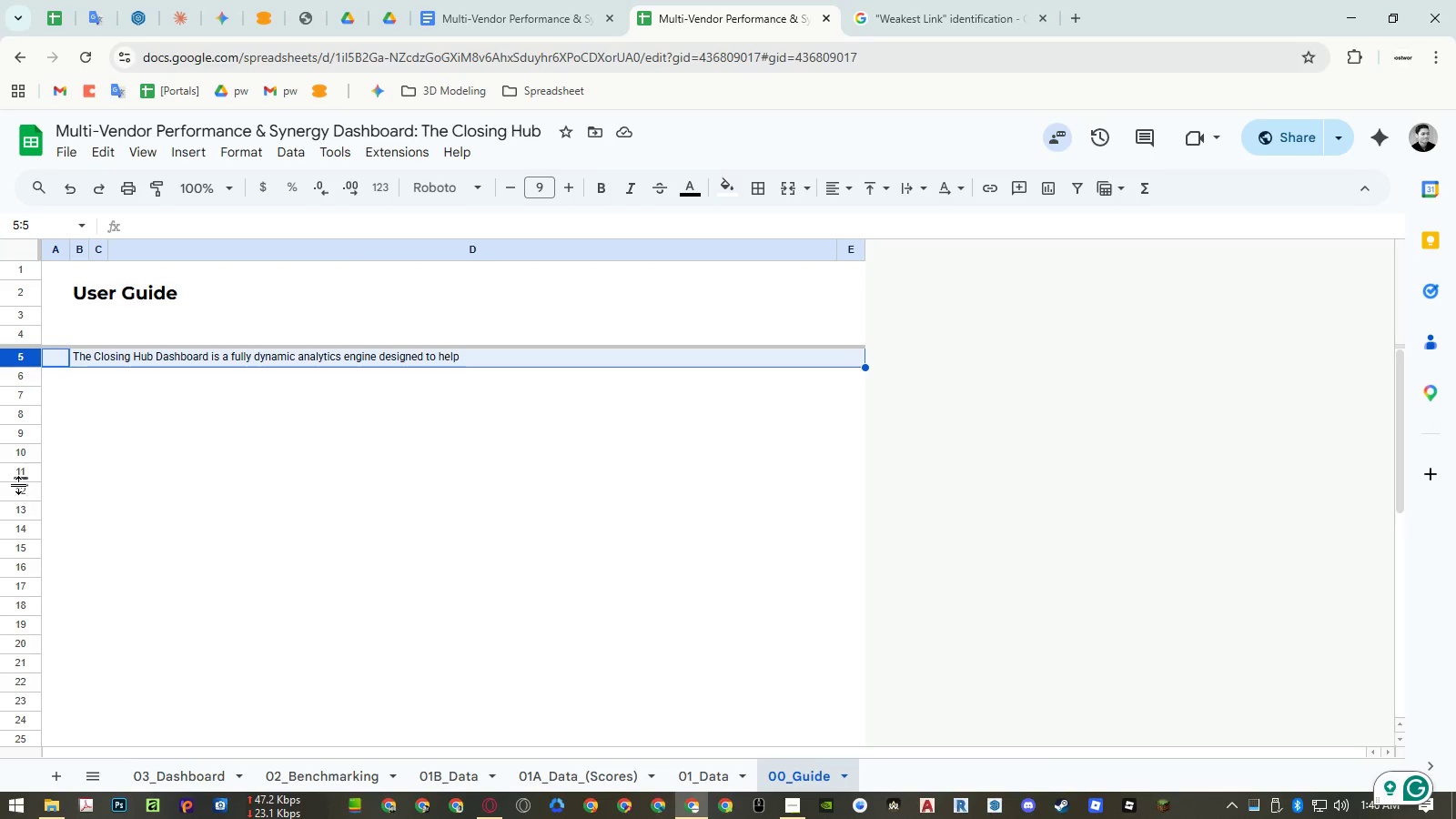 
left_click_drag(start_coordinate=[23, 473], to_coordinate=[8, 763])
 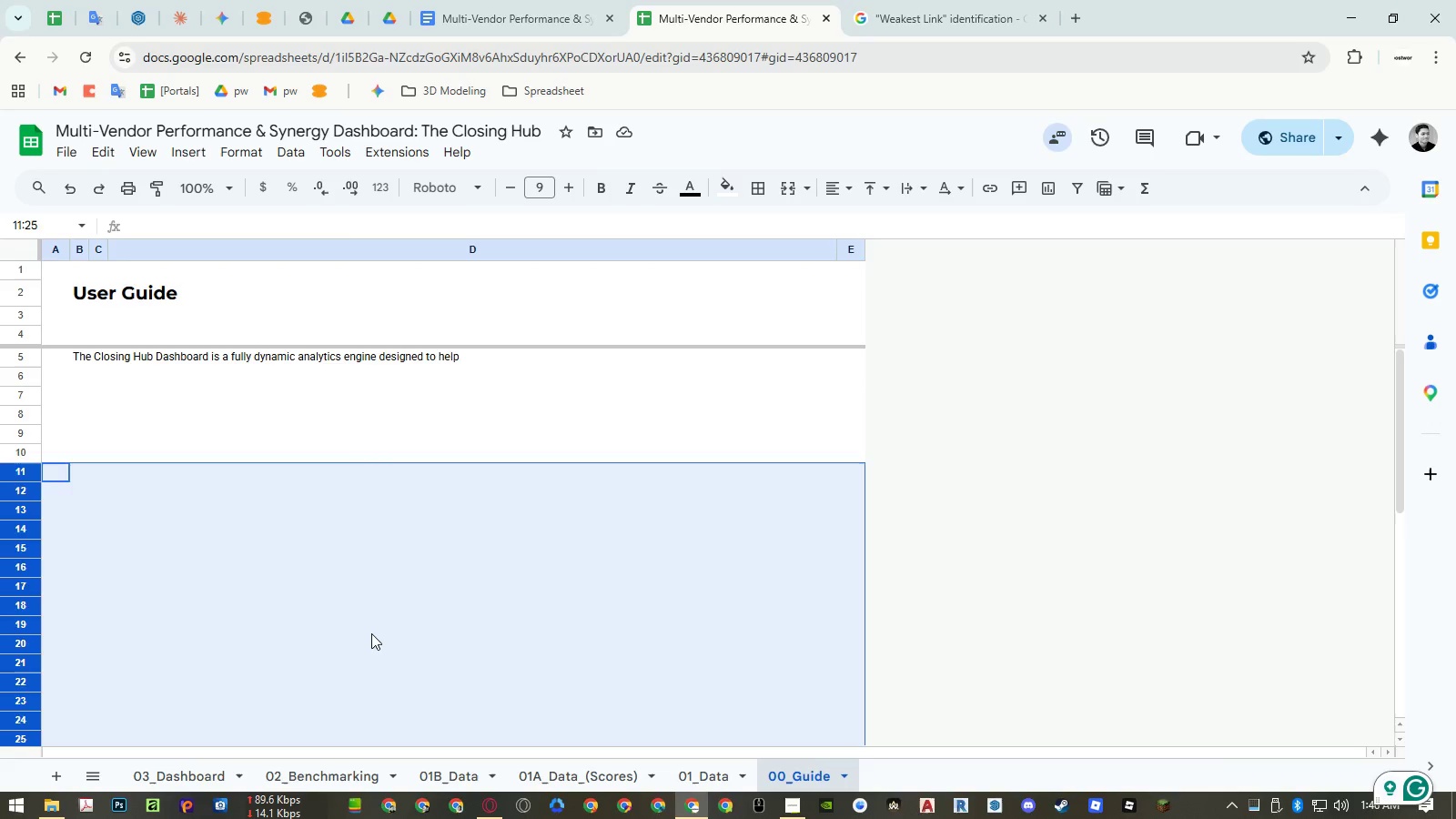 
left_click([372, 633])
 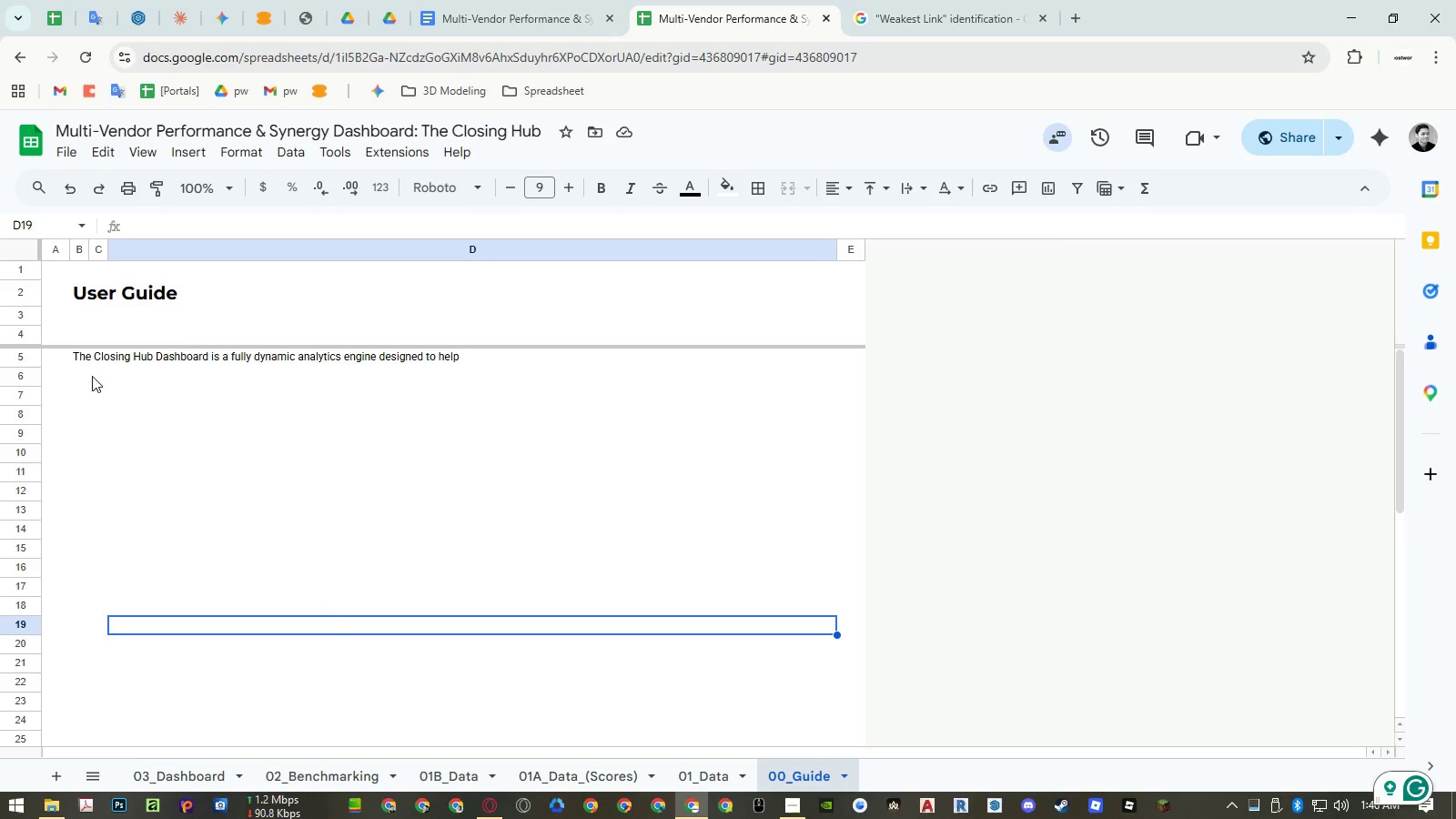 
left_click([77, 361])
 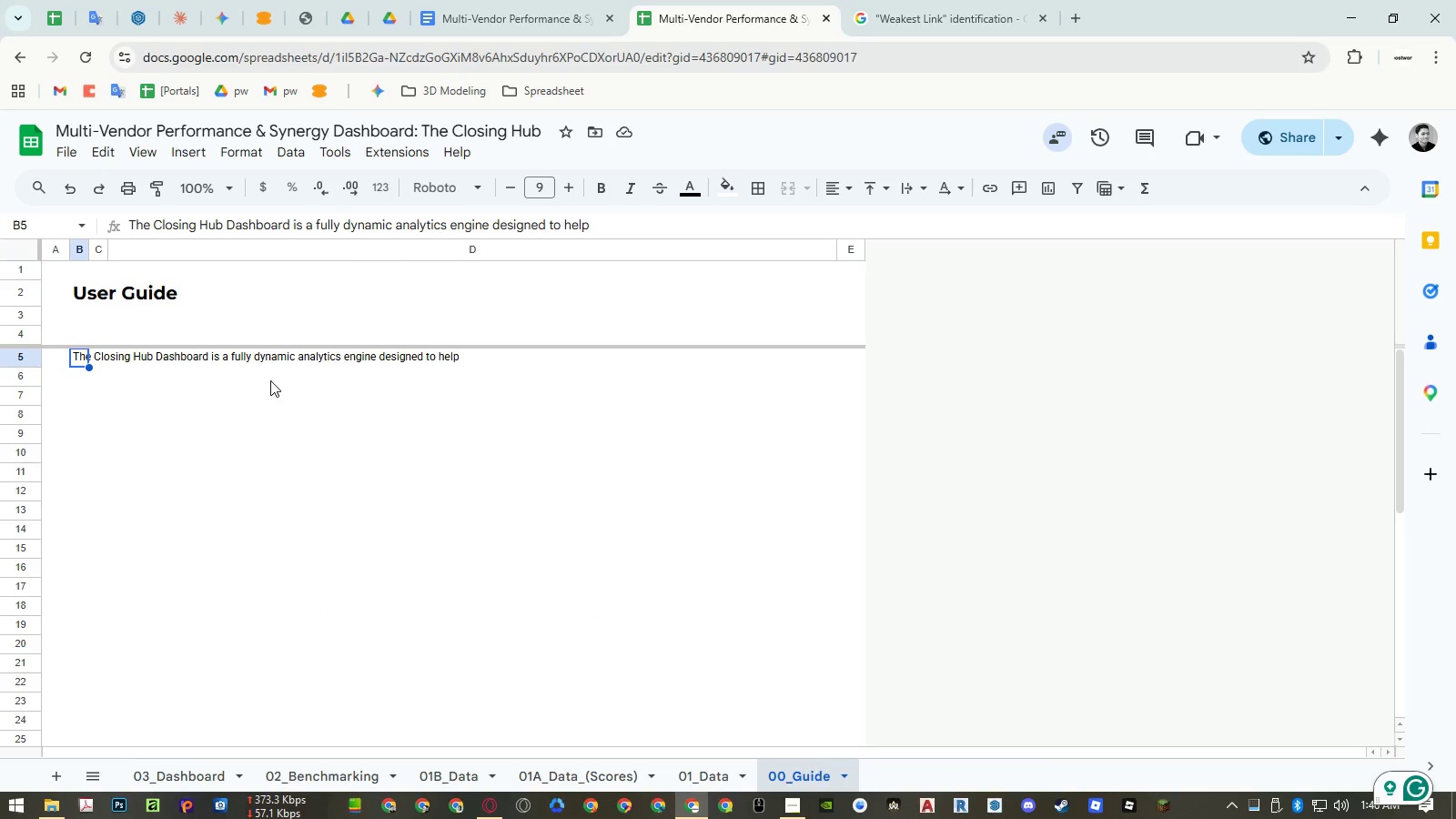 
key(NumpadEnter)
type( Operations track vendor pero)
key(Backspace)
type(formance)
 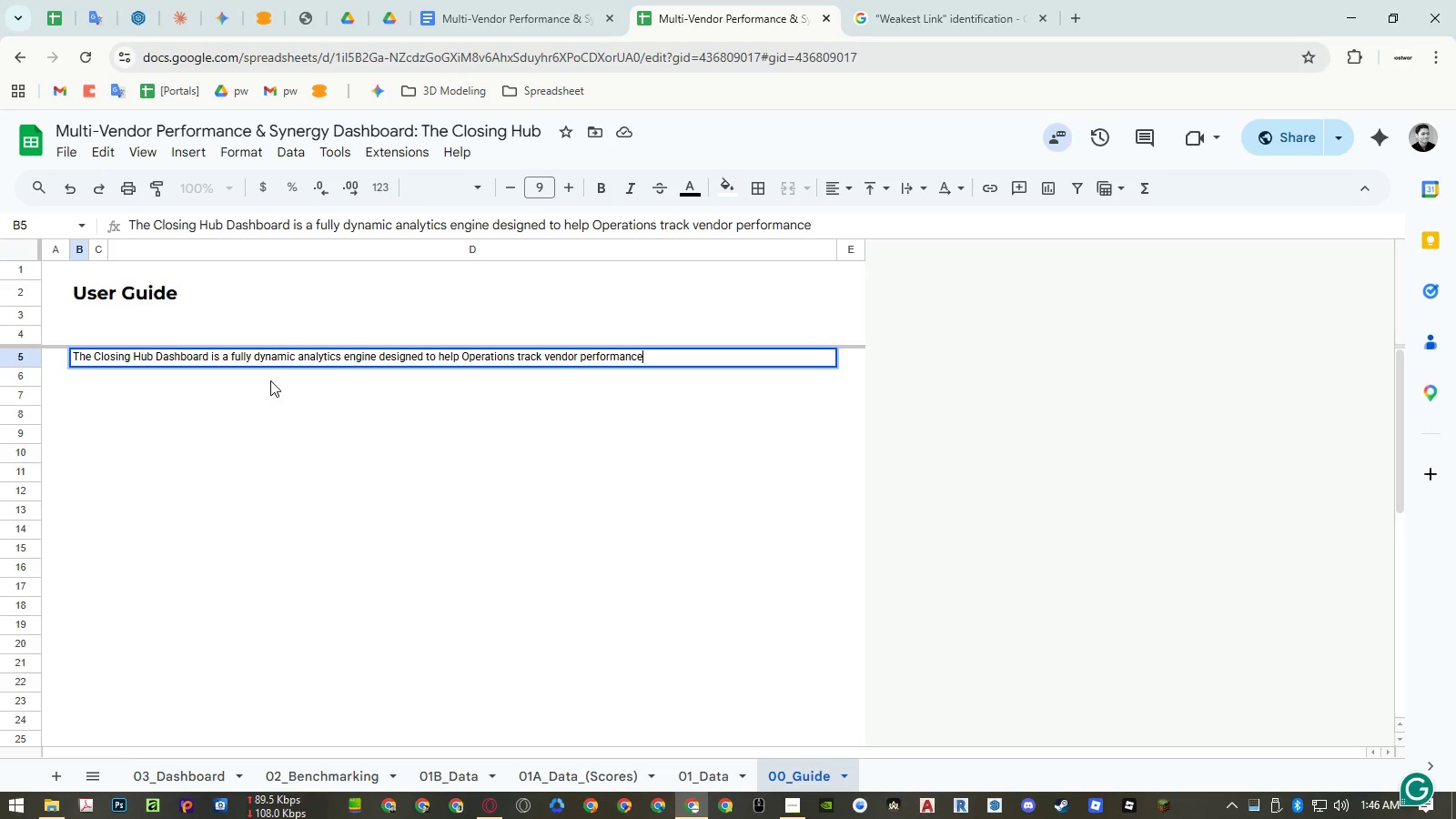 
type(, highlight operational synergy)
 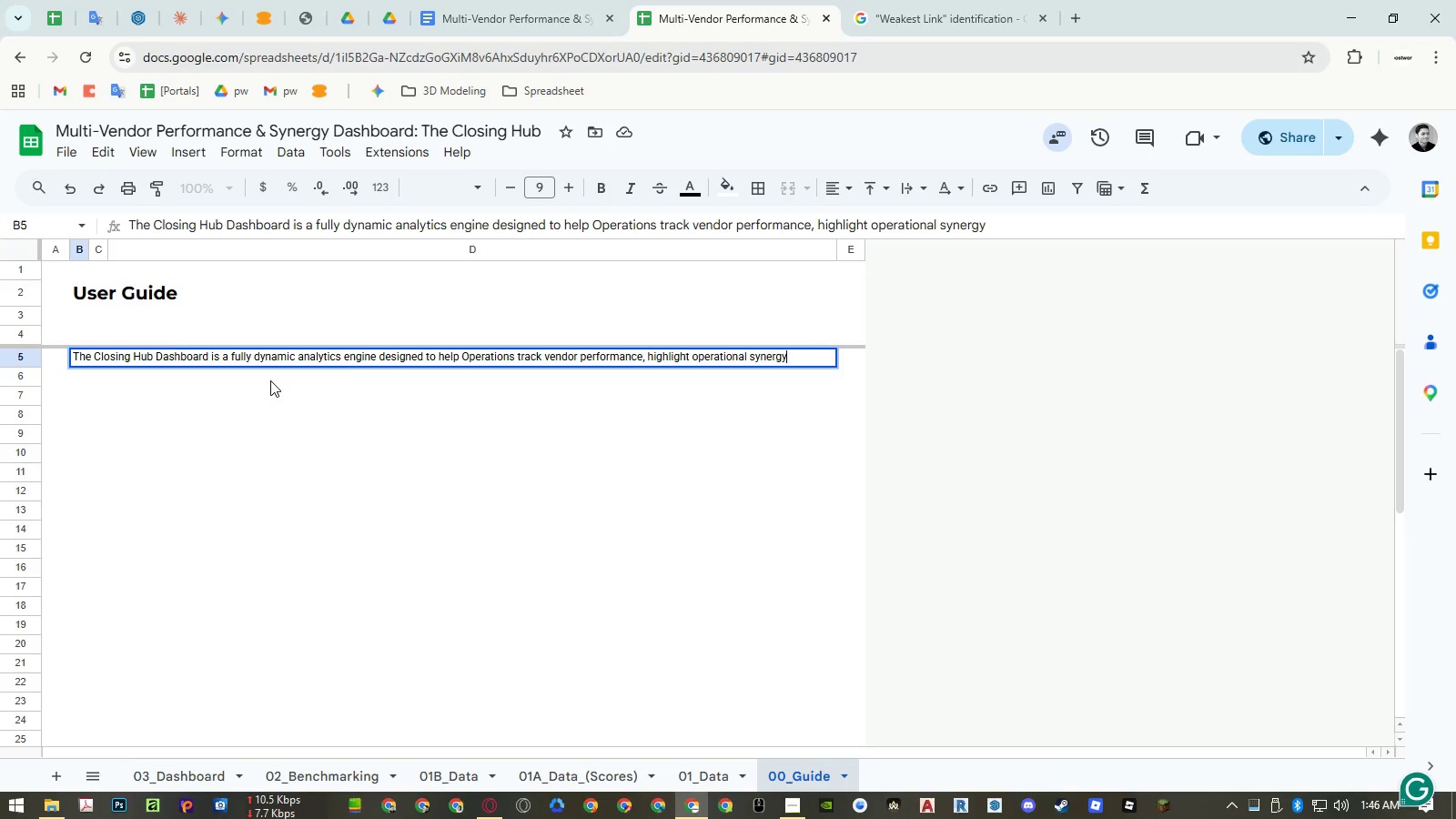 
type(, and automatically categorize client feedback)
 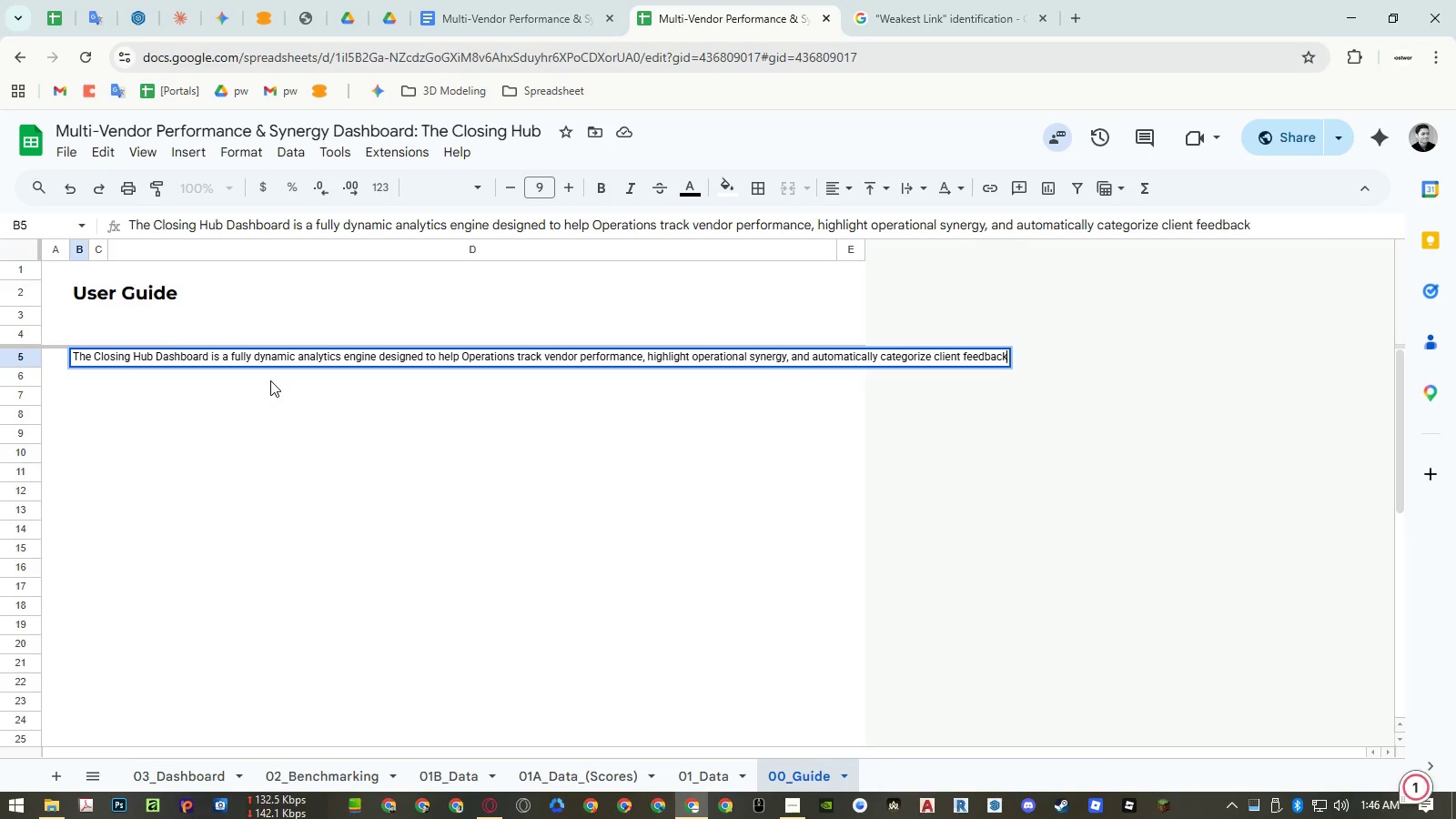 
key(Enter)
 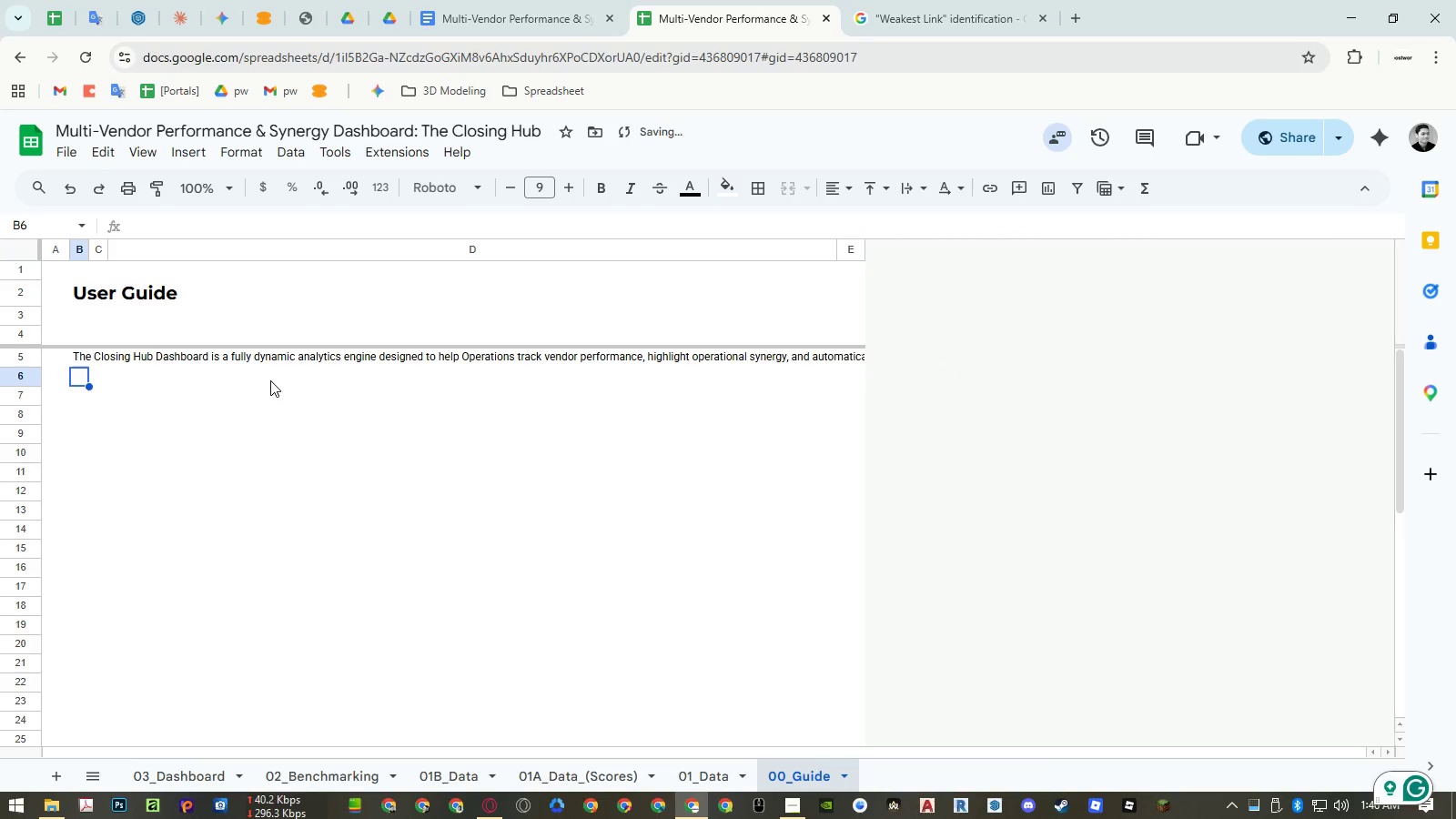 
key(ArrowUp)
 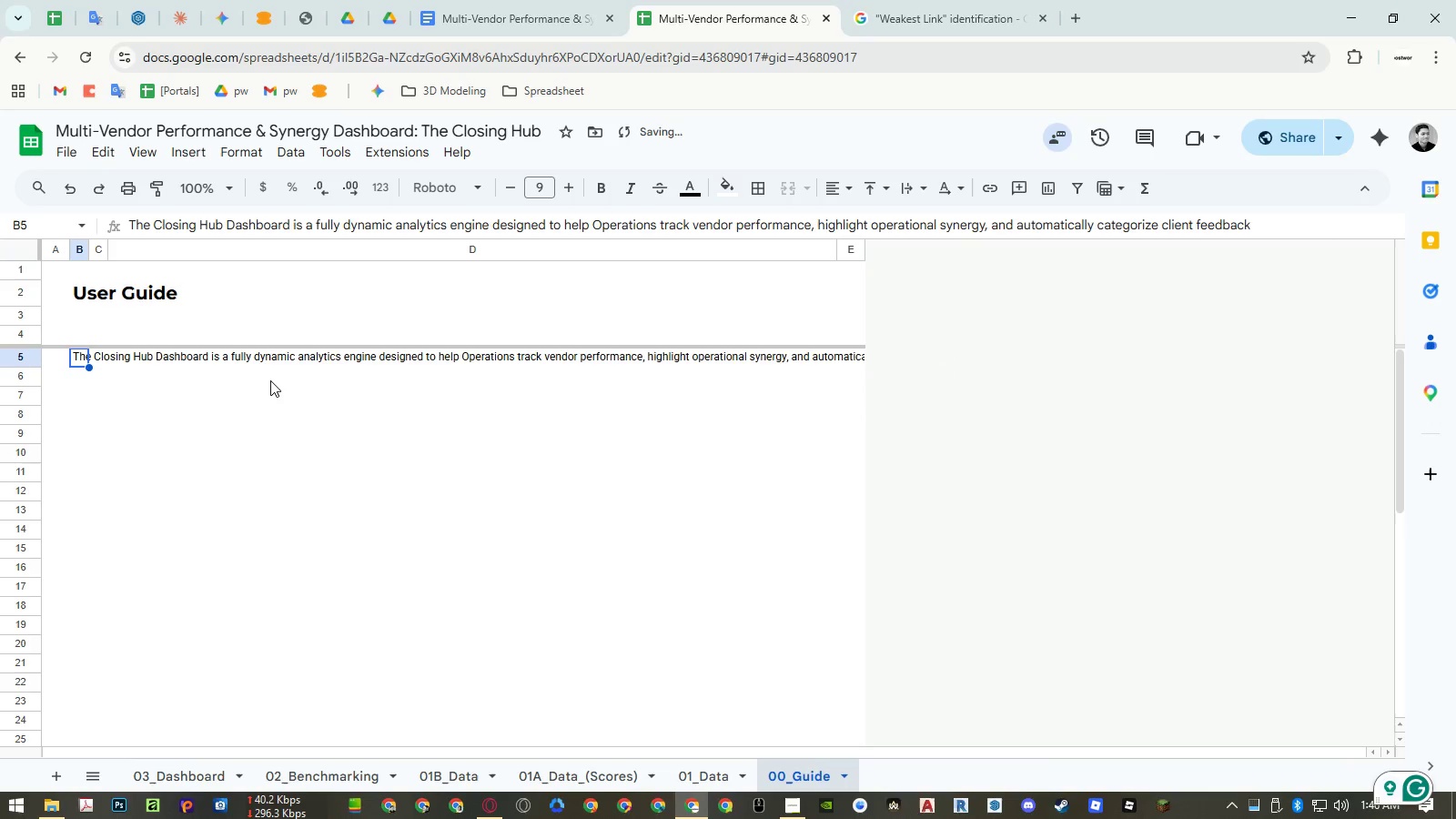 
key(Shift+ArrowRight)
 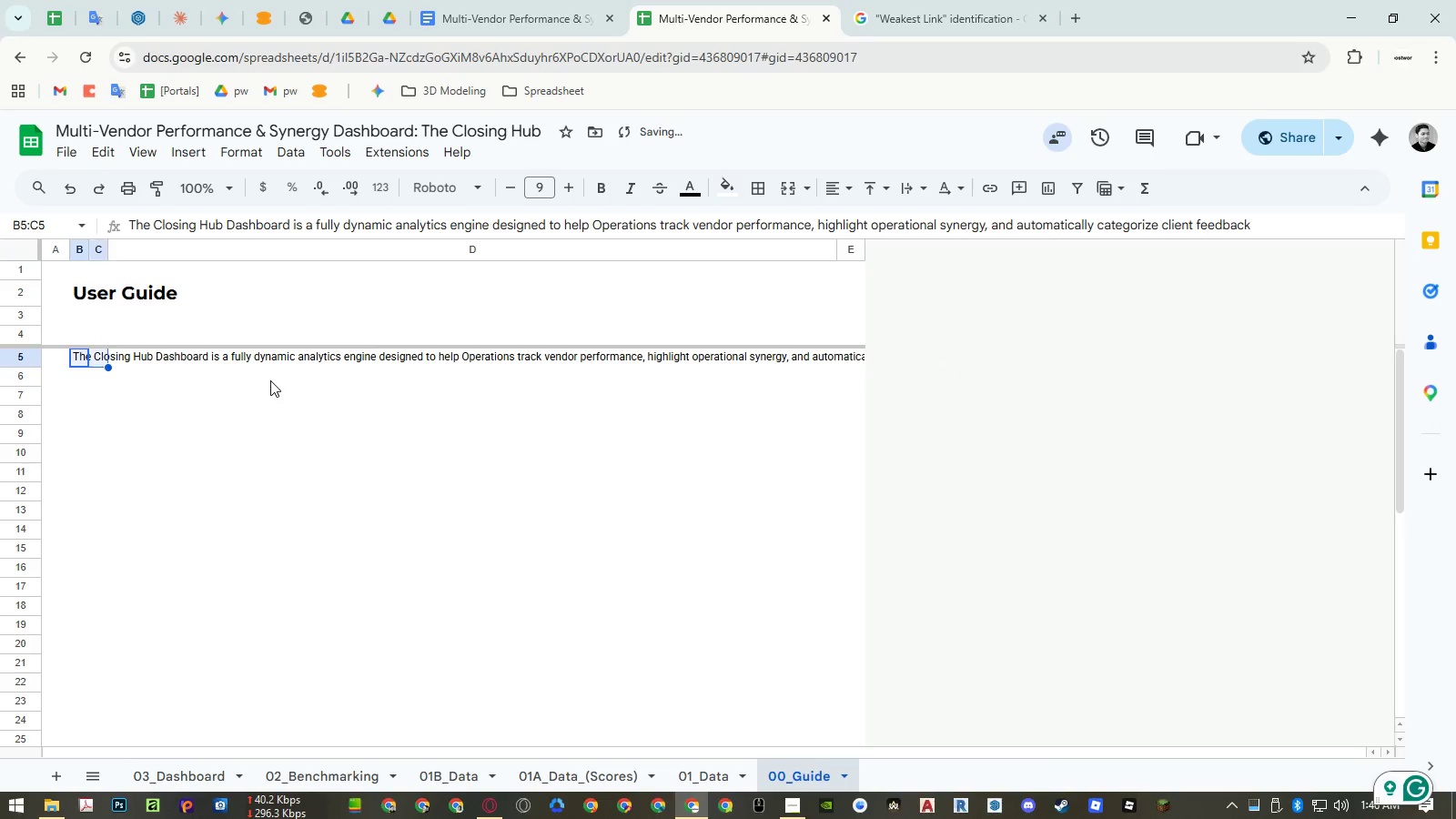 
key(Shift+ArrowRight)
 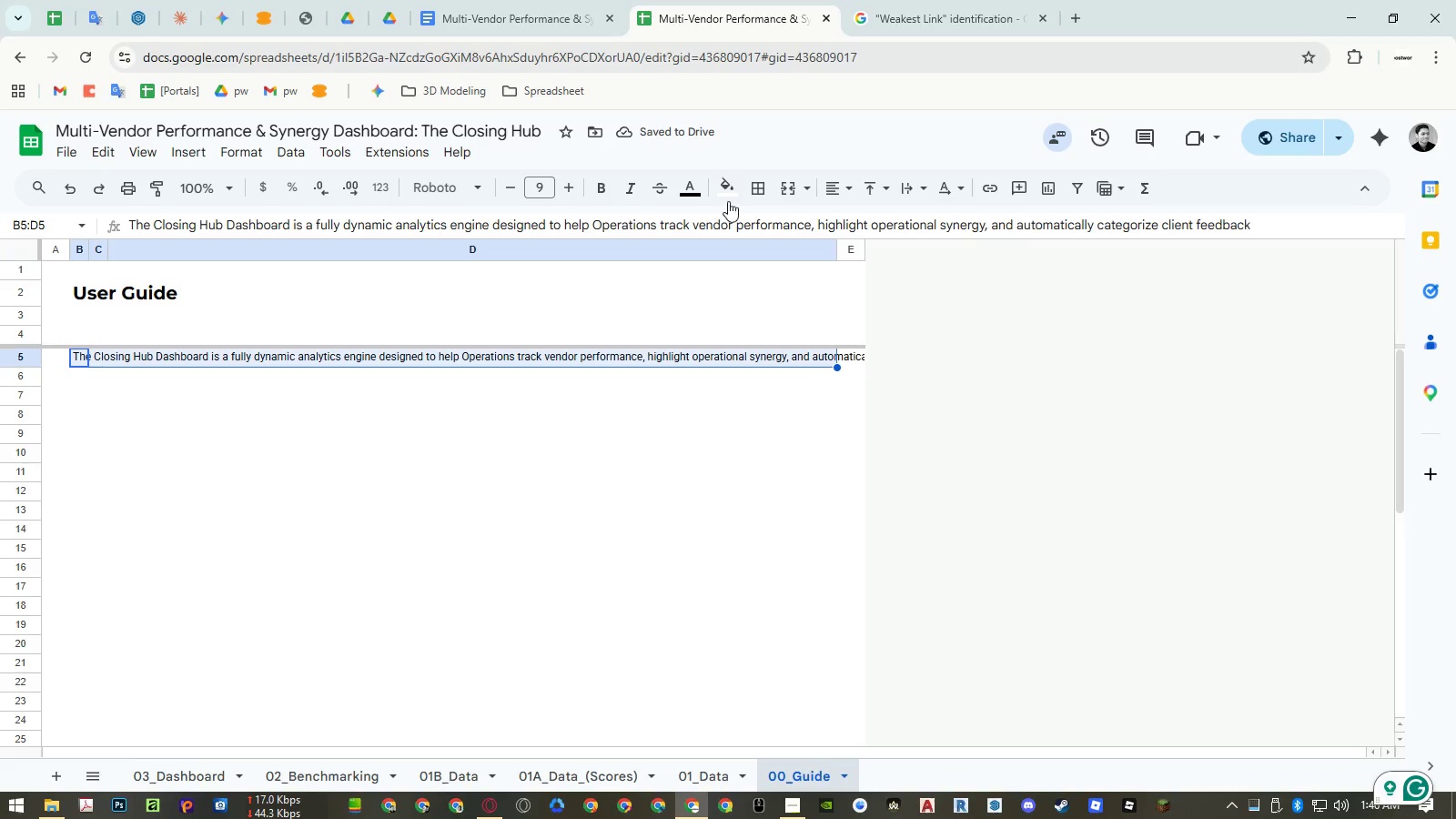 
left_click([778, 188])
 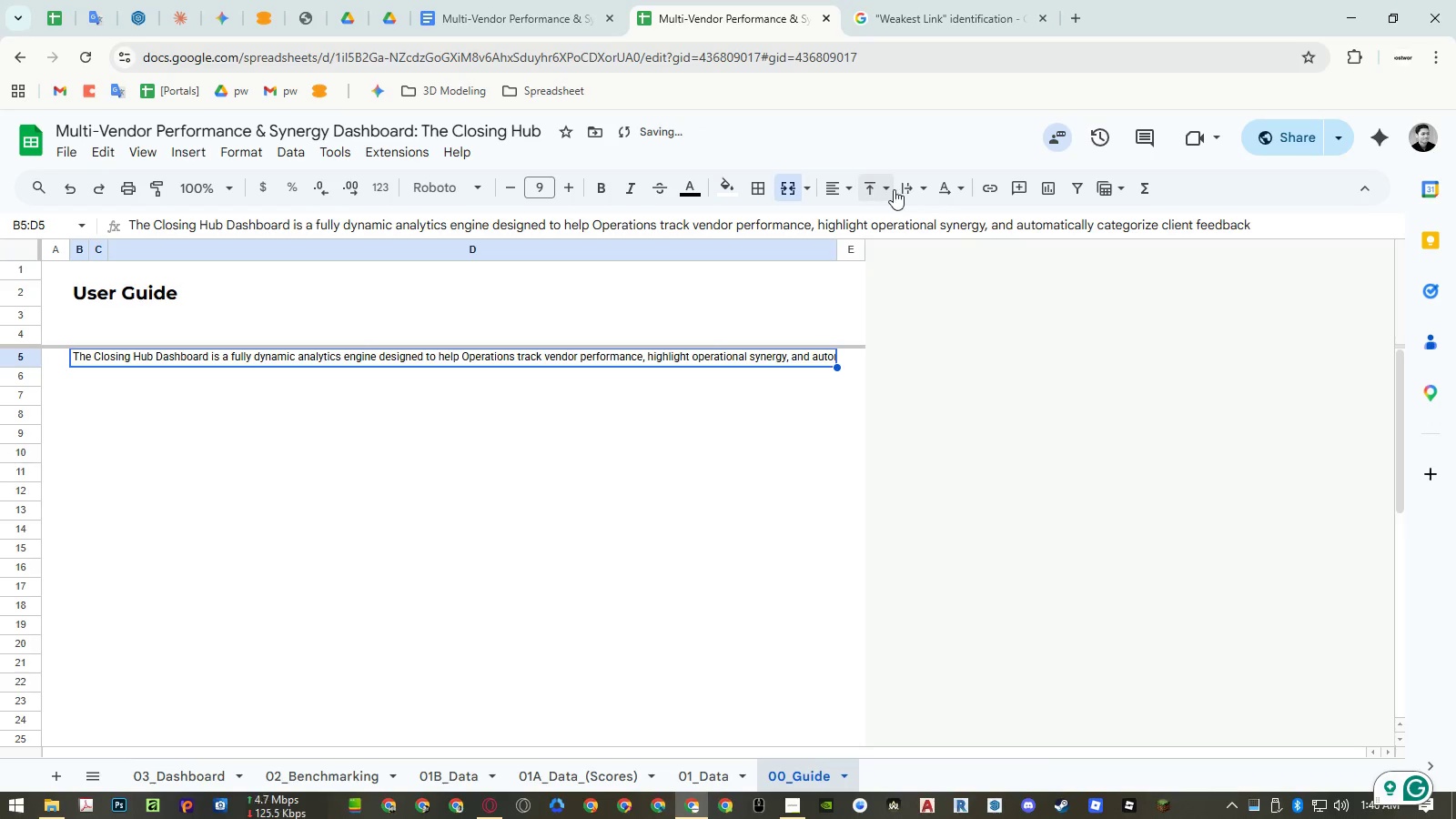 
left_click([903, 187])
 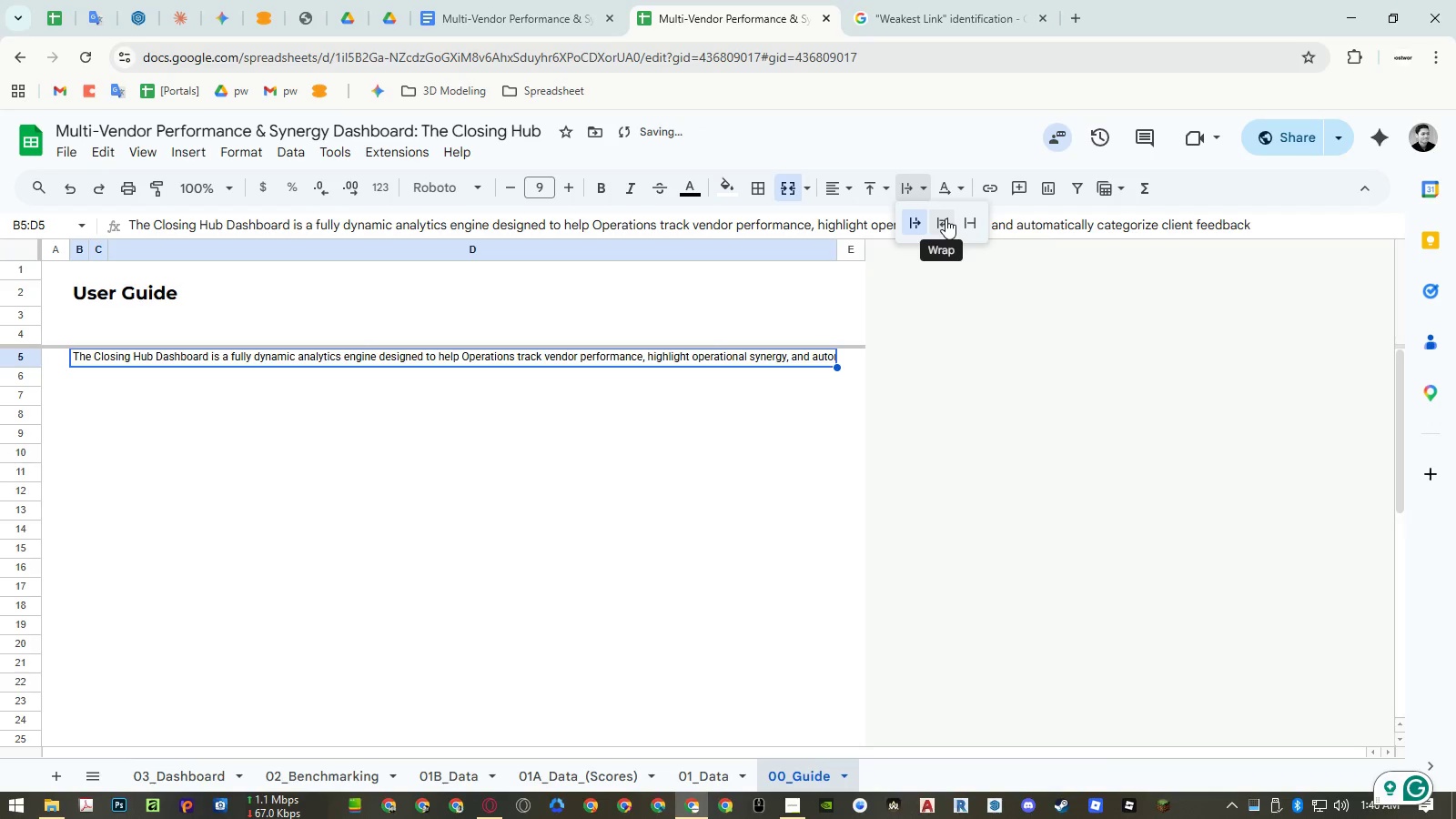 
left_click([945, 218])
 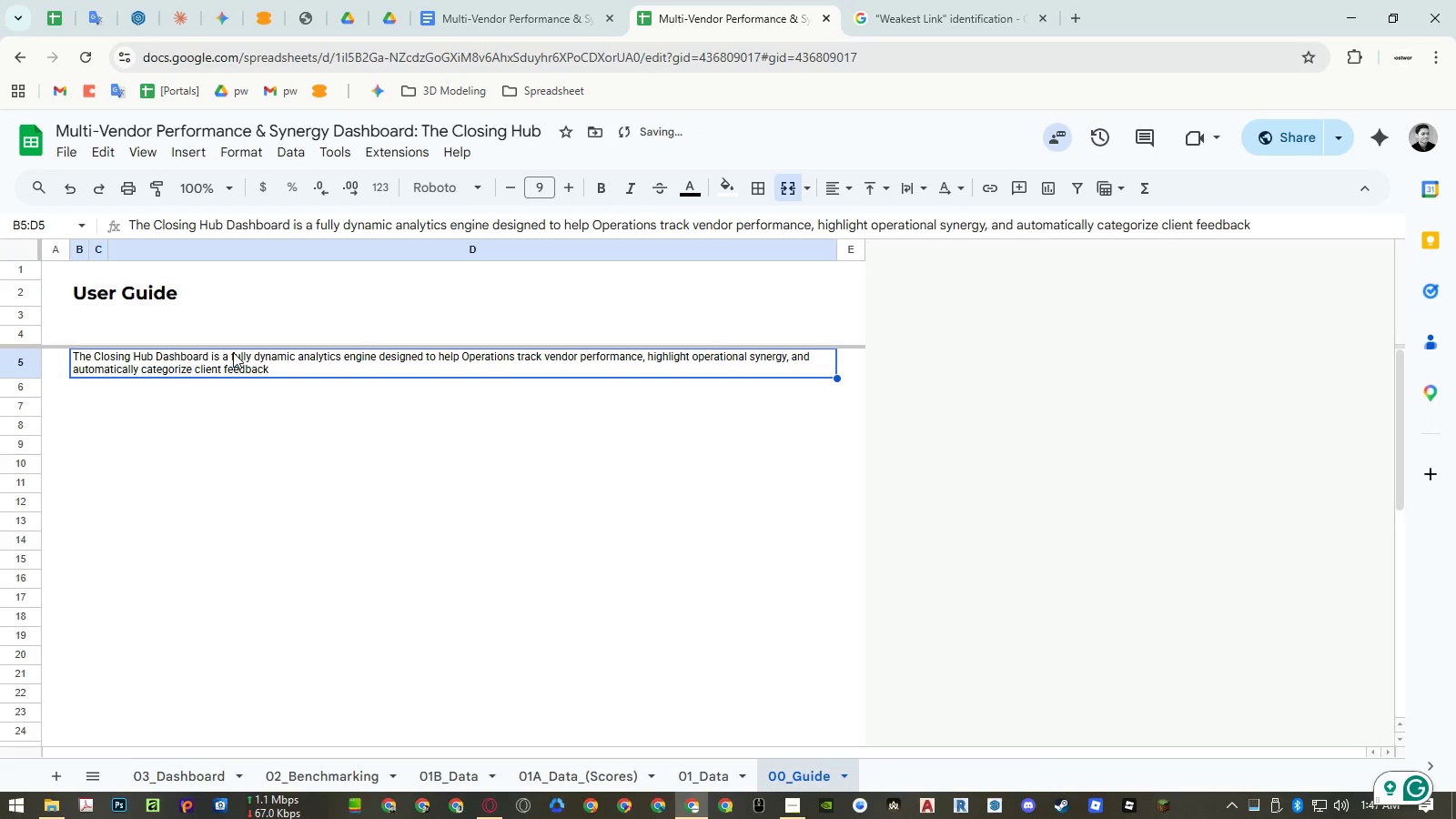 
double_click([230, 358])
 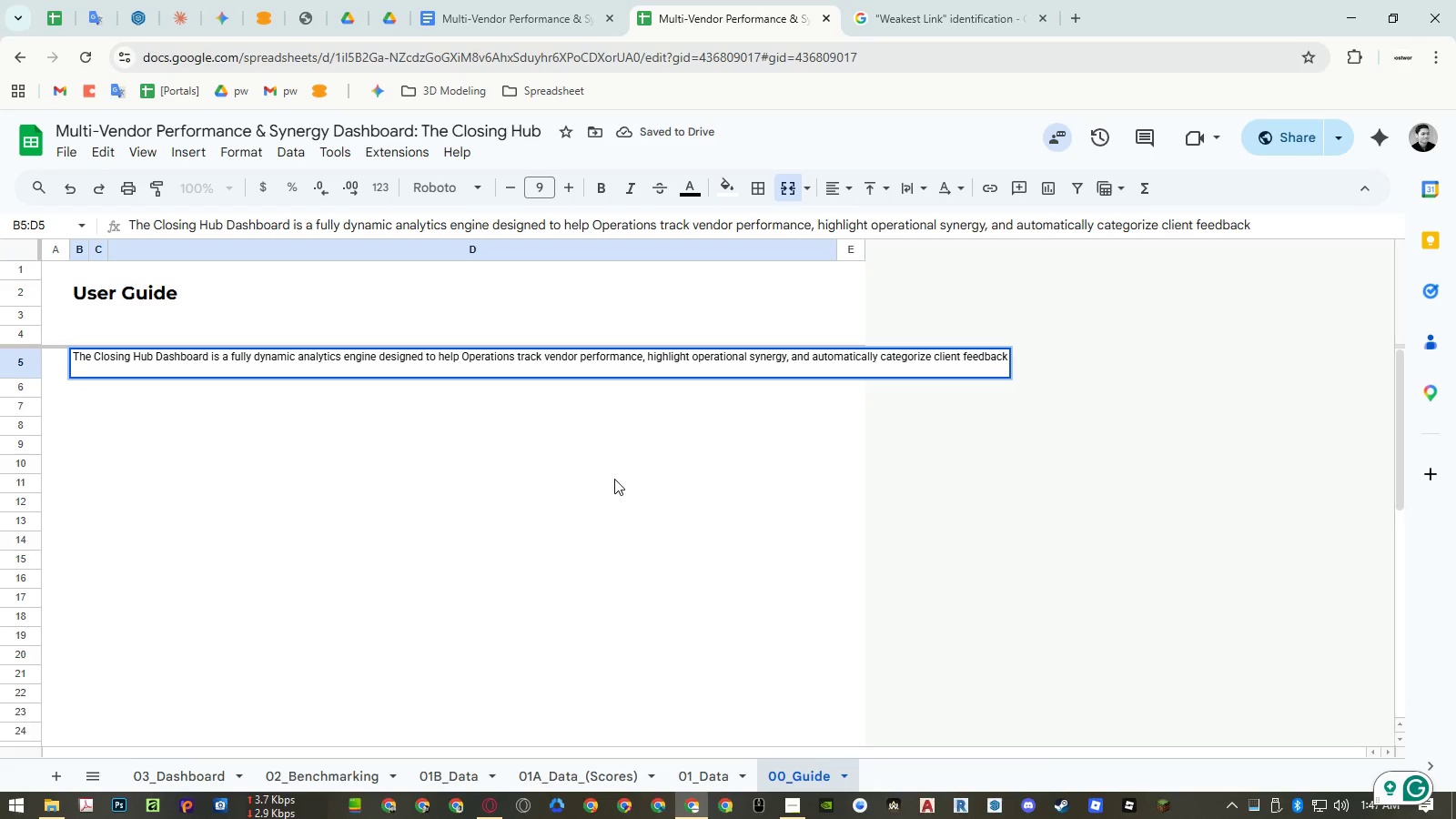 
key(Period)
 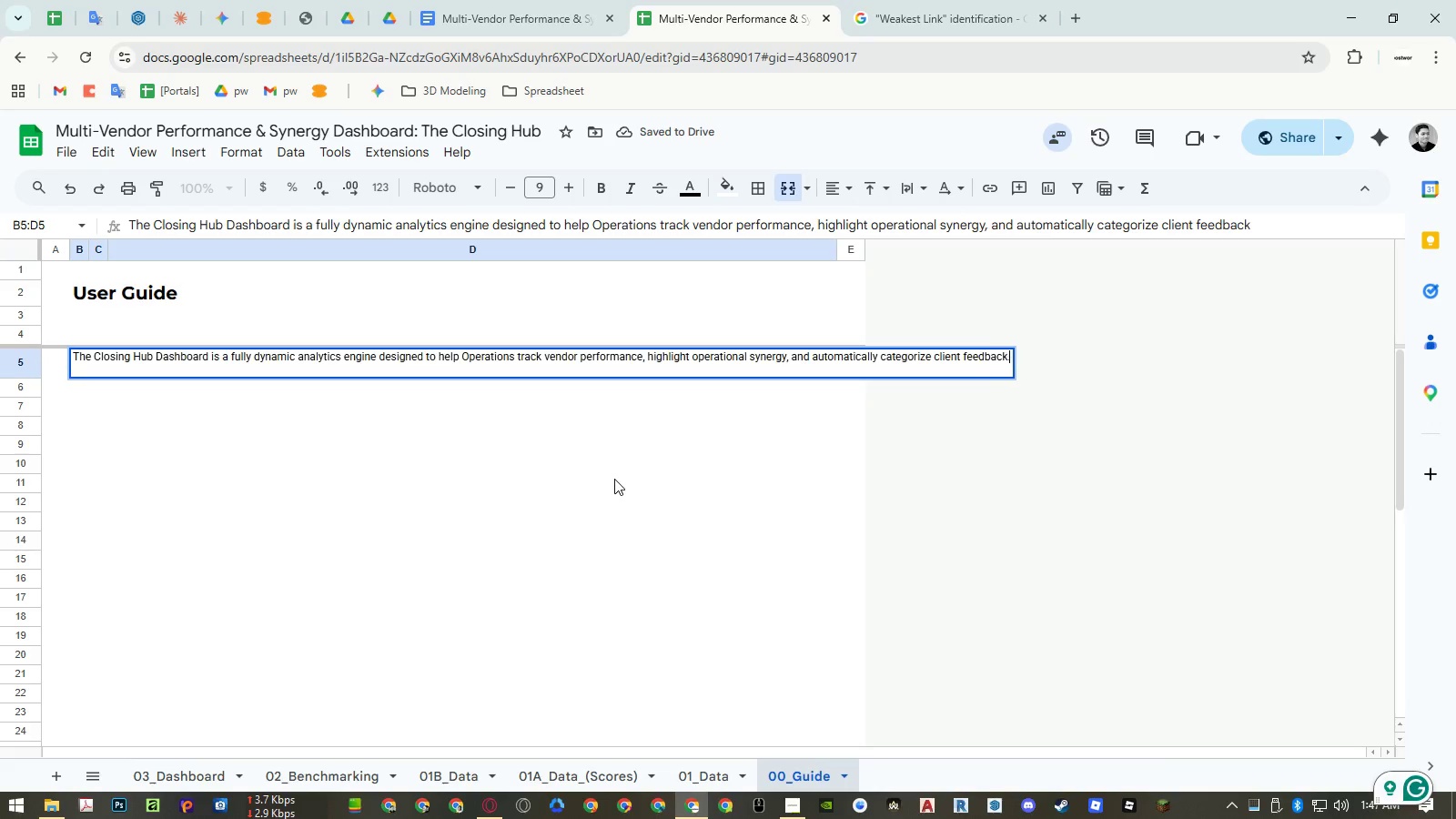 
key(Space)
 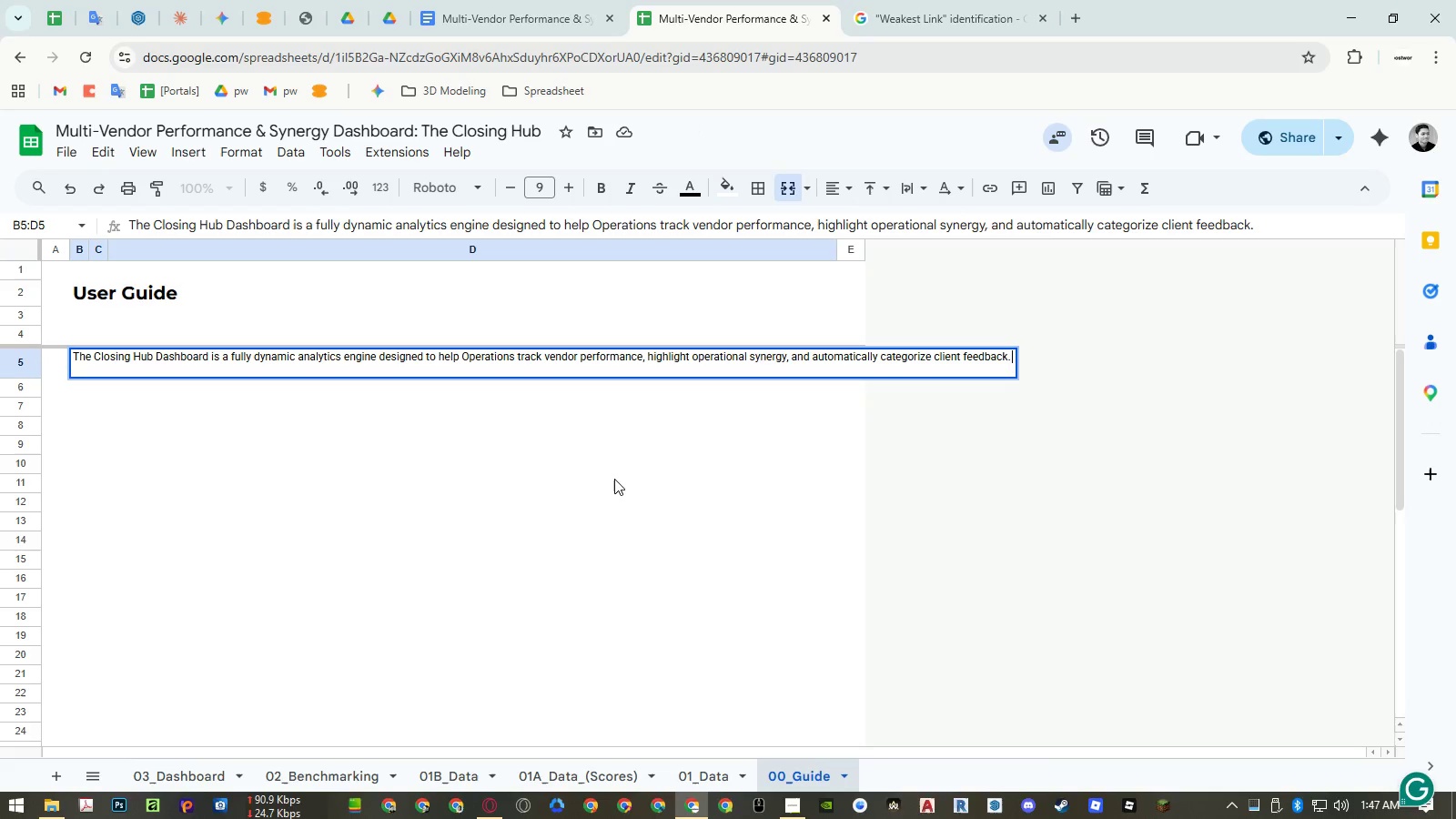 
type(This guideexplainshow to use the dashboard and details the underlying data architecture.)
 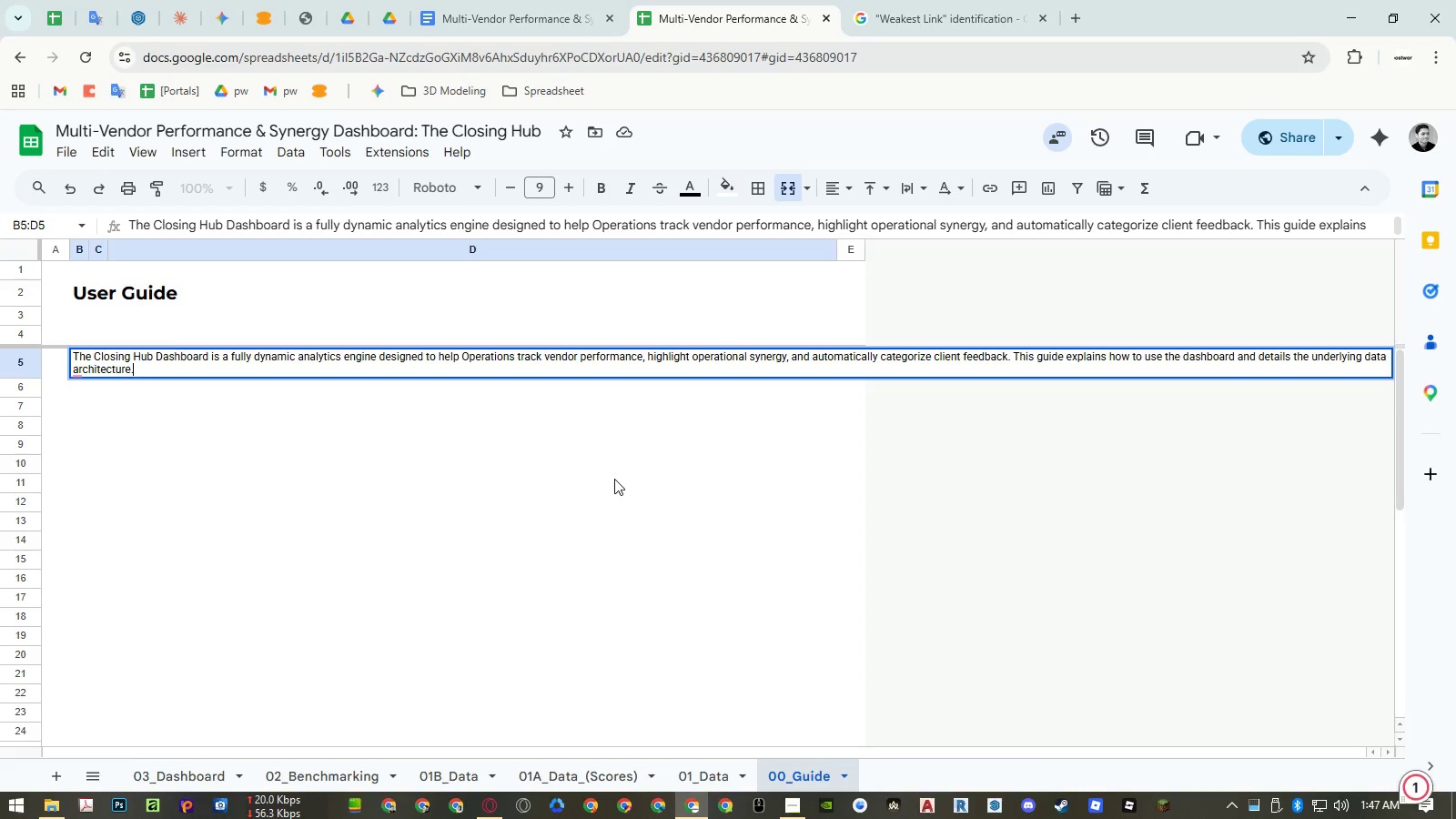 
key(Enter)
 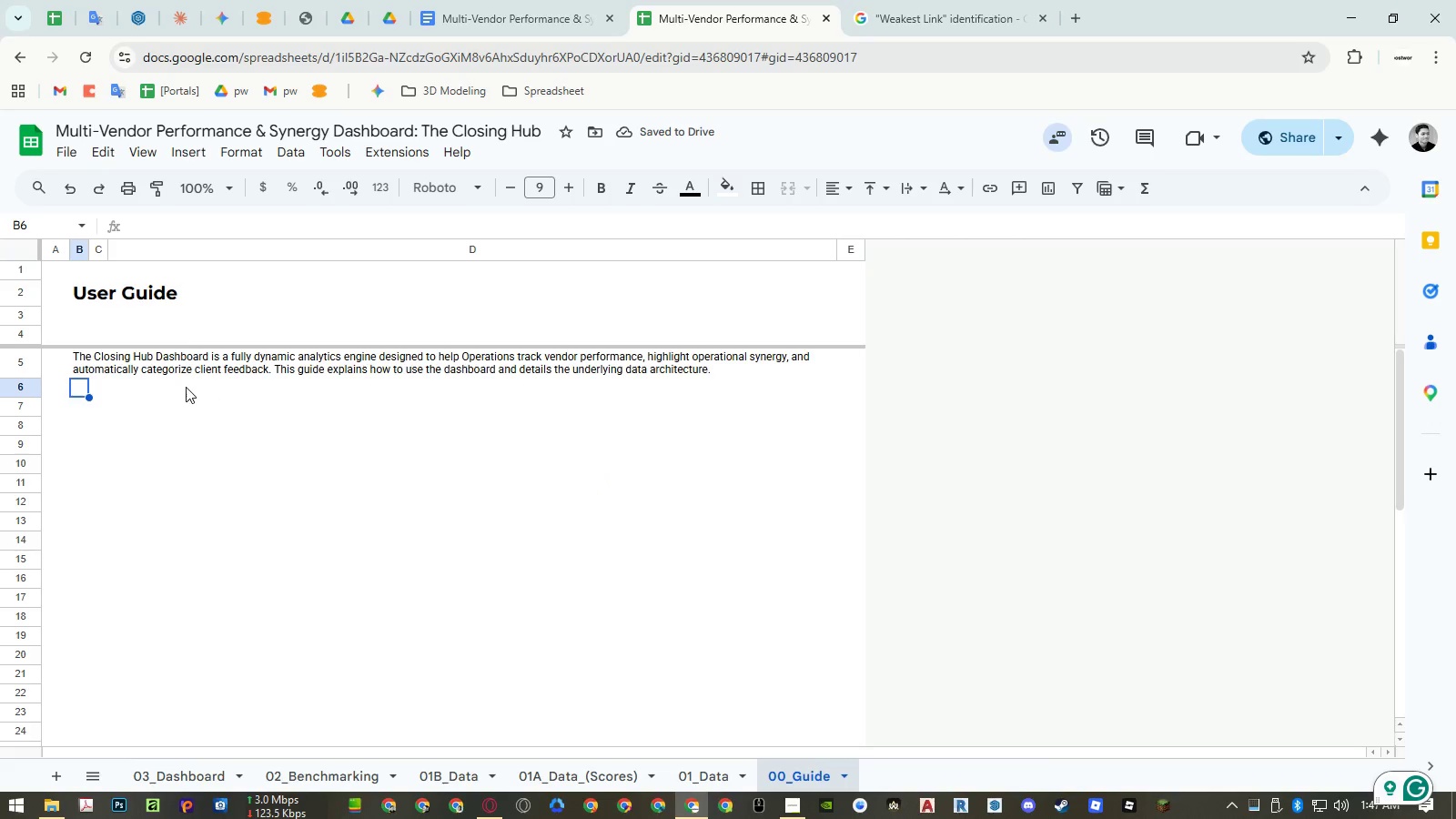 
left_click([86, 410])
 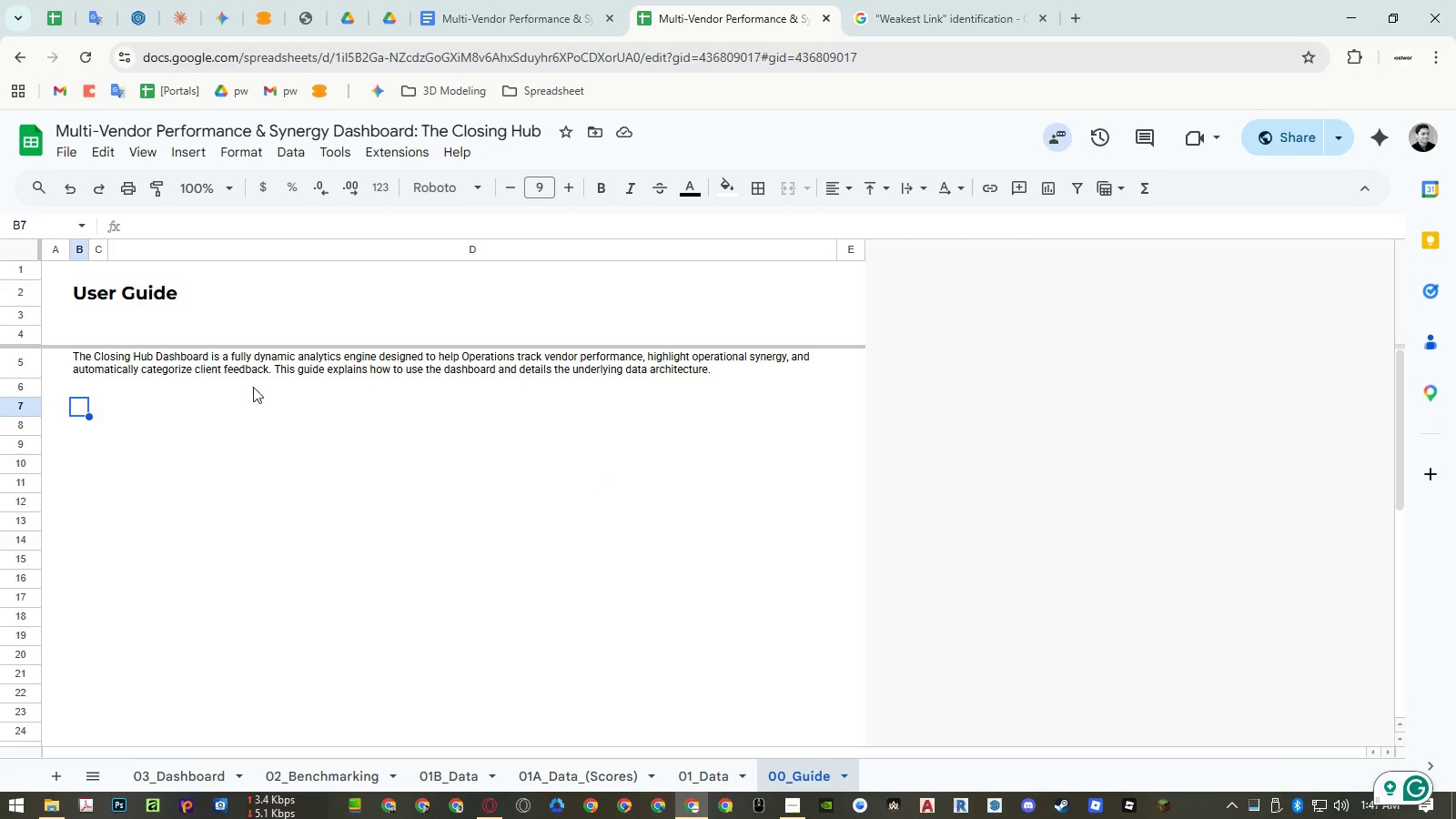 
wait(5.06)
 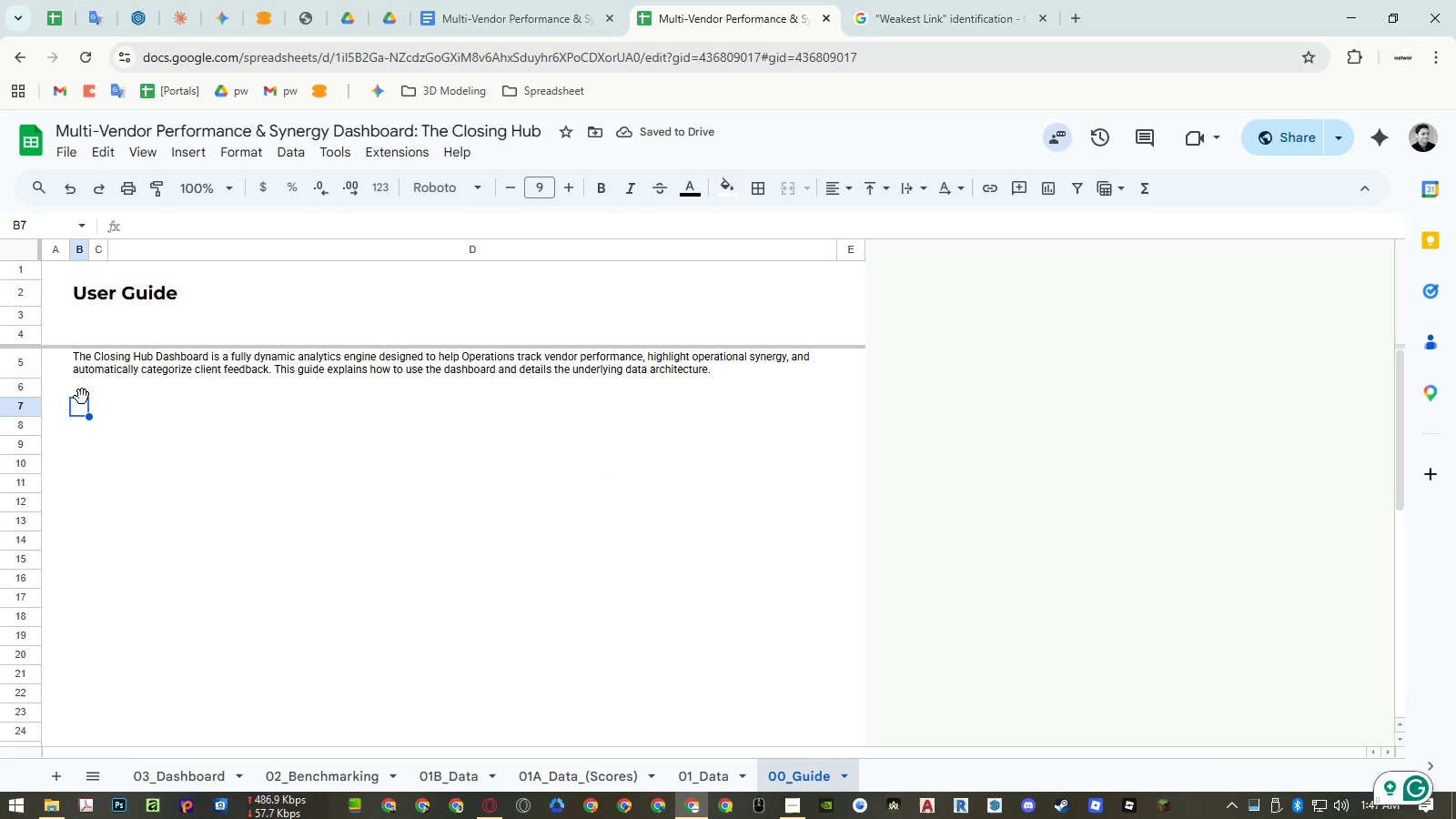 
key(Numpad1)
 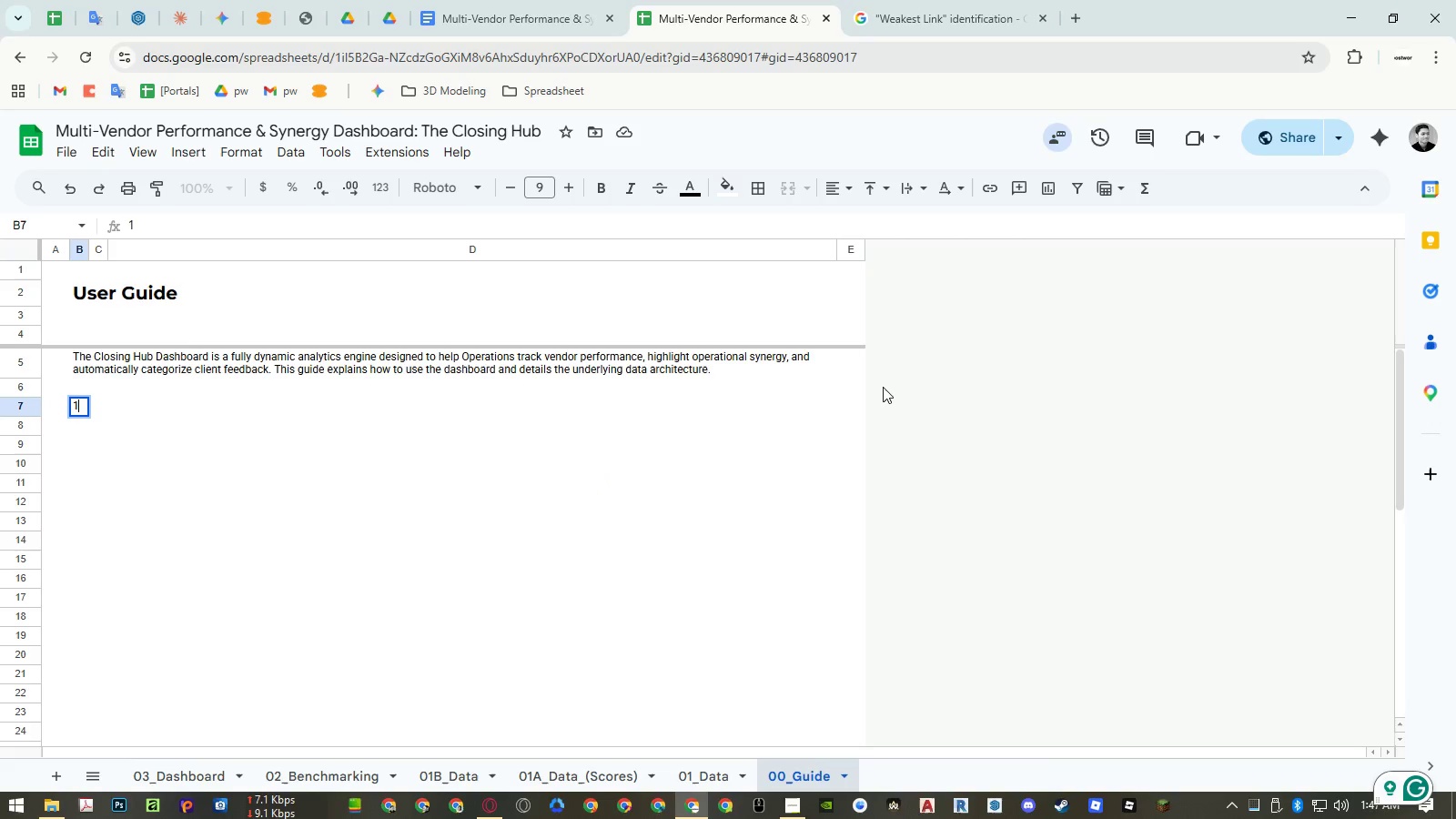 
key(NumpadDecimal)
 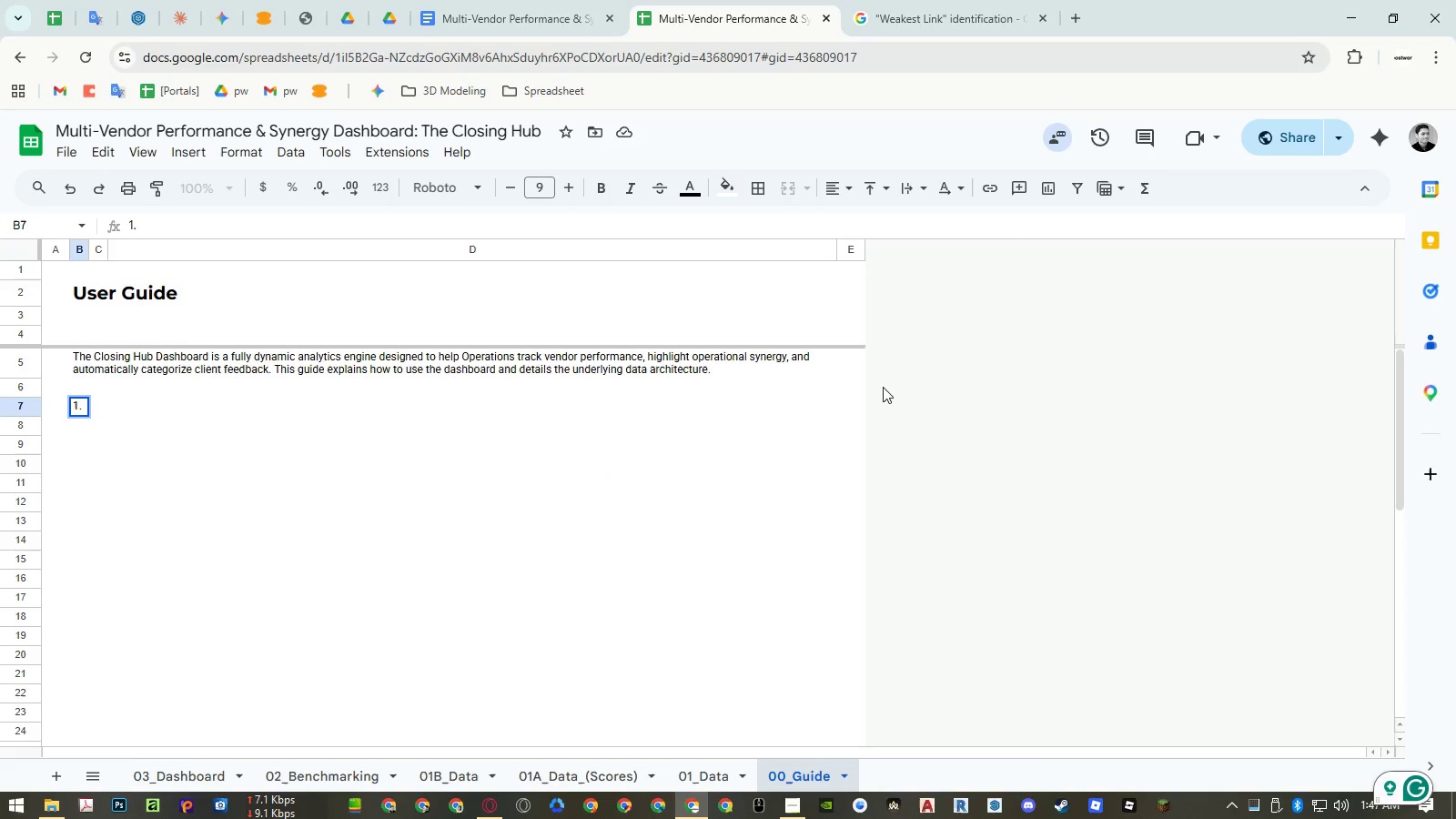 
key(ArrowRight)
 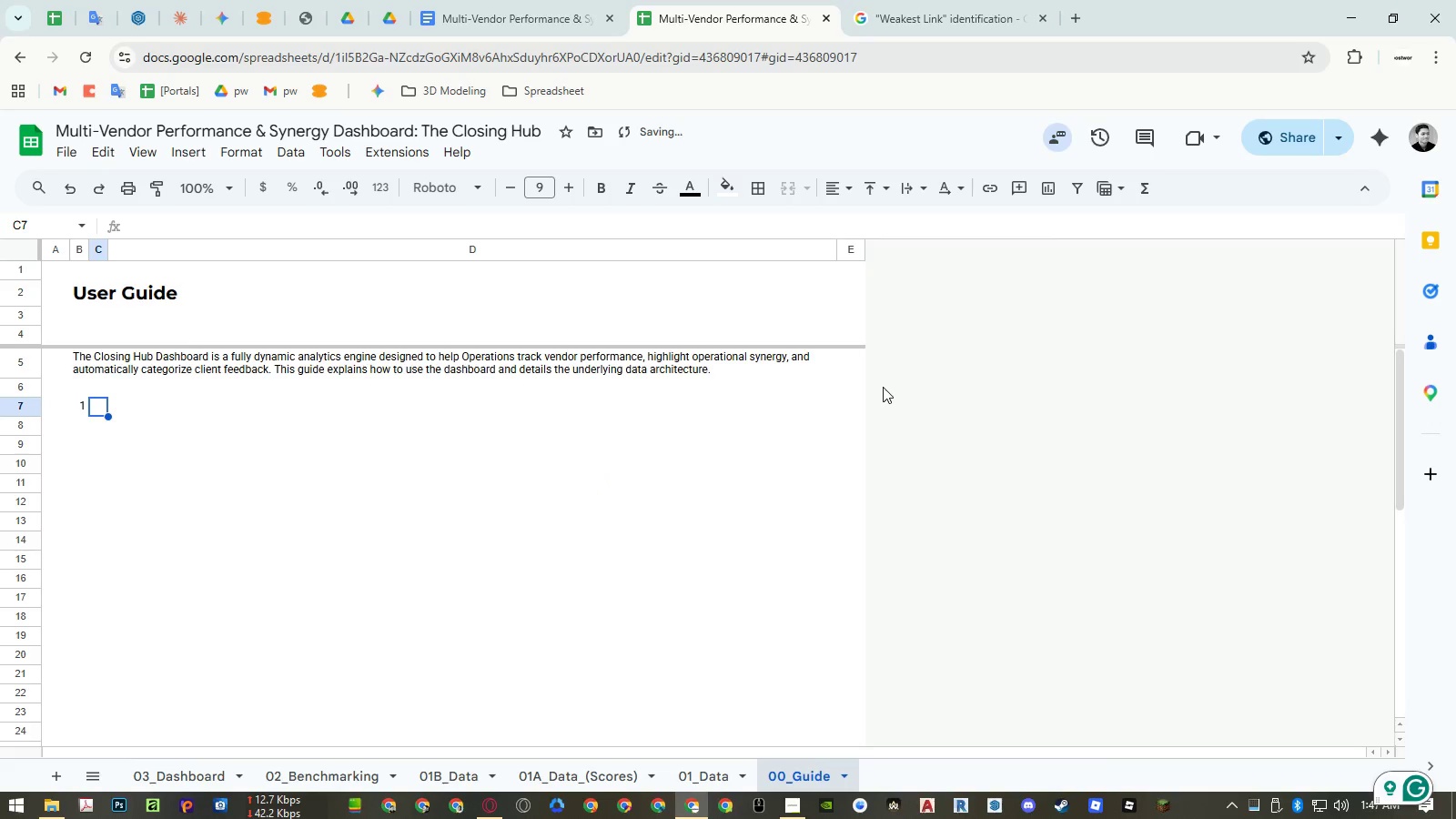 
key(ArrowLeft)
 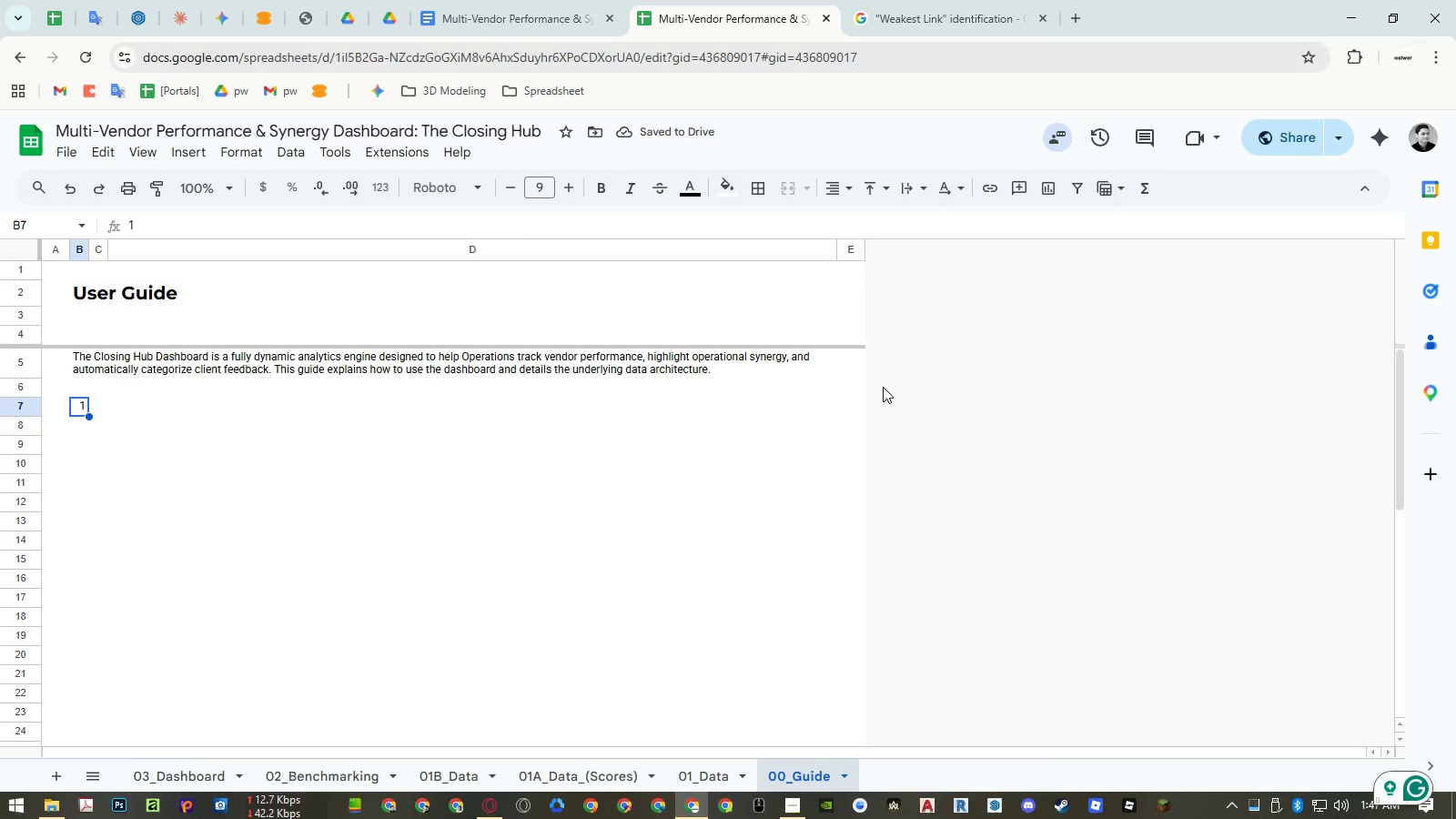 
key(Quote)
 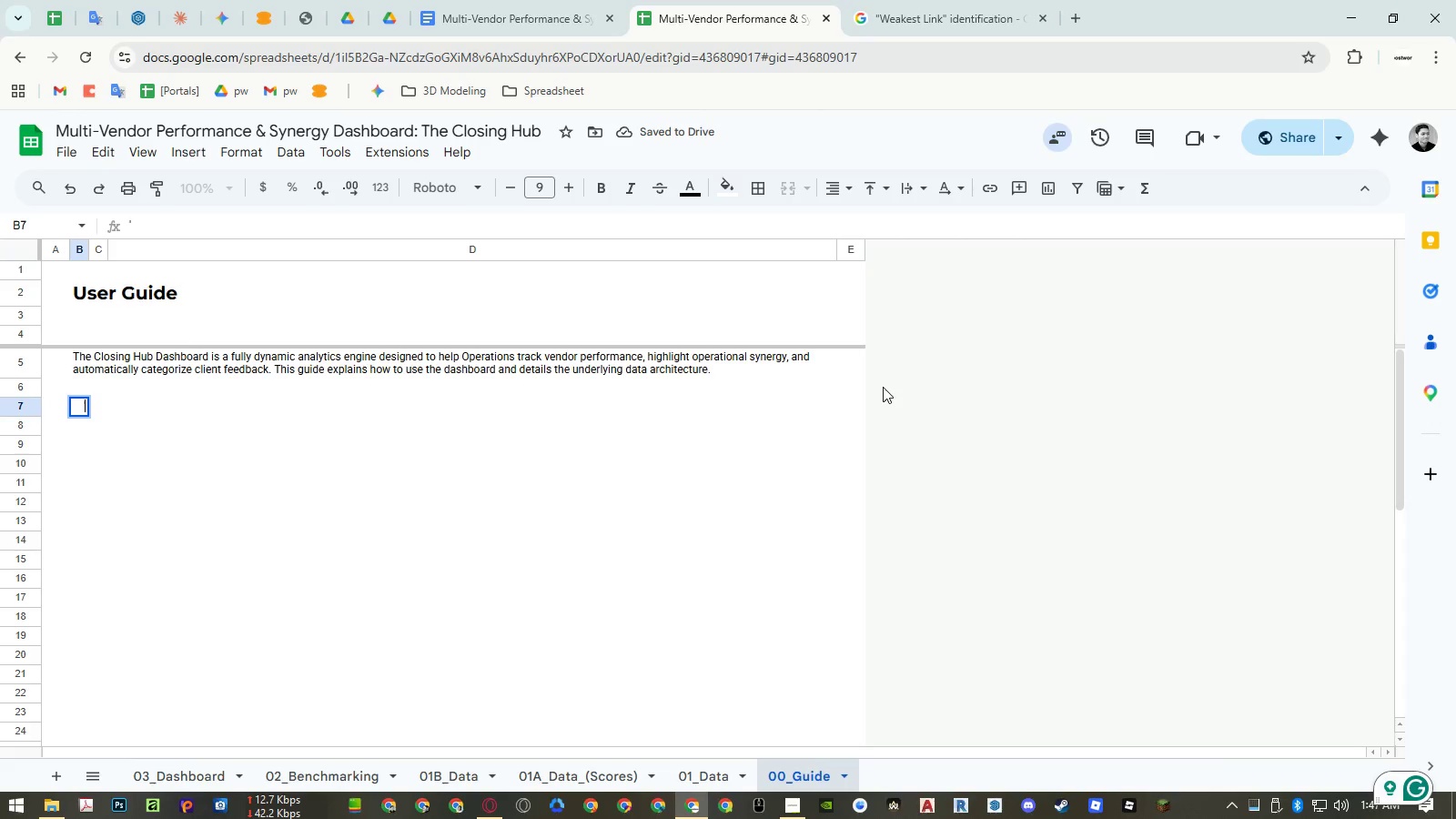 
key(Numpad1)
 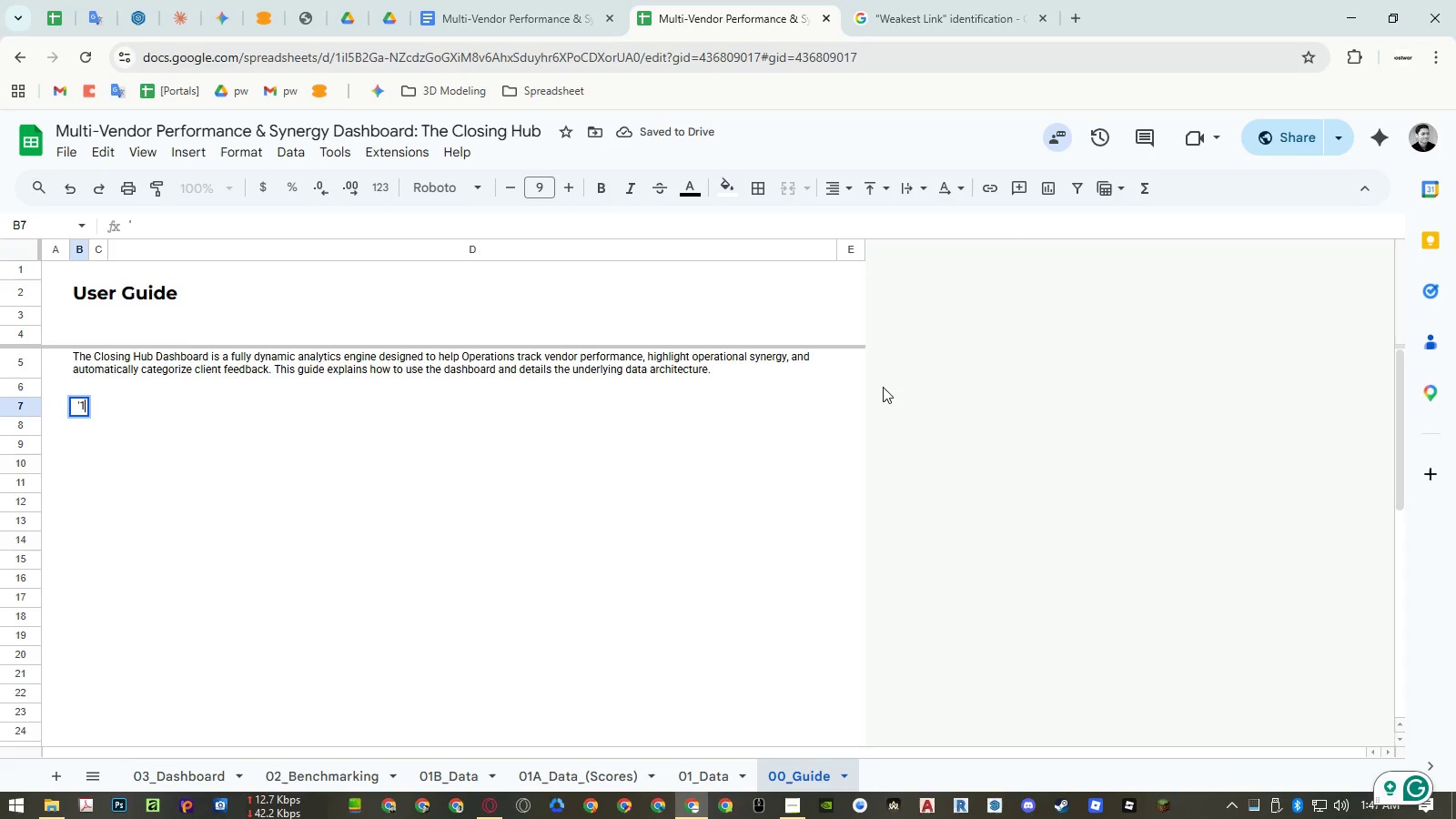 
key(NumpadDecimal)
 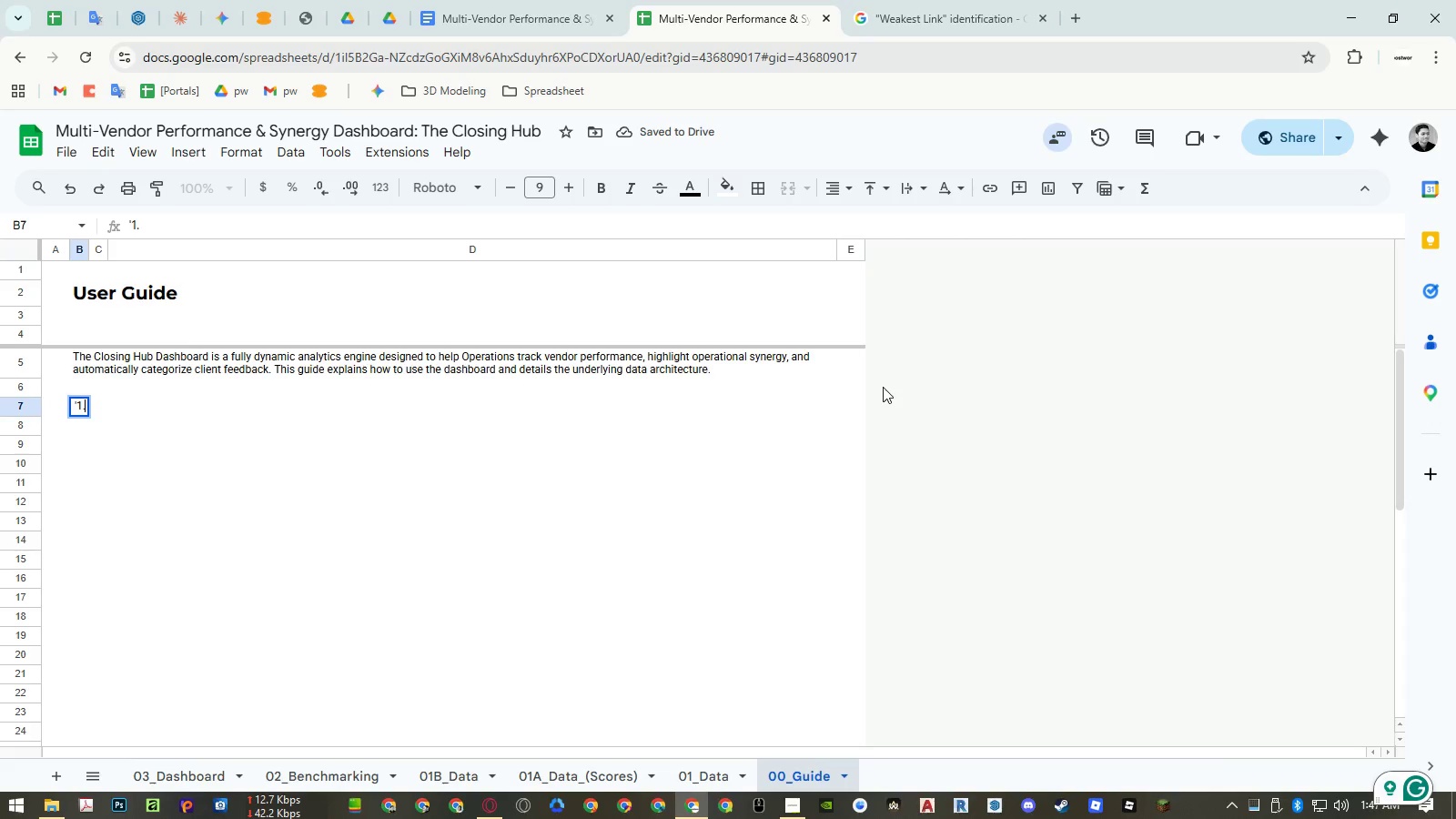 
key(NumpadEnter)
 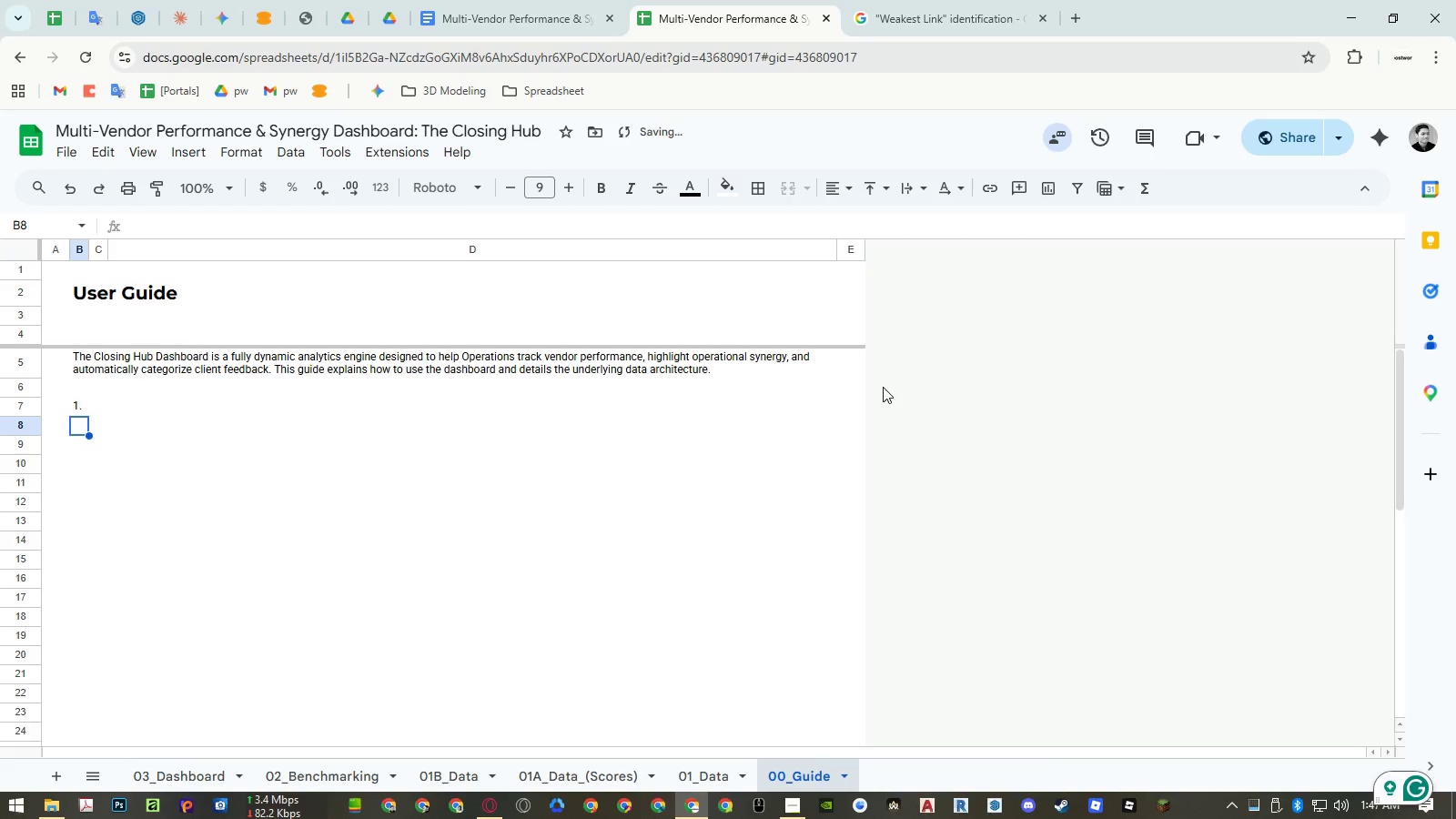 
key(ArrowUp)
 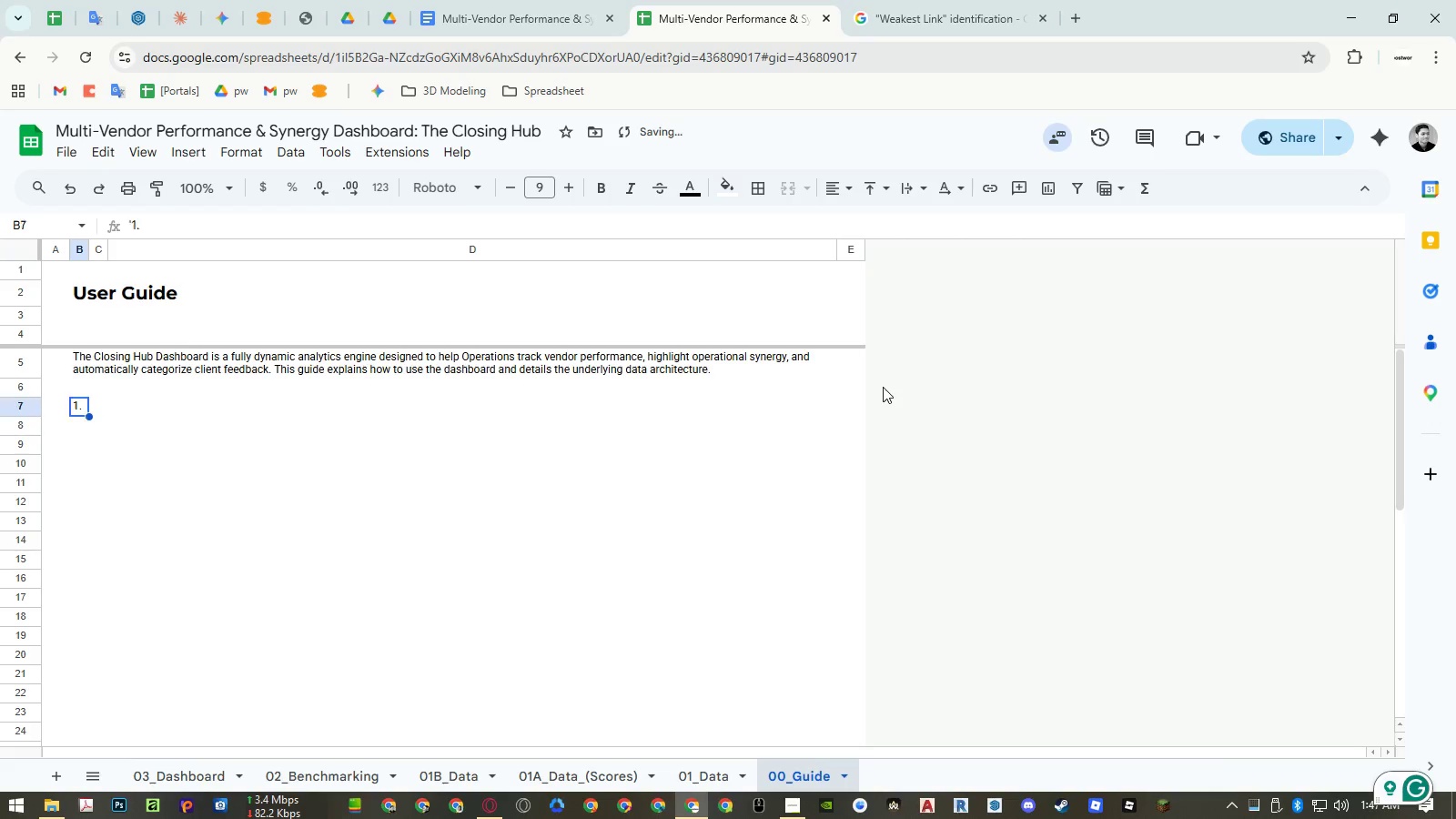 
key(ArrowRight)
 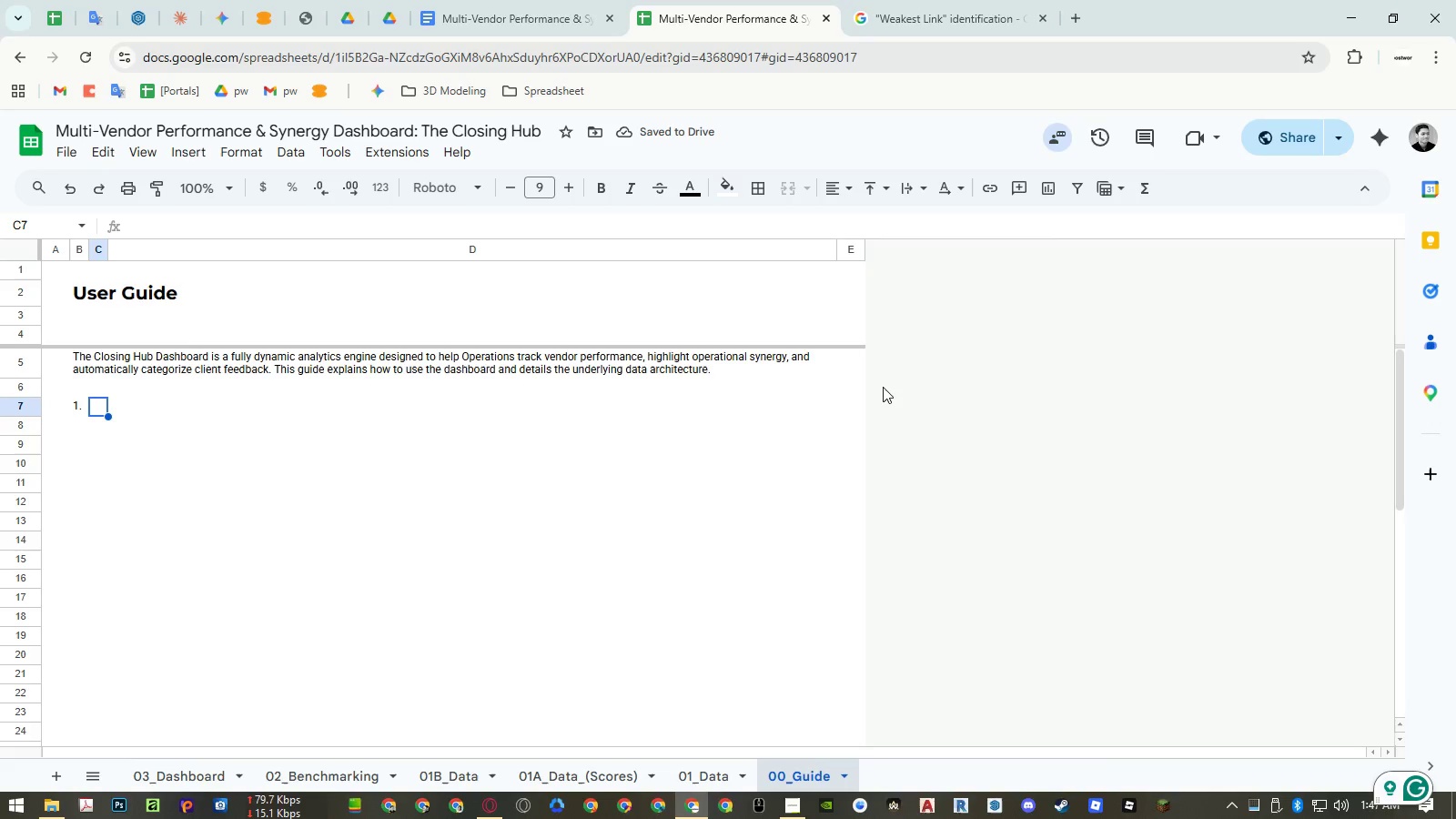 
wait(5.89)
 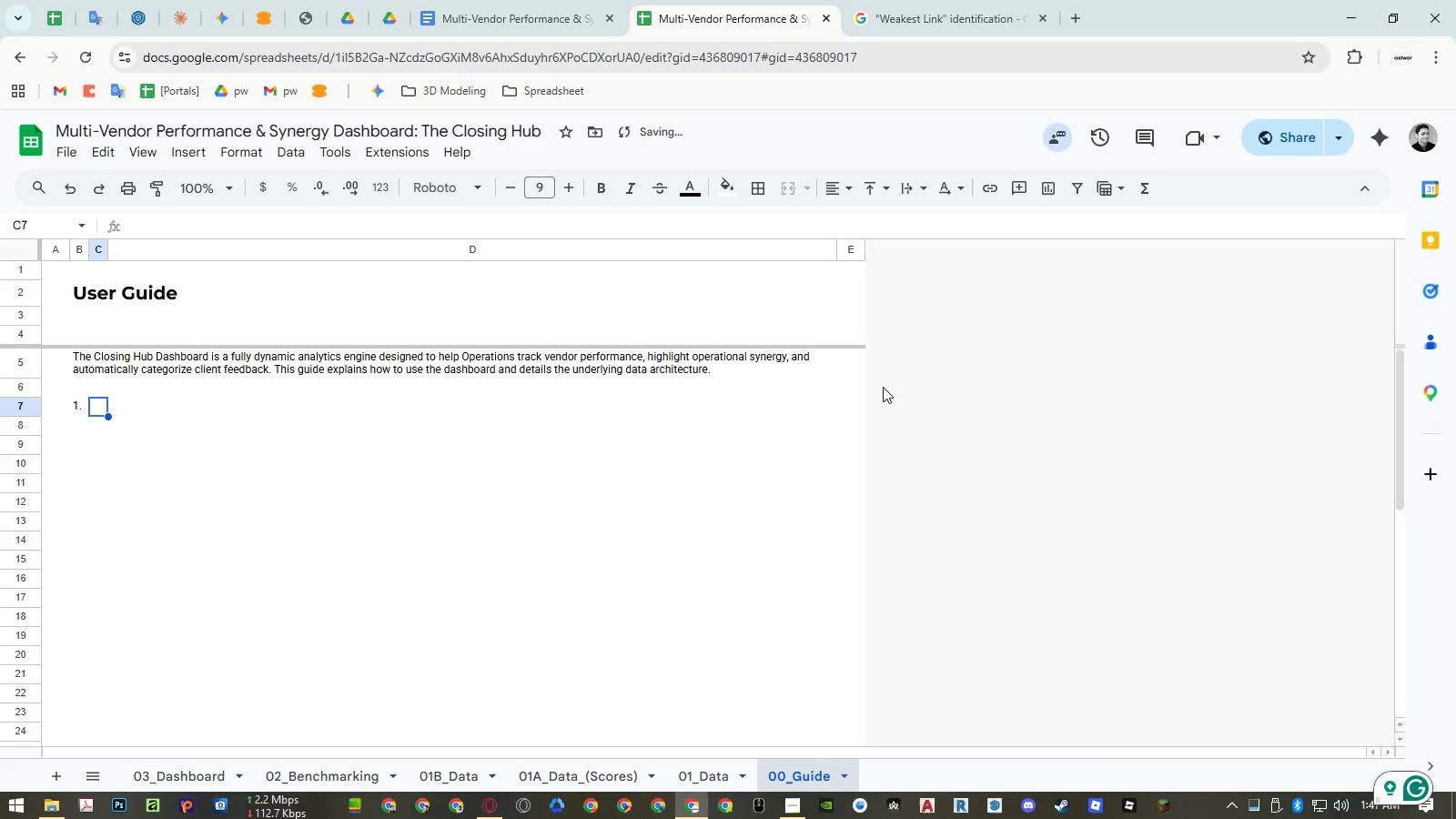 
type(Using the Dashboard & Filters)
 